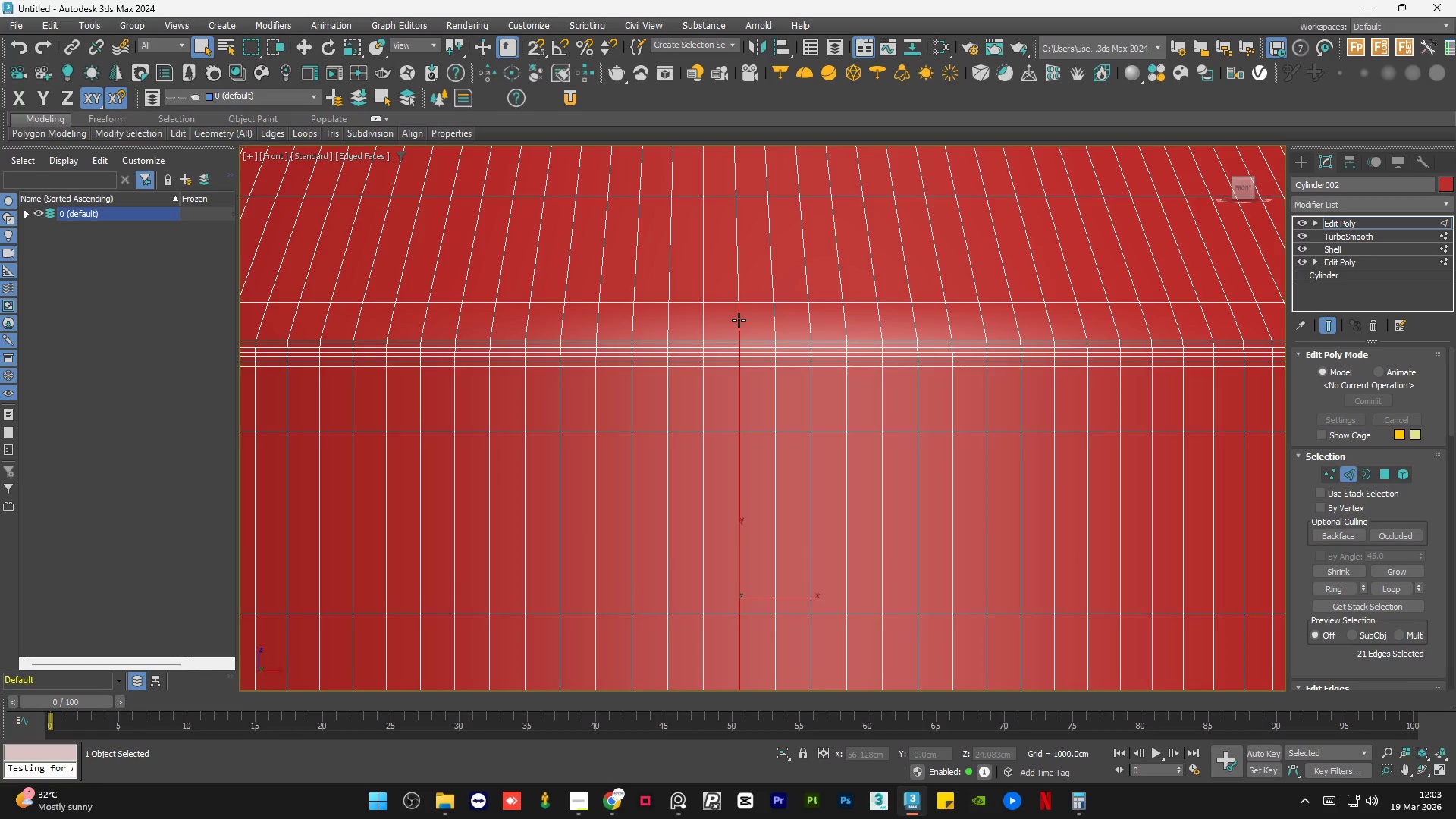 
scroll: coordinate [736, 314], scroll_direction: up, amount: 3.0
 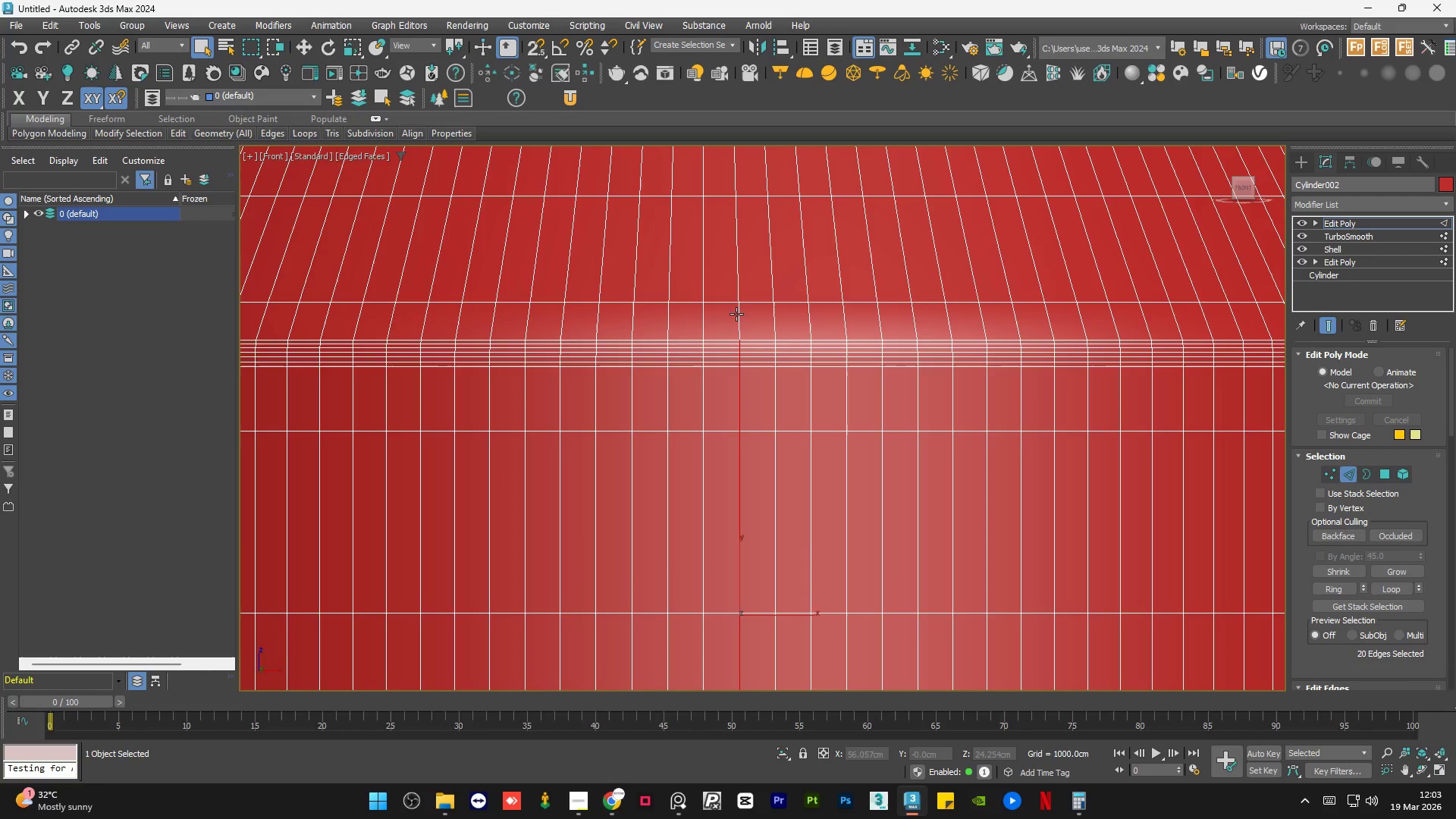 
left_click([738, 320])
 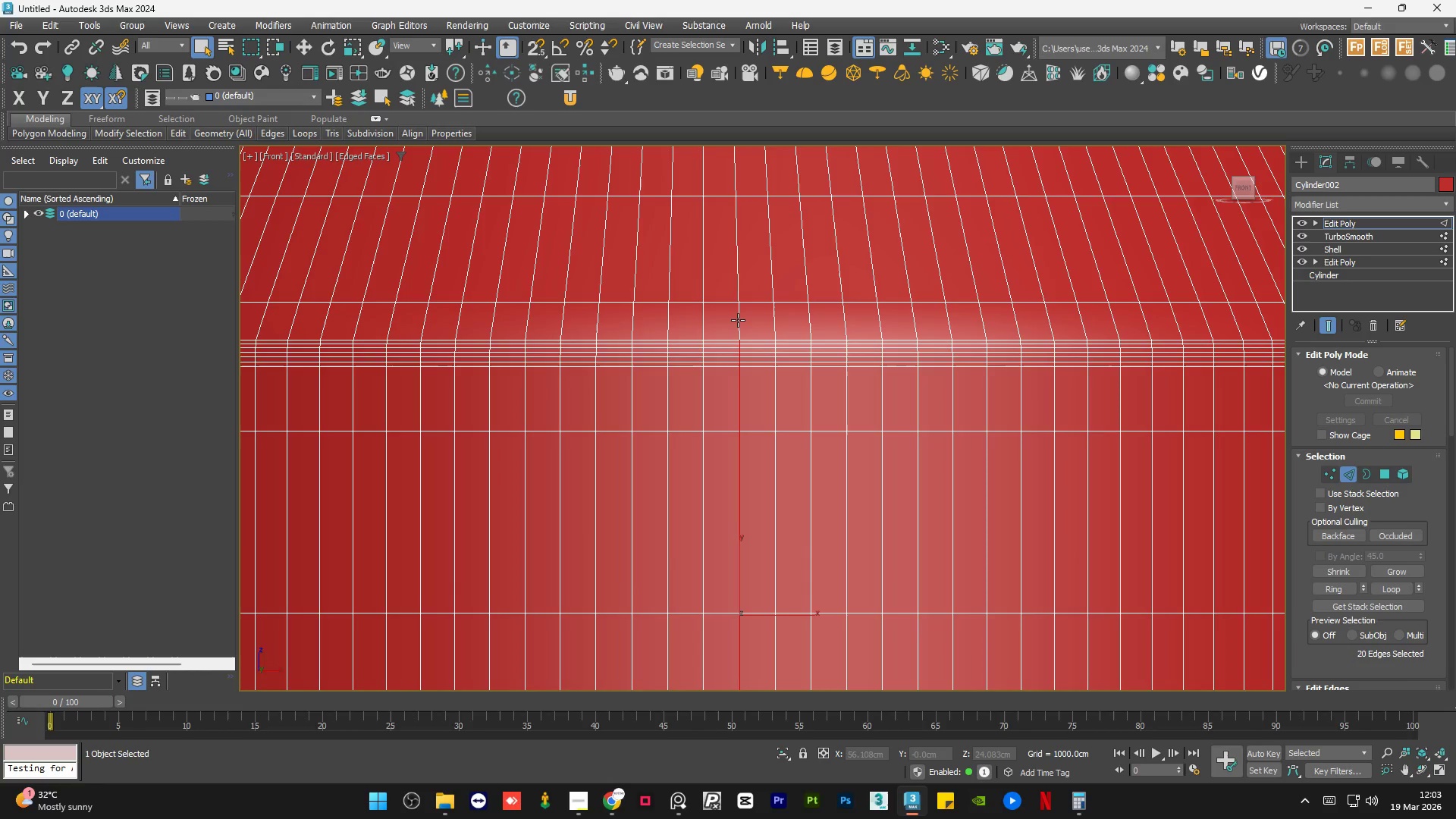 
hold_key(key=ControlLeft, duration=0.47)
left_click([739, 320])
 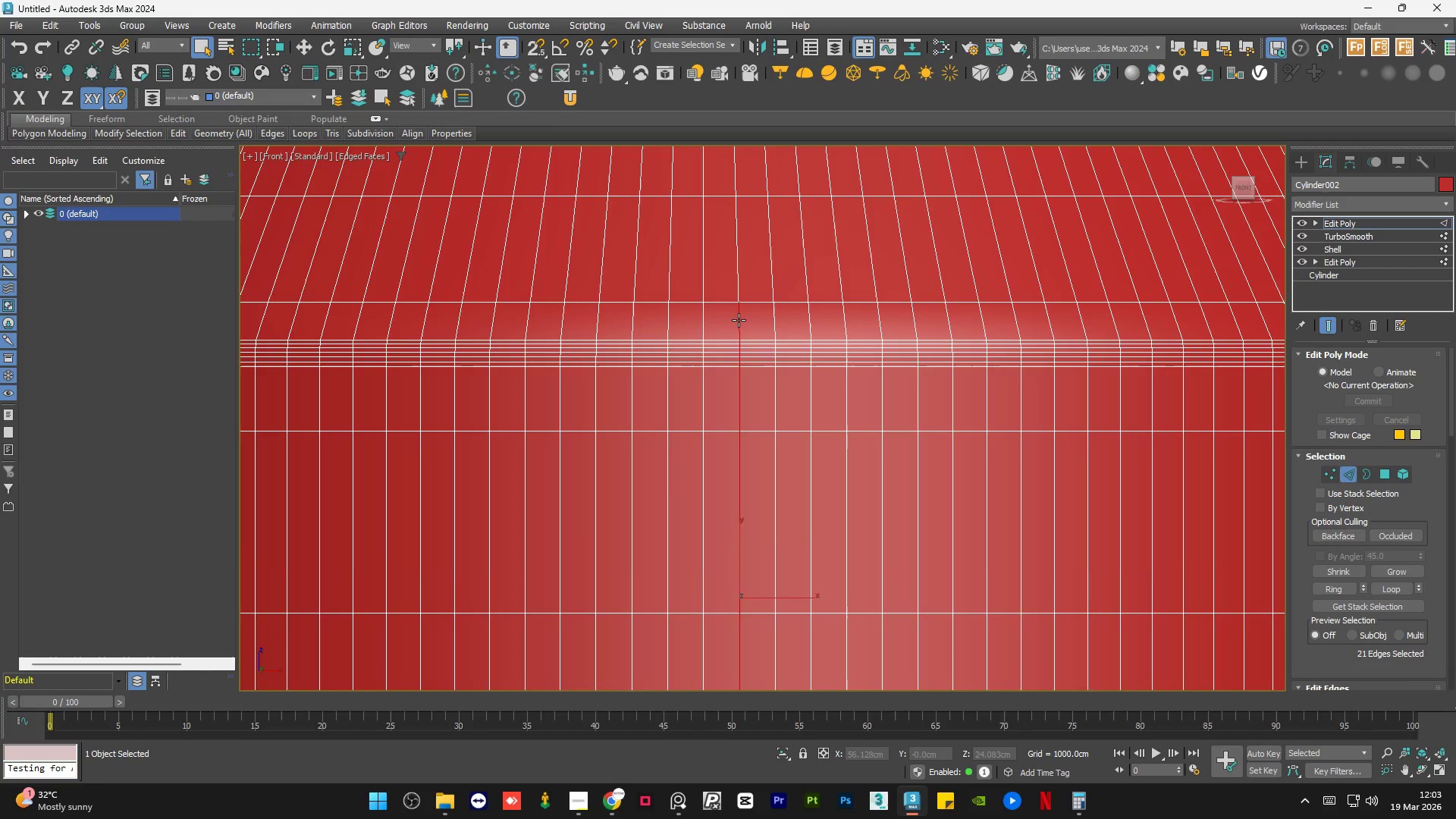 
scroll: coordinate [739, 320], scroll_direction: down, amount: 4.0
 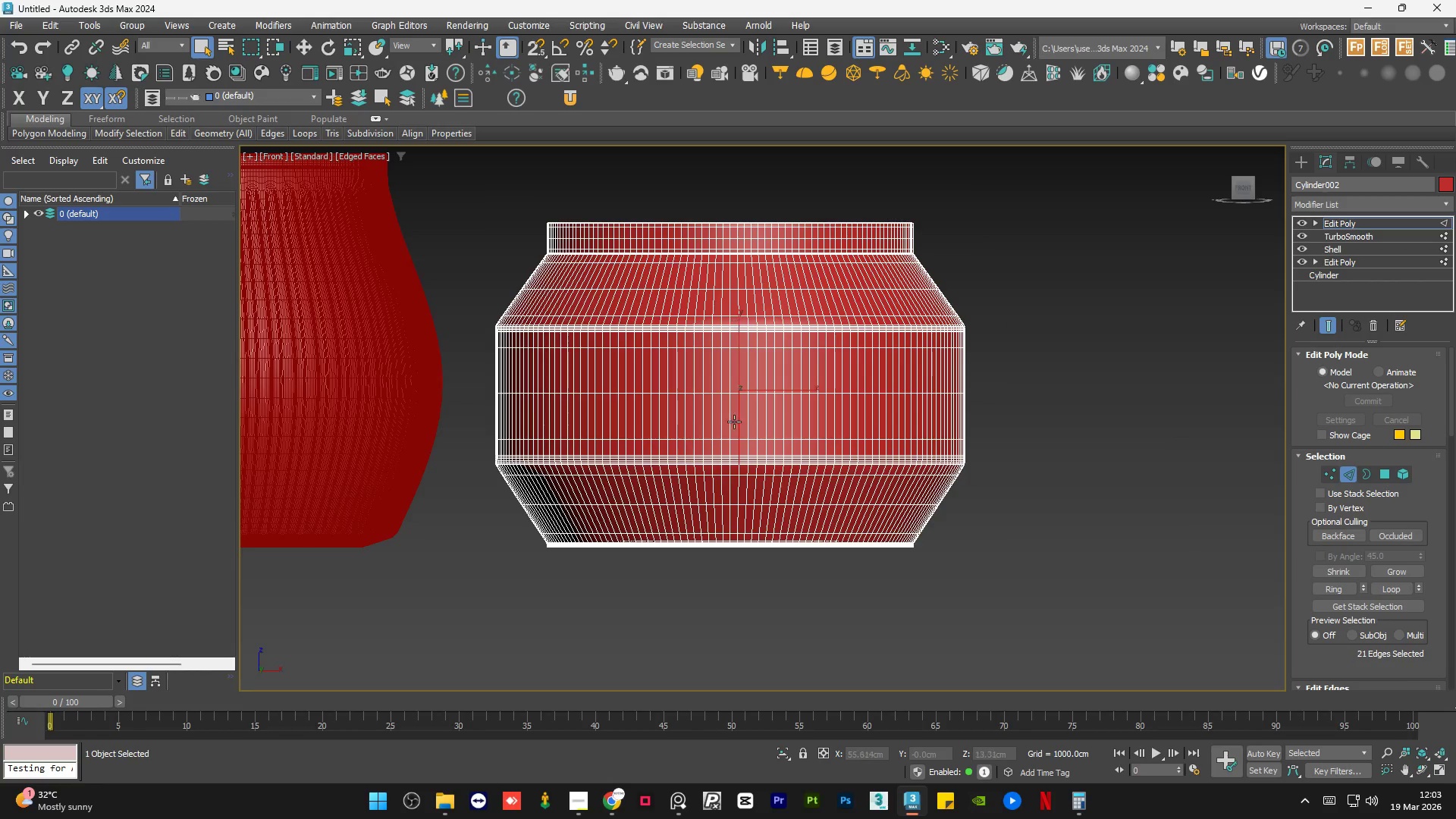 
hold_key(key=ControlLeft, duration=0.78)
 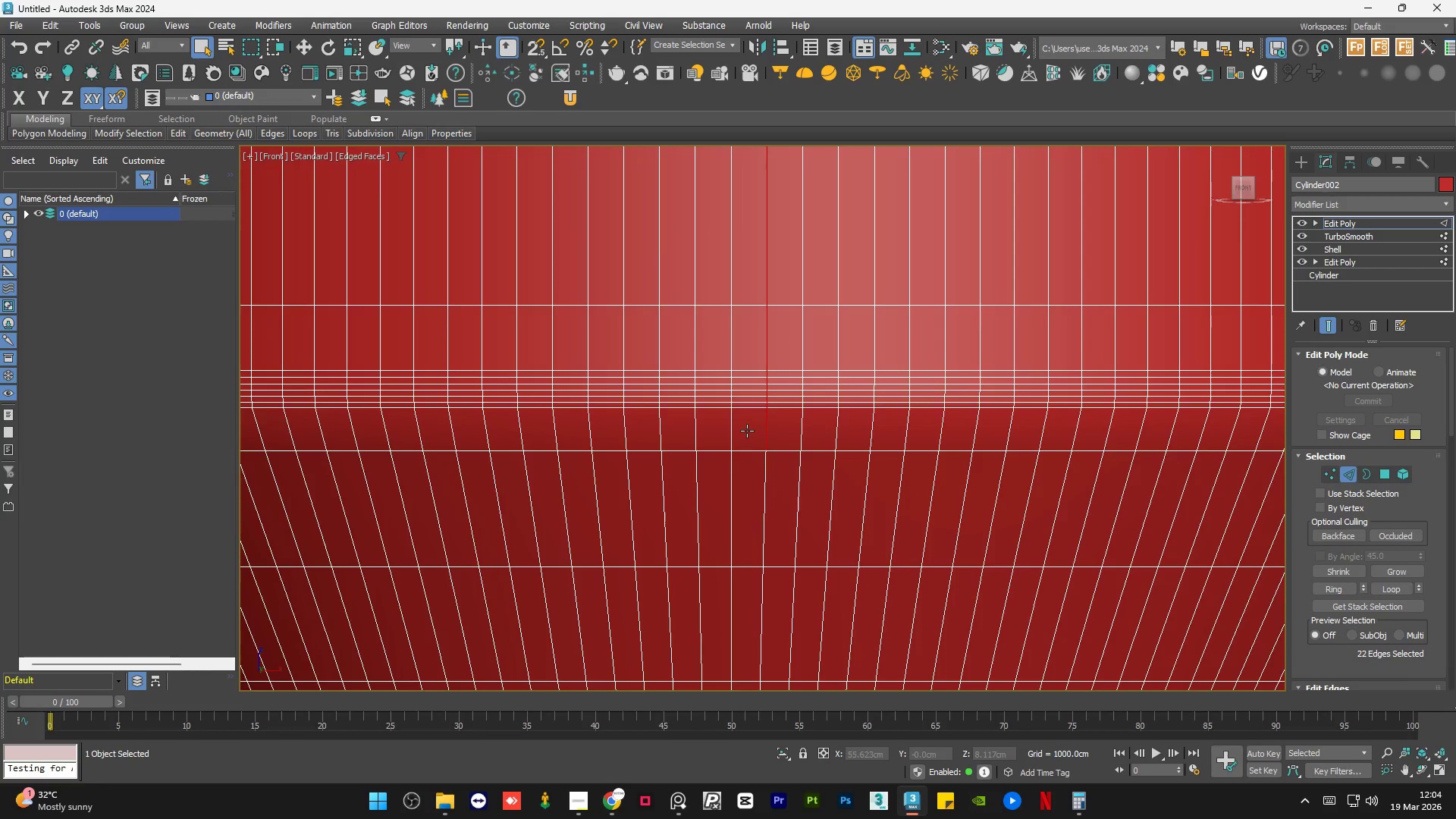 
scroll: coordinate [738, 491], scroll_direction: up, amount: 4.0
 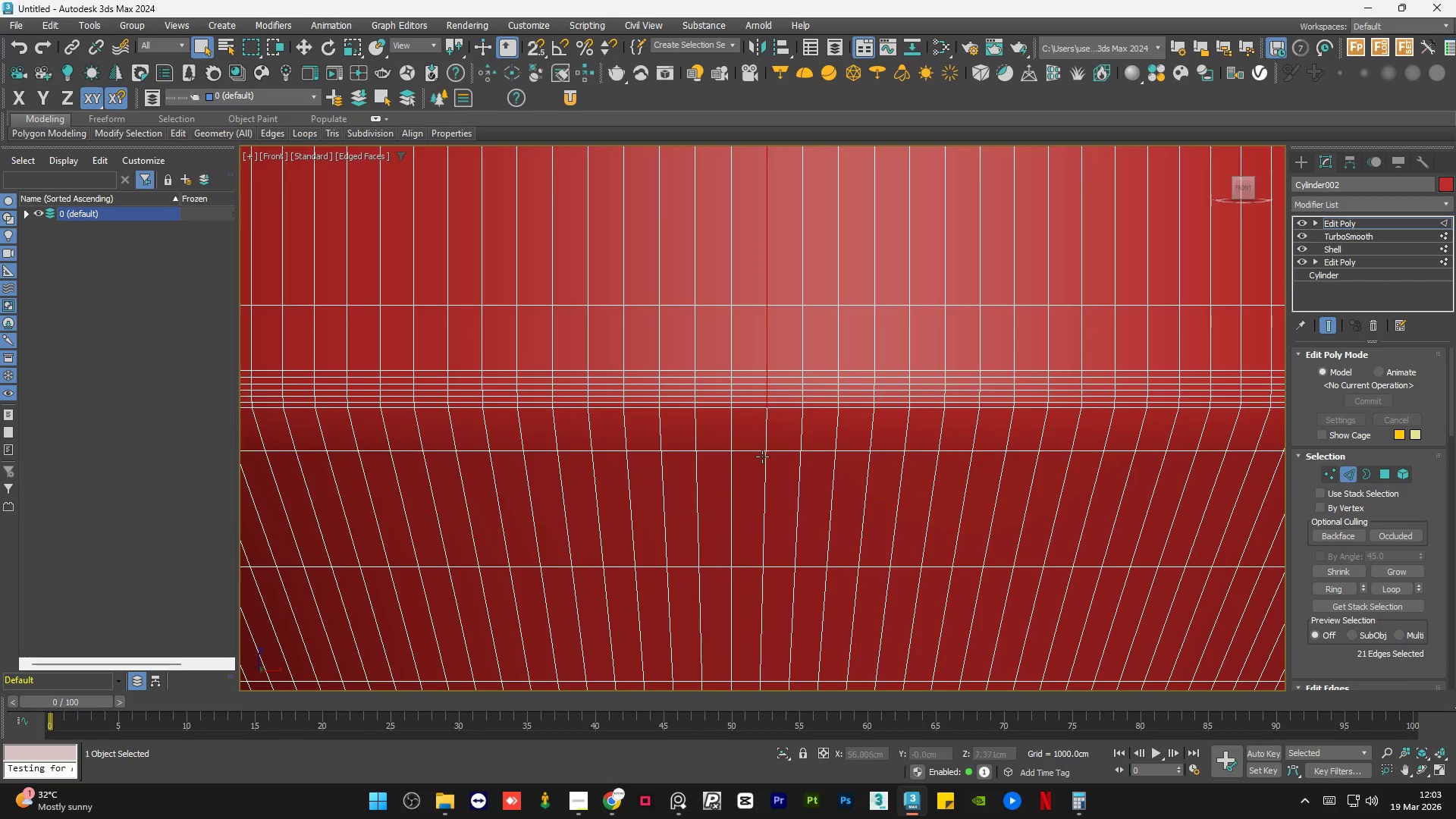 
left_click([767, 444])
 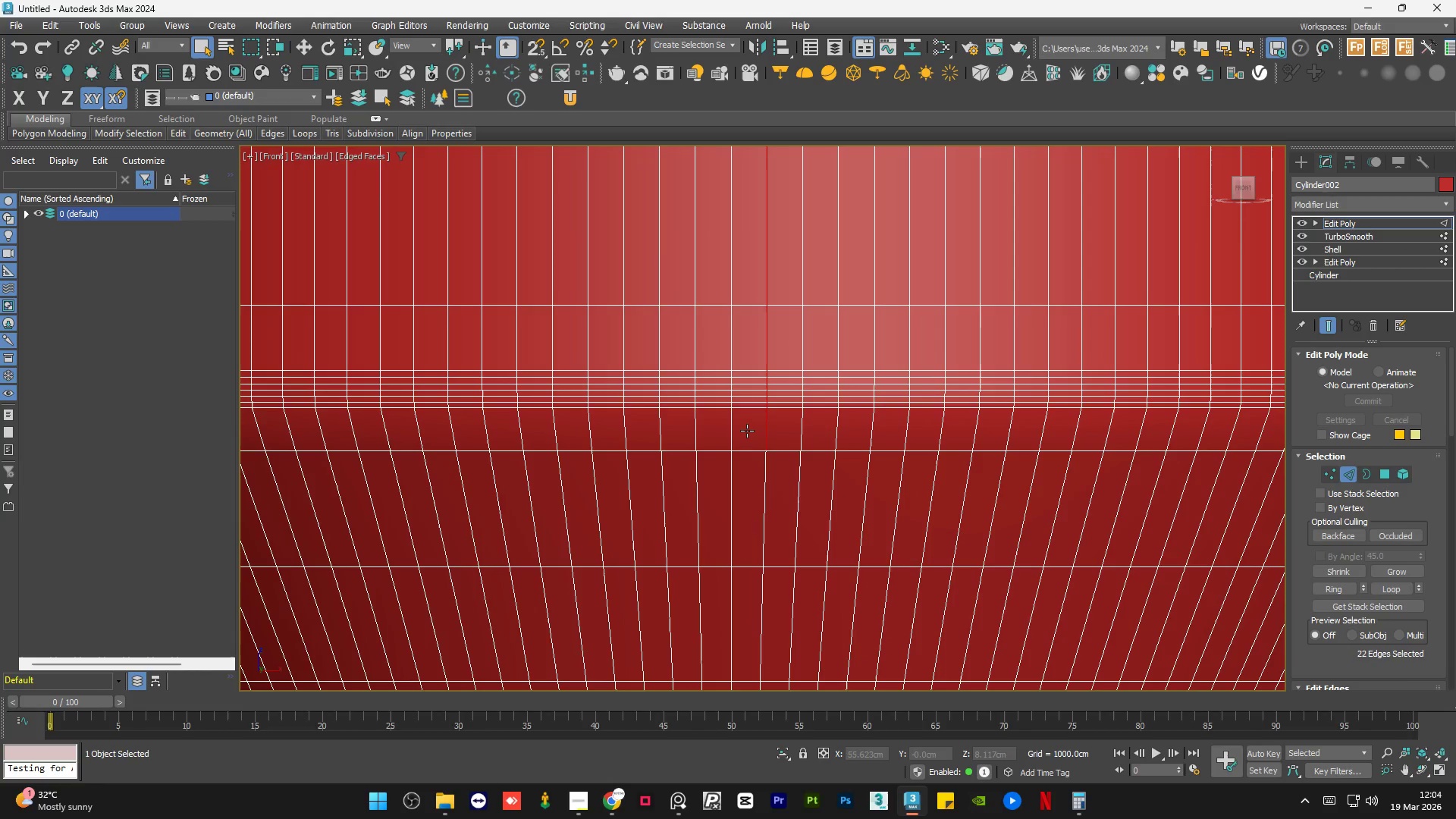 
key(F4)
 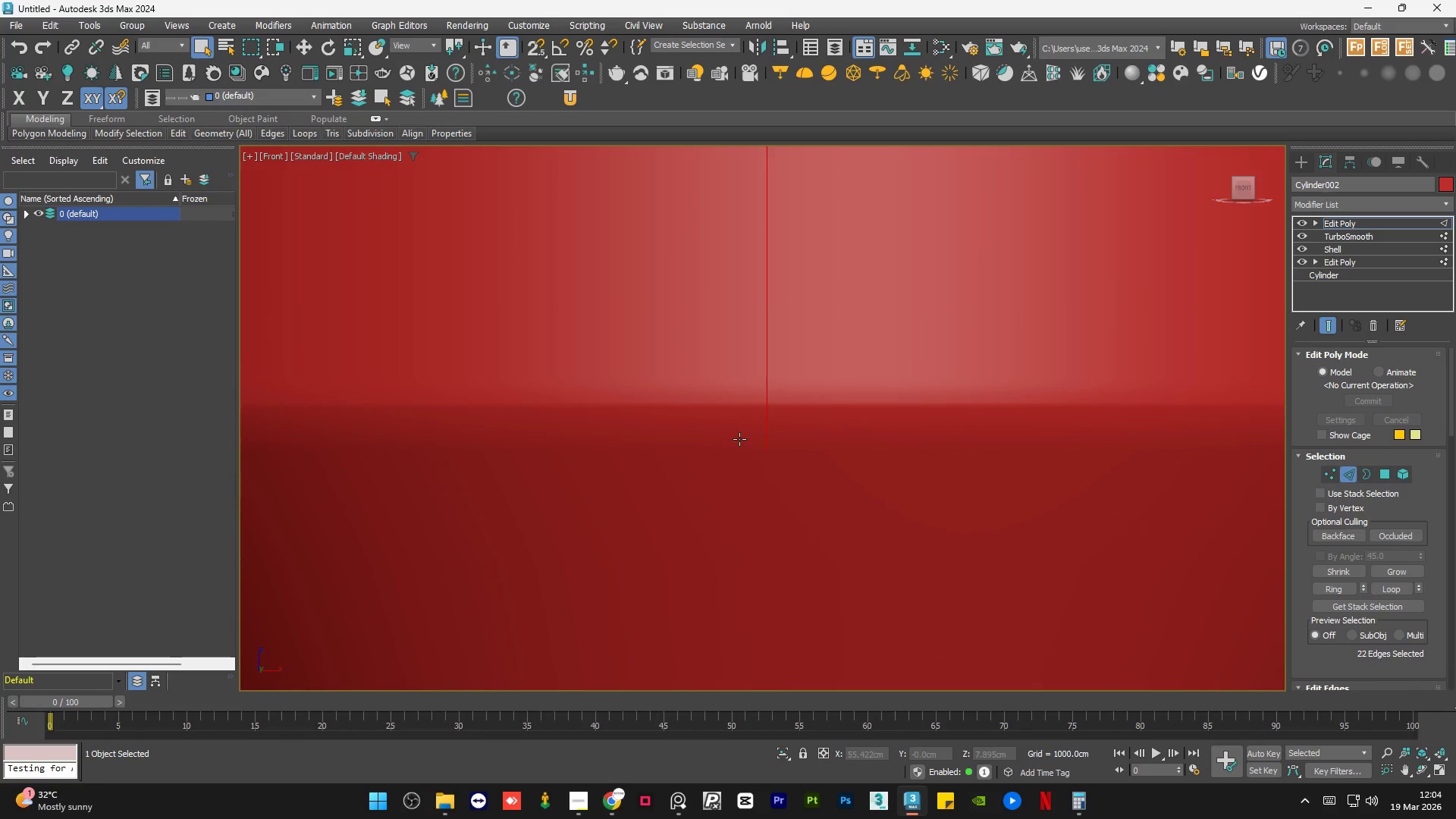 
scroll: coordinate [713, 503], scroll_direction: down, amount: 3.0
 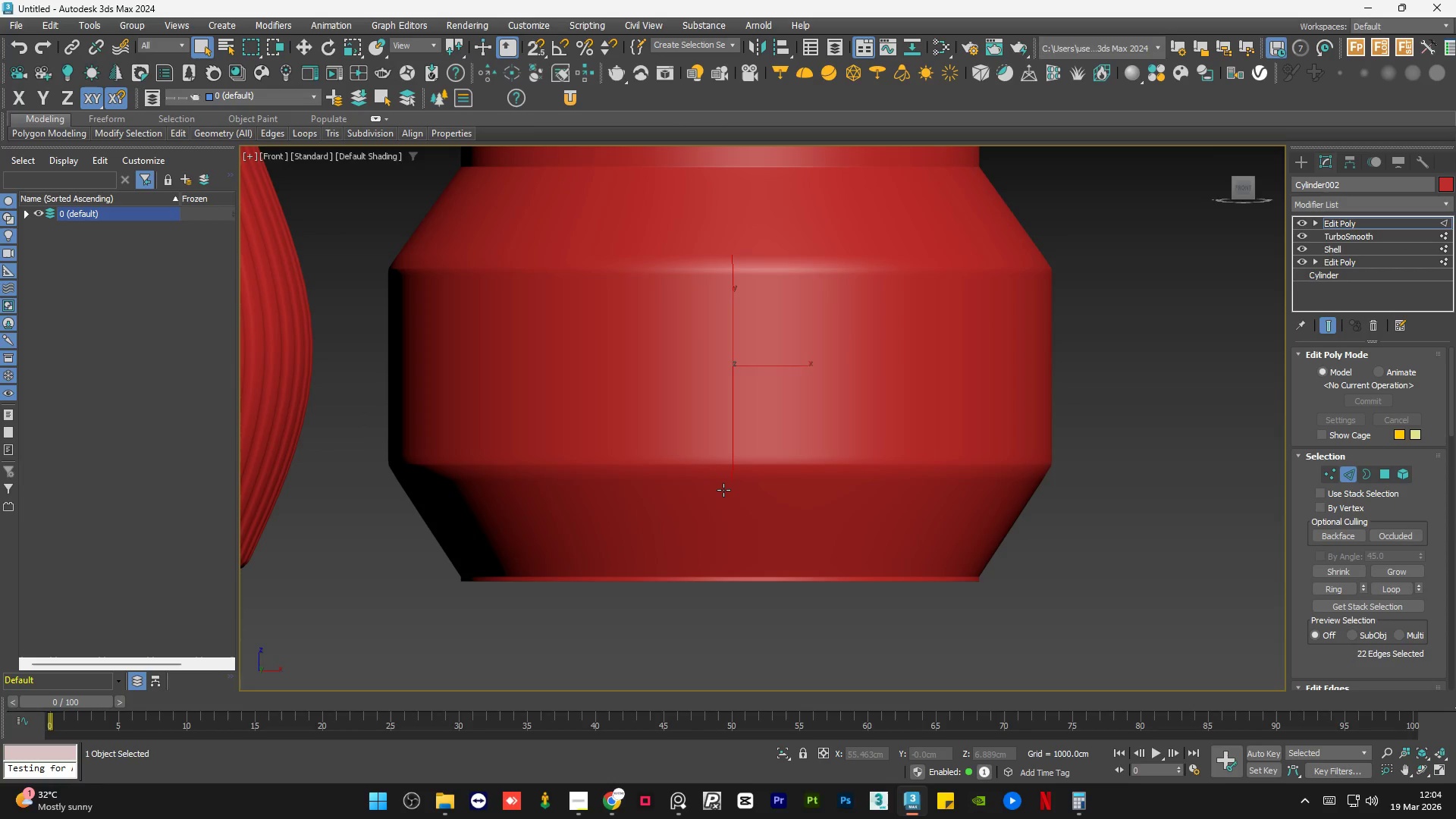 
wait(42.58)
 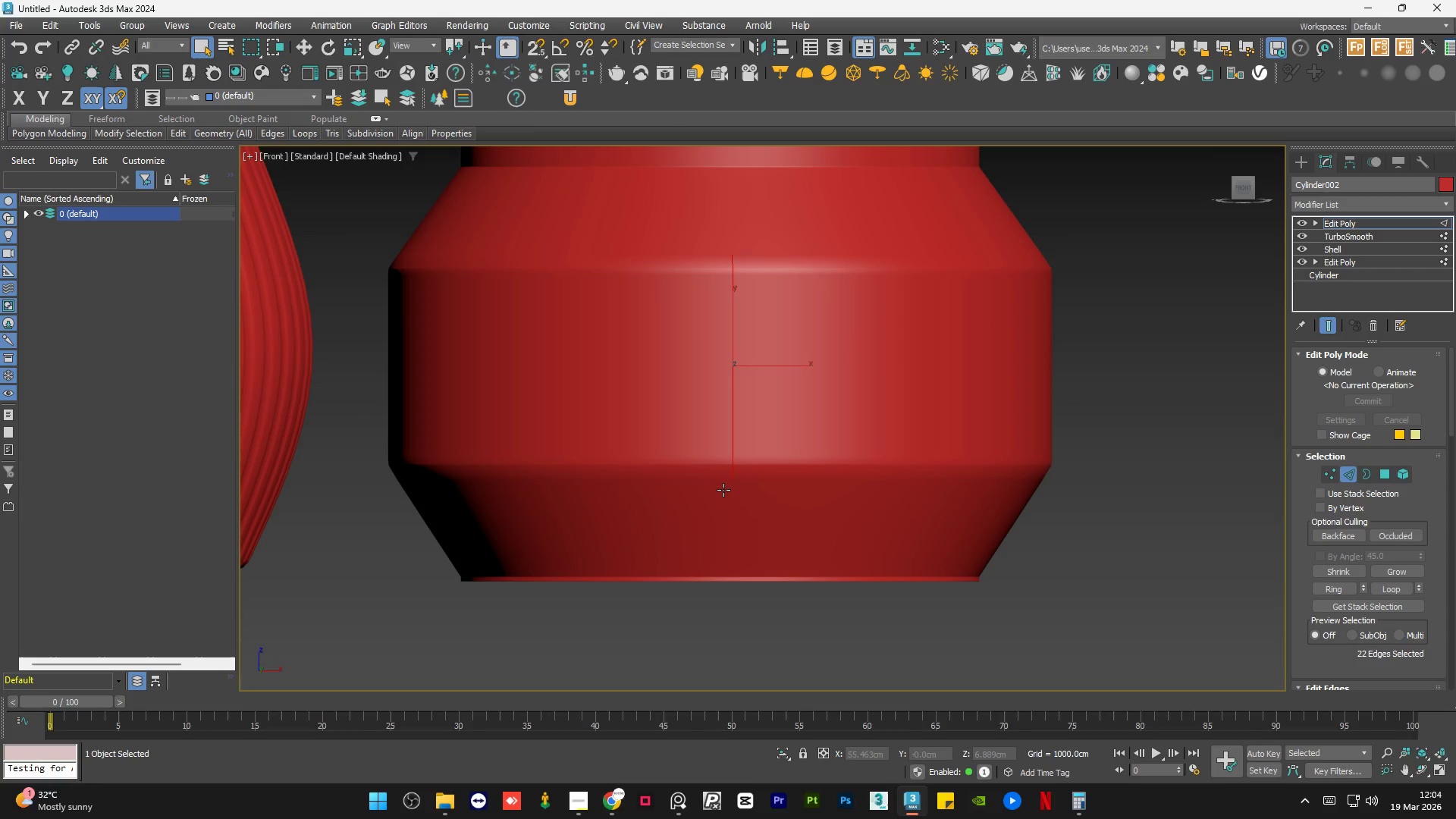 
scroll: coordinate [654, 312], scroll_direction: down, amount: 1.0
 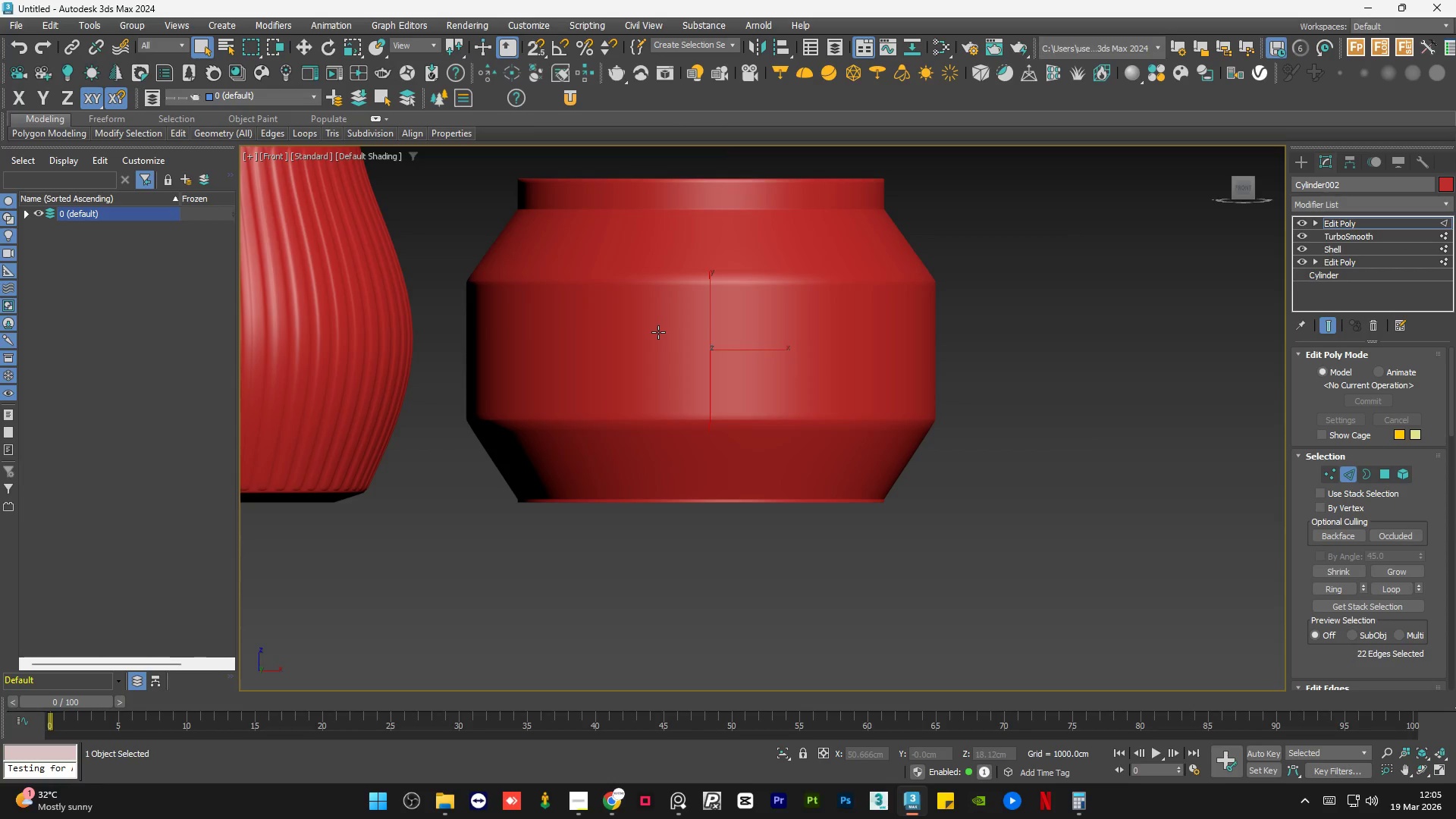 
wait(28.39)
 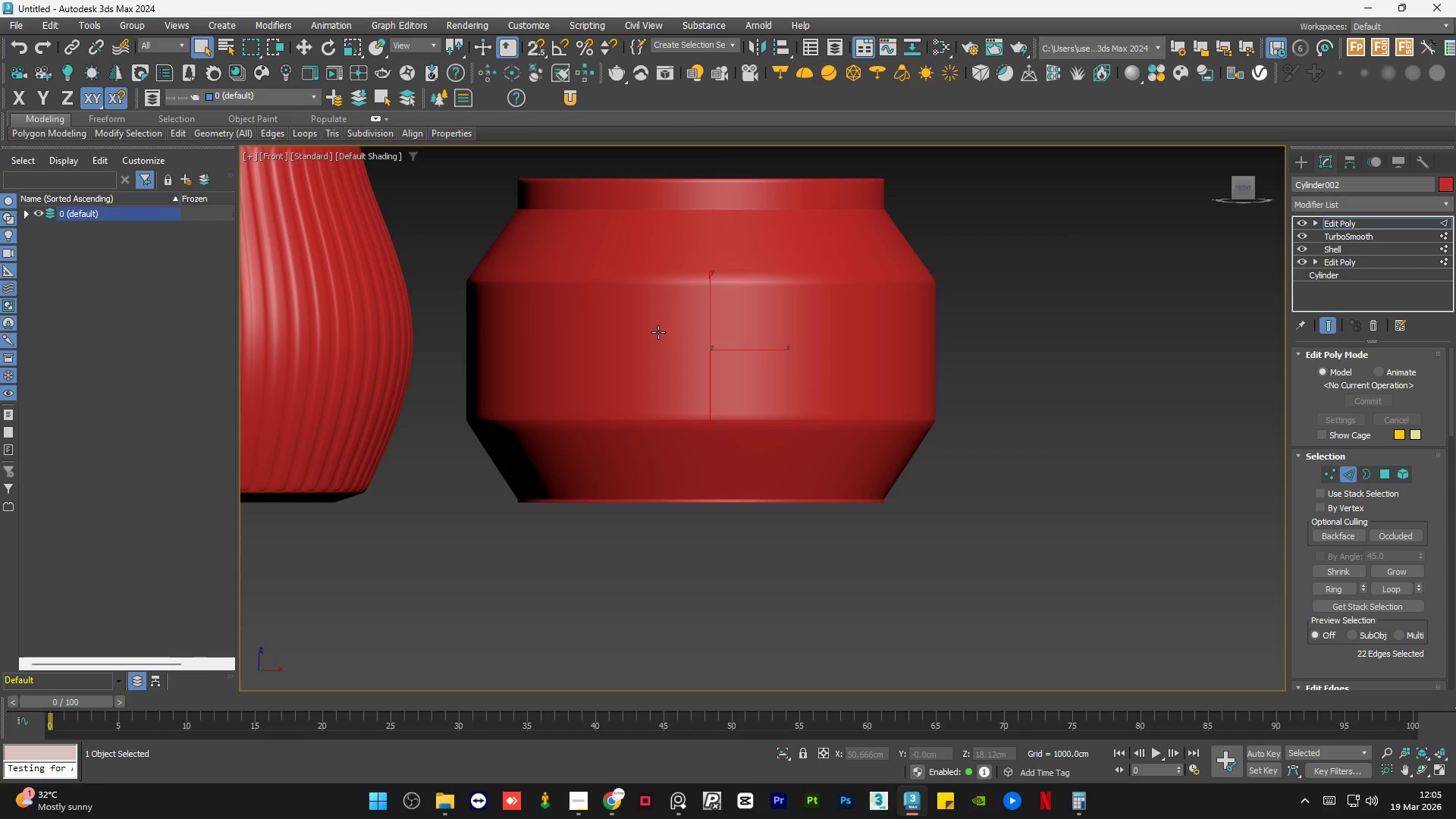 
scroll: coordinate [657, 359], scroll_direction: down, amount: 2.0
 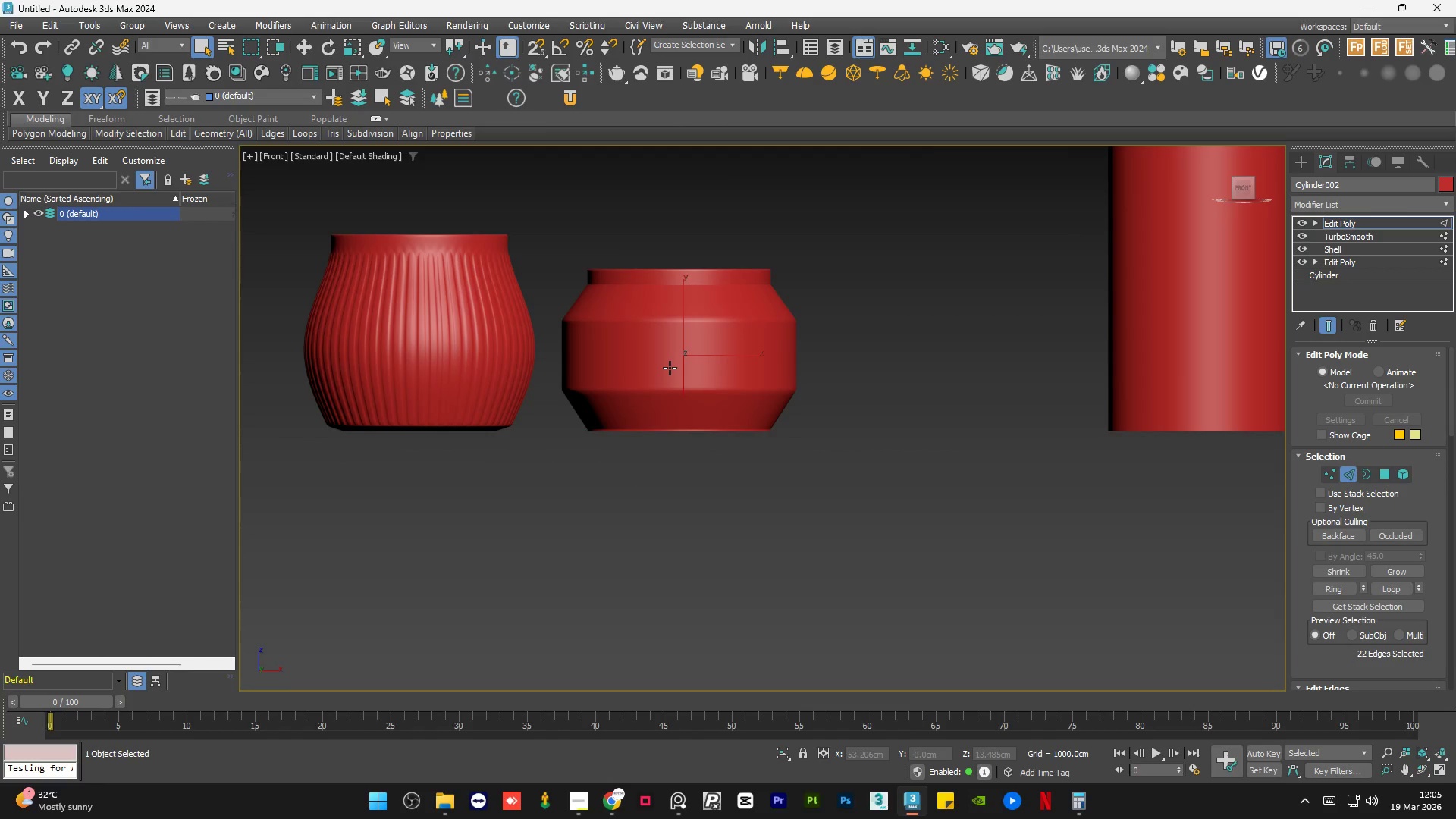 
wait(5.15)
 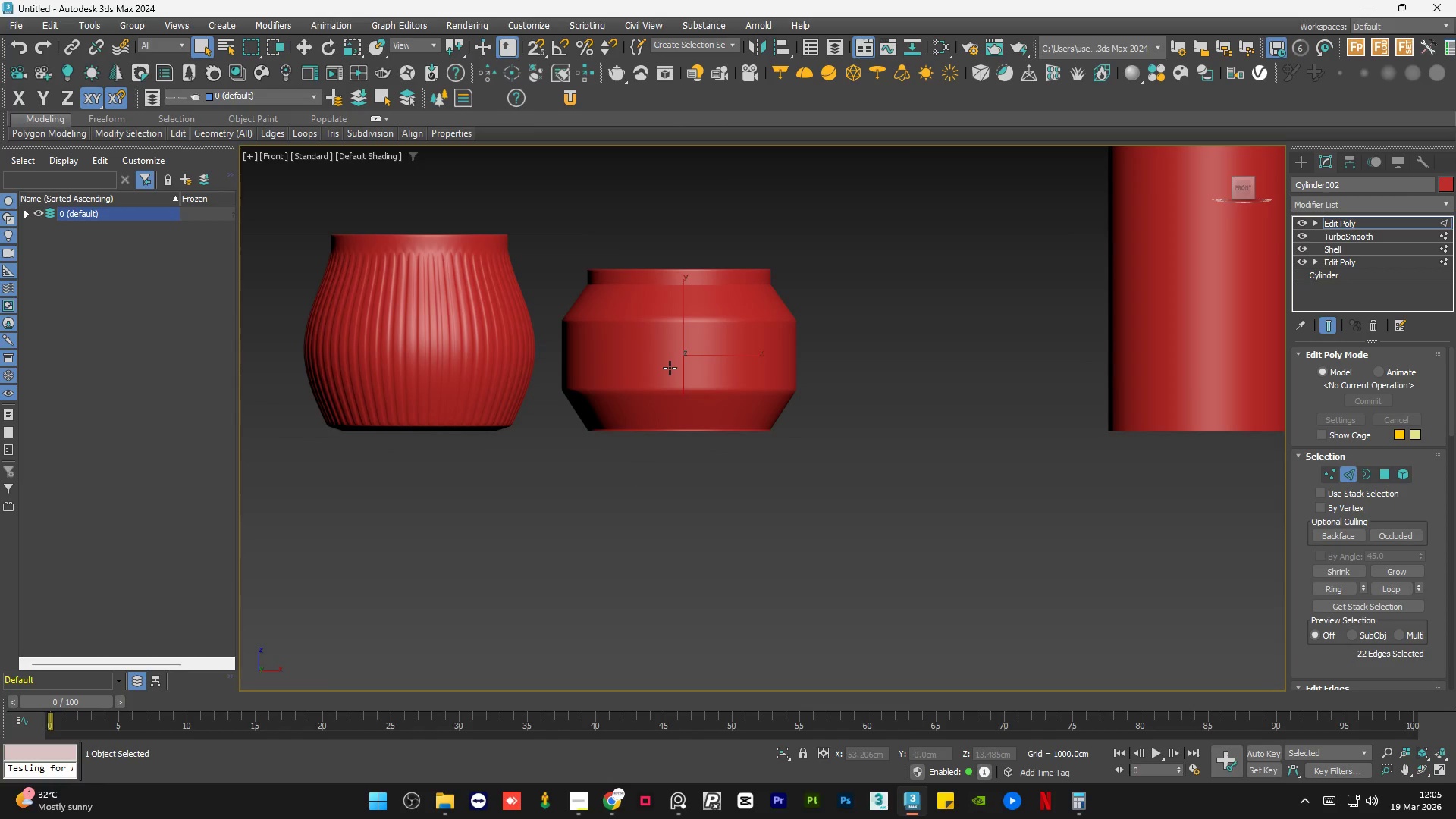 
scroll: coordinate [704, 334], scroll_direction: up, amount: 5.0
 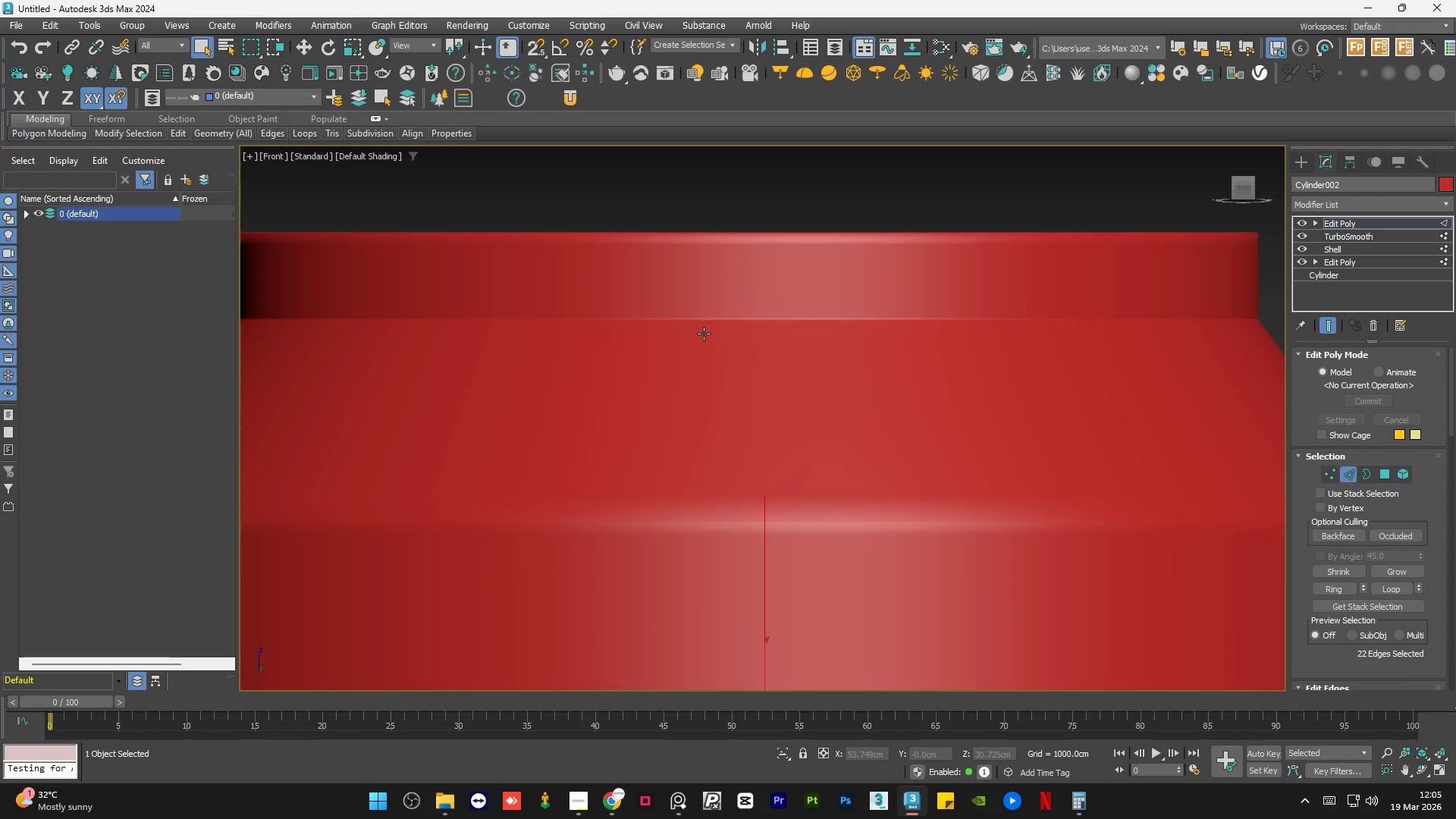 
scroll: coordinate [704, 334], scroll_direction: down, amount: 3.0
 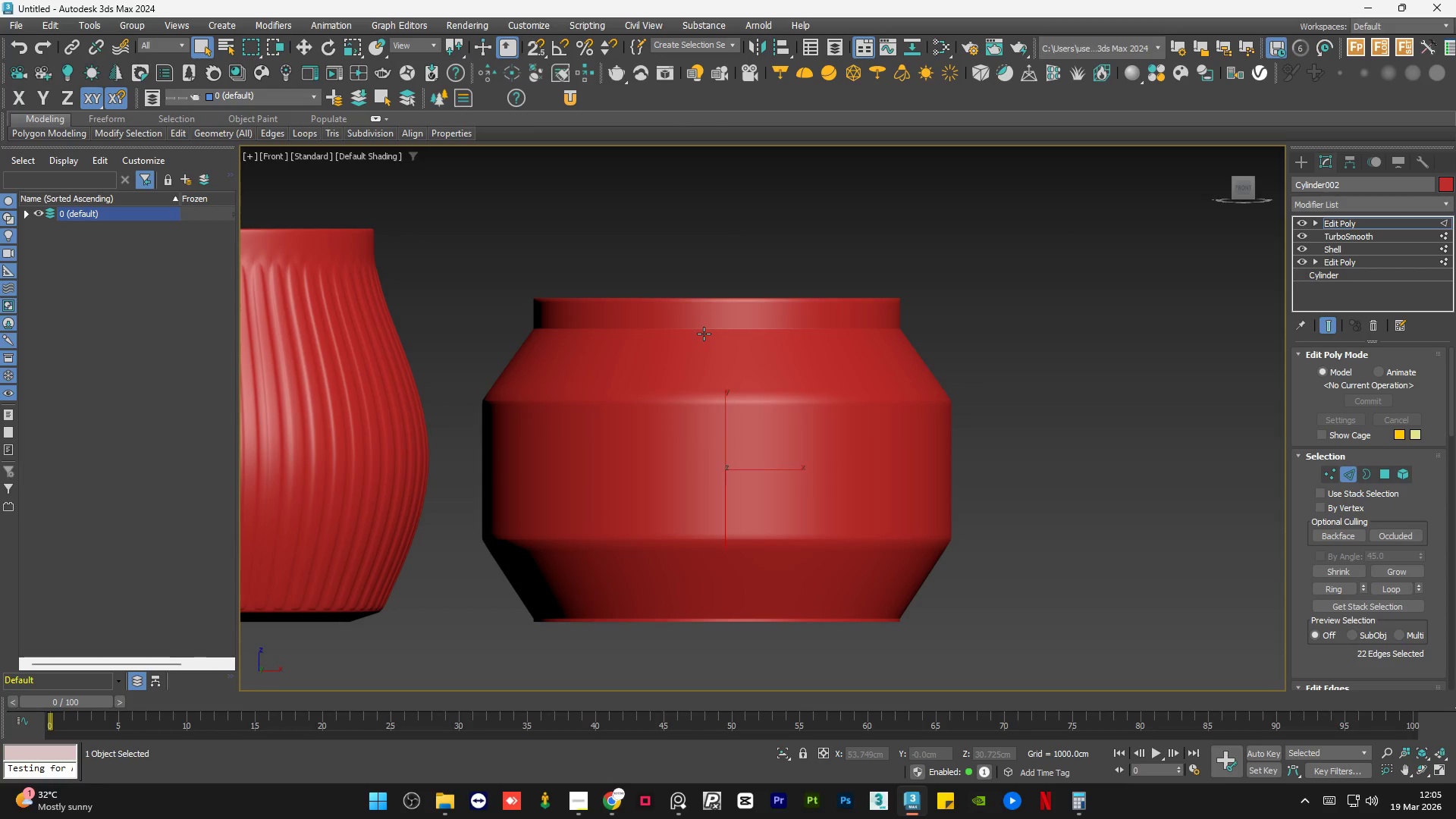 
wait(31.82)
 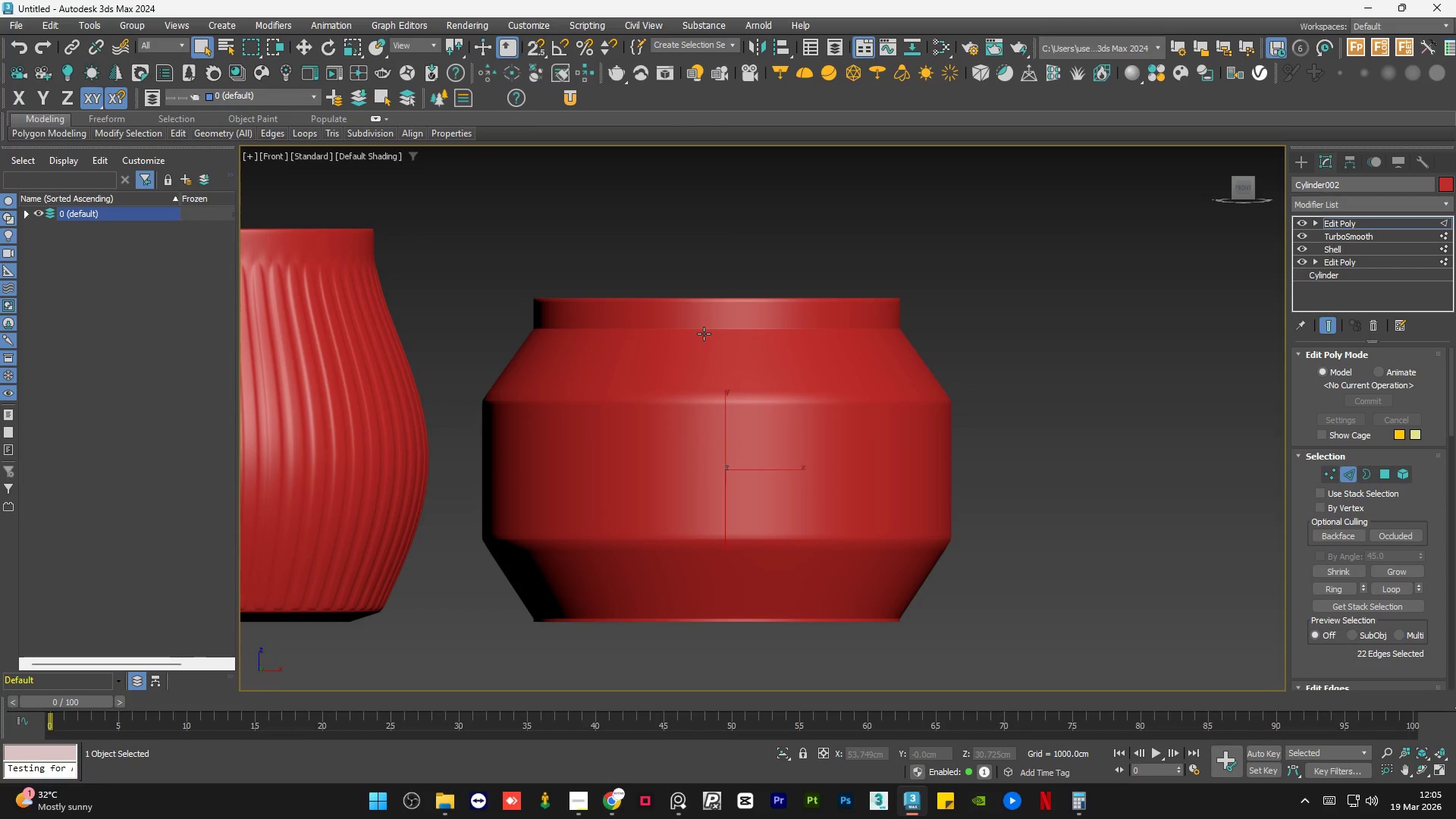 
scroll: coordinate [686, 337], scroll_direction: down, amount: 1.0
 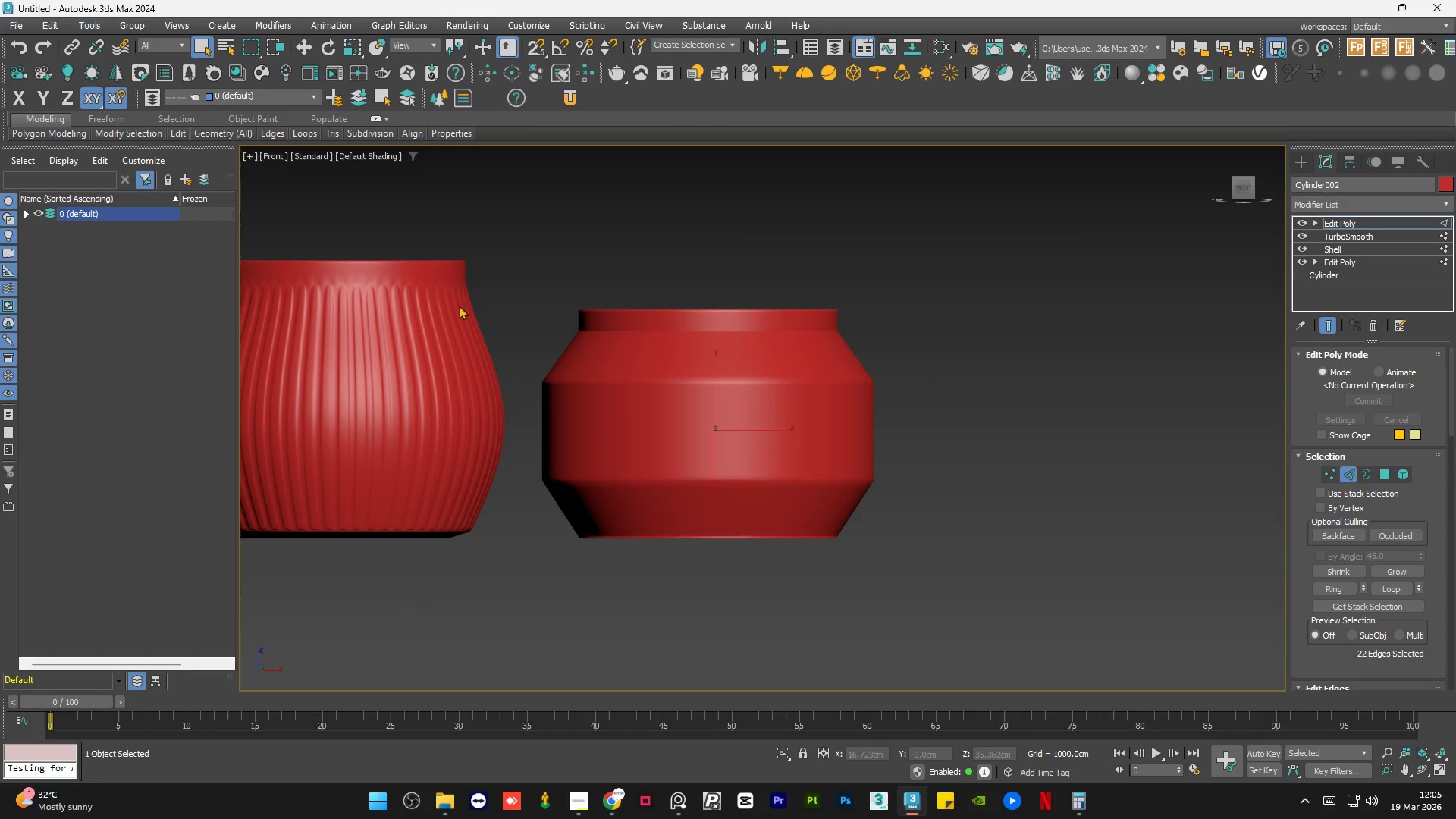 
key(F4)
 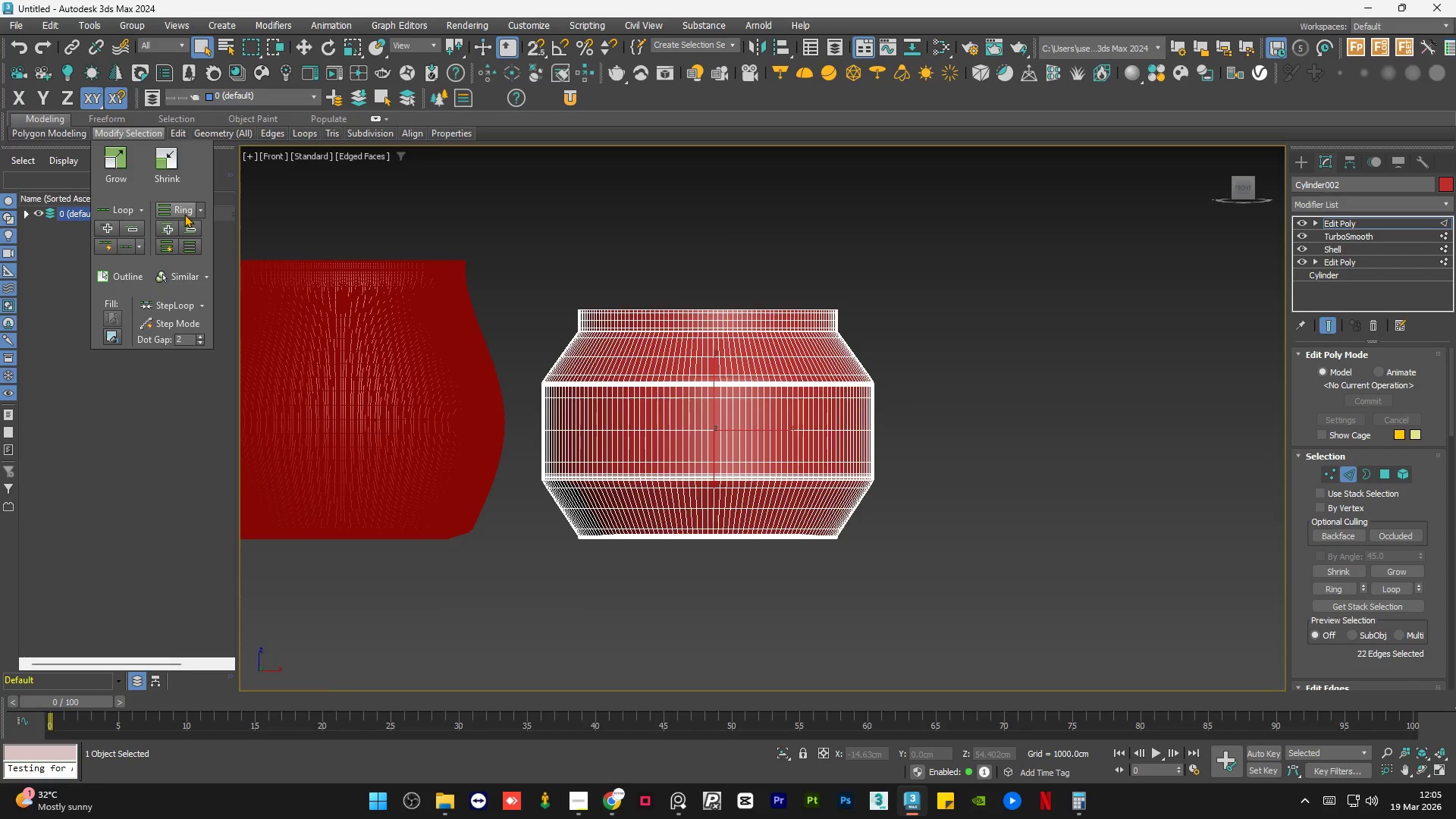 
left_click([187, 249])
 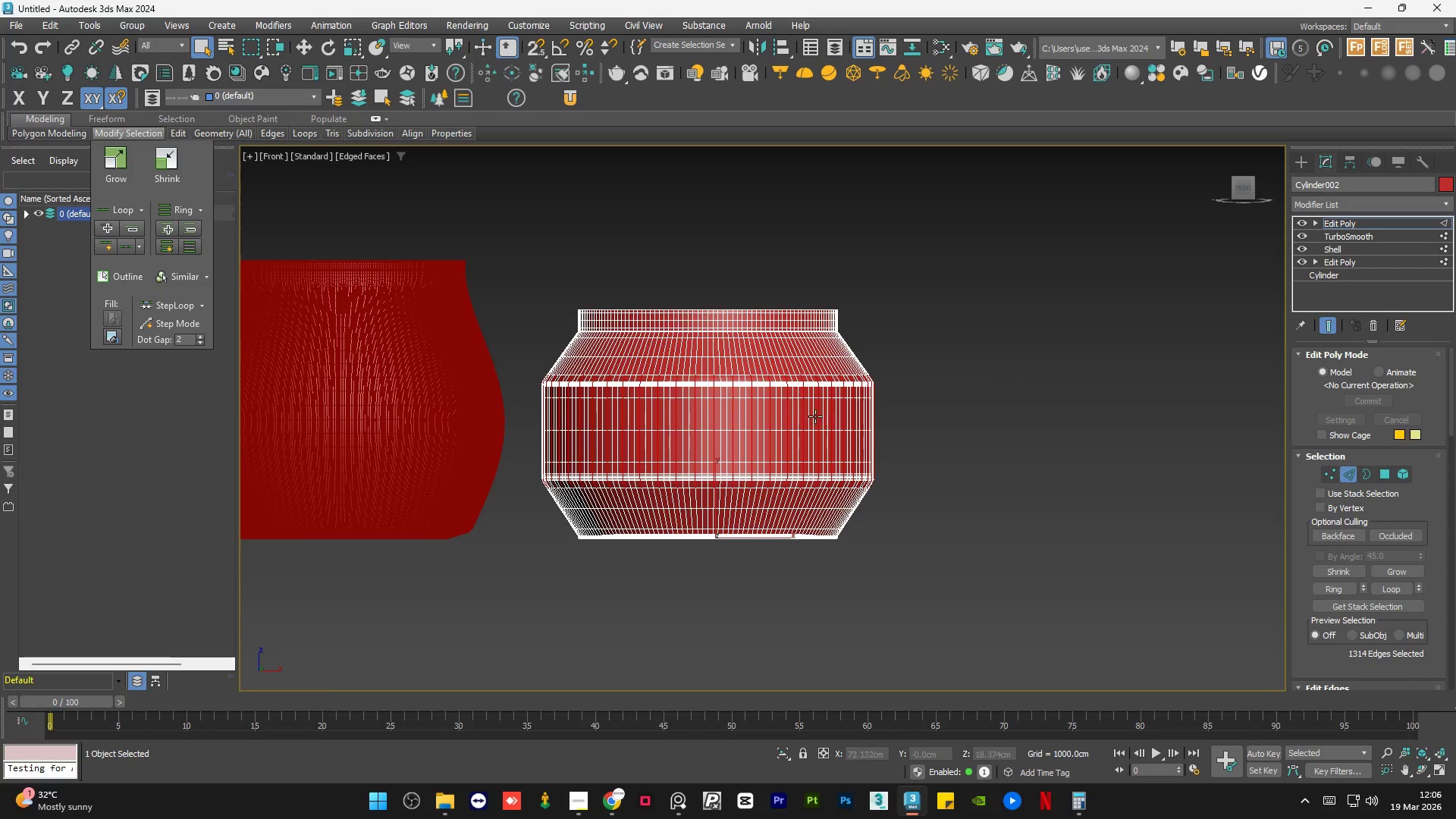 
scroll: coordinate [656, 418], scroll_direction: up, amount: 3.0
 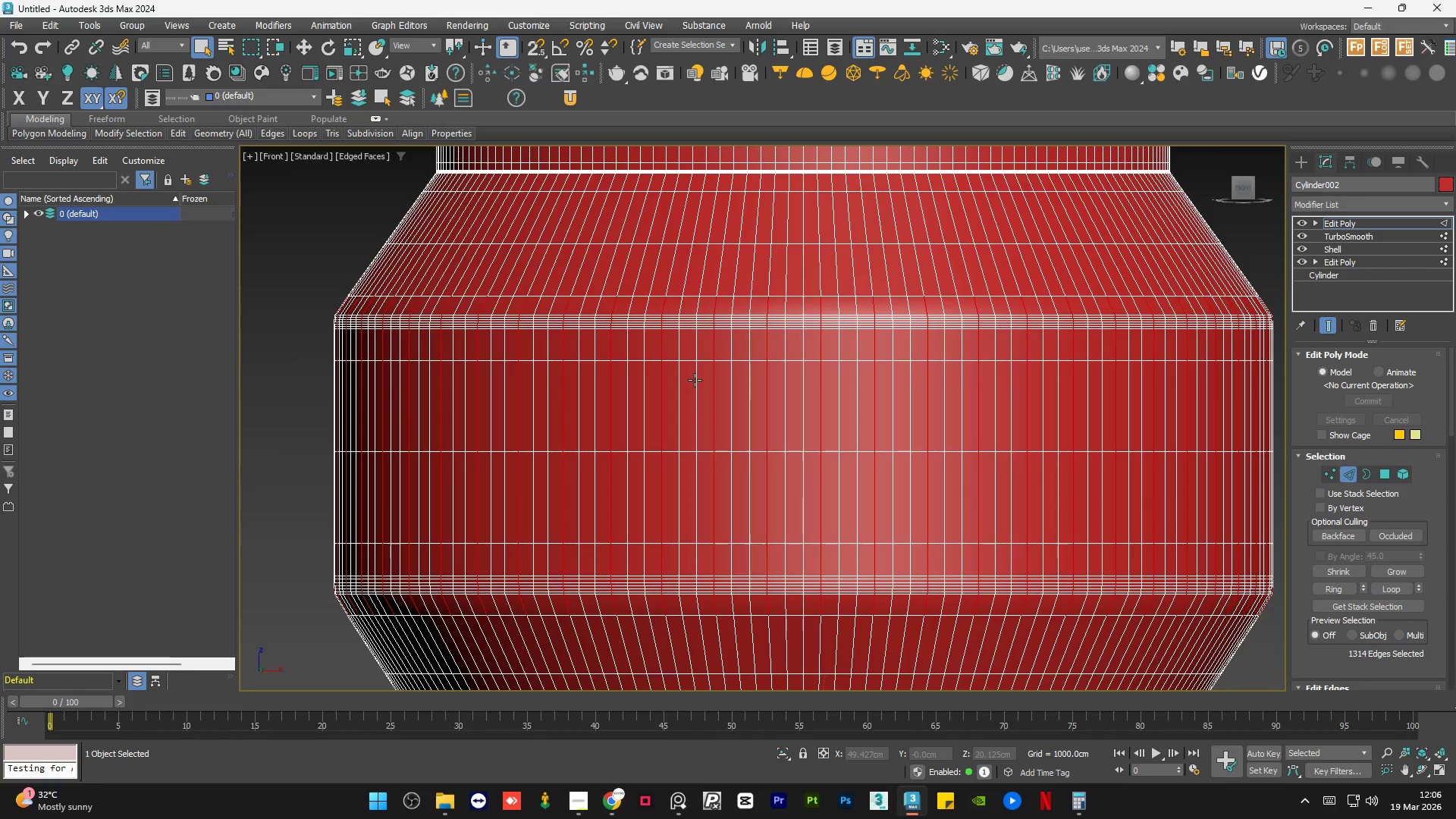 
key(F4)
 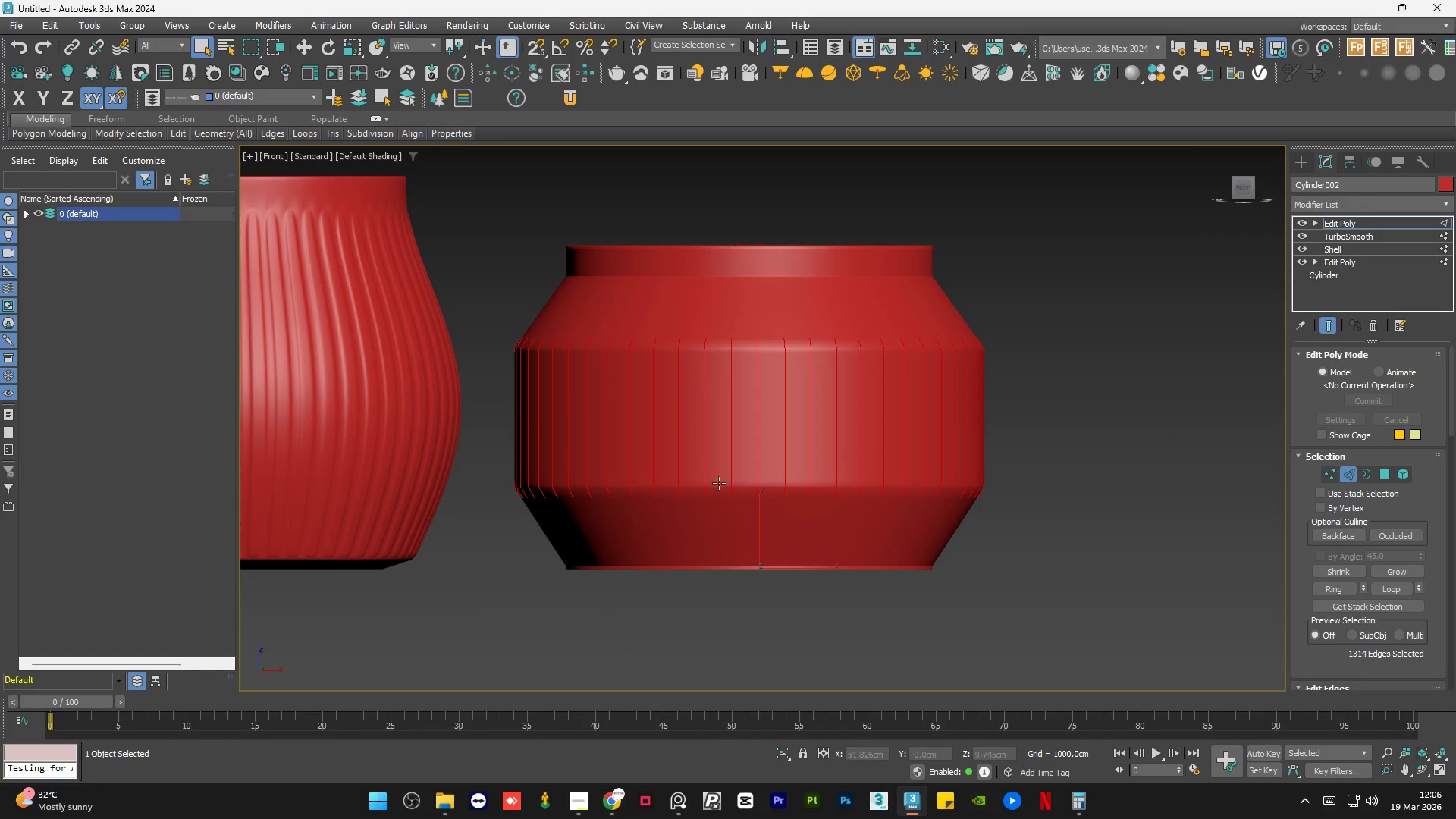 
scroll: coordinate [695, 380], scroll_direction: down, amount: 2.0
 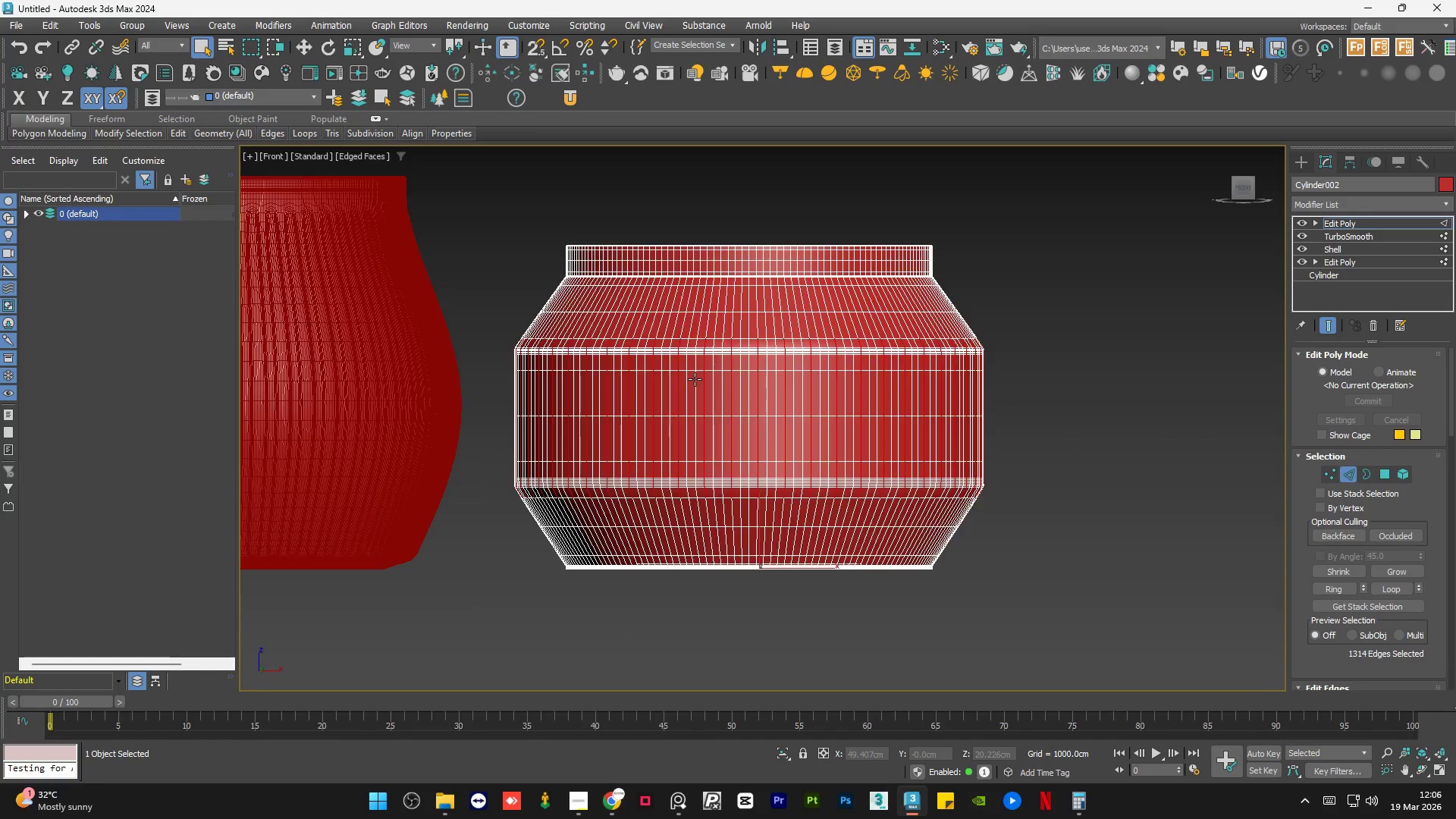 
scroll: coordinate [755, 533], scroll_direction: up, amount: 4.0
 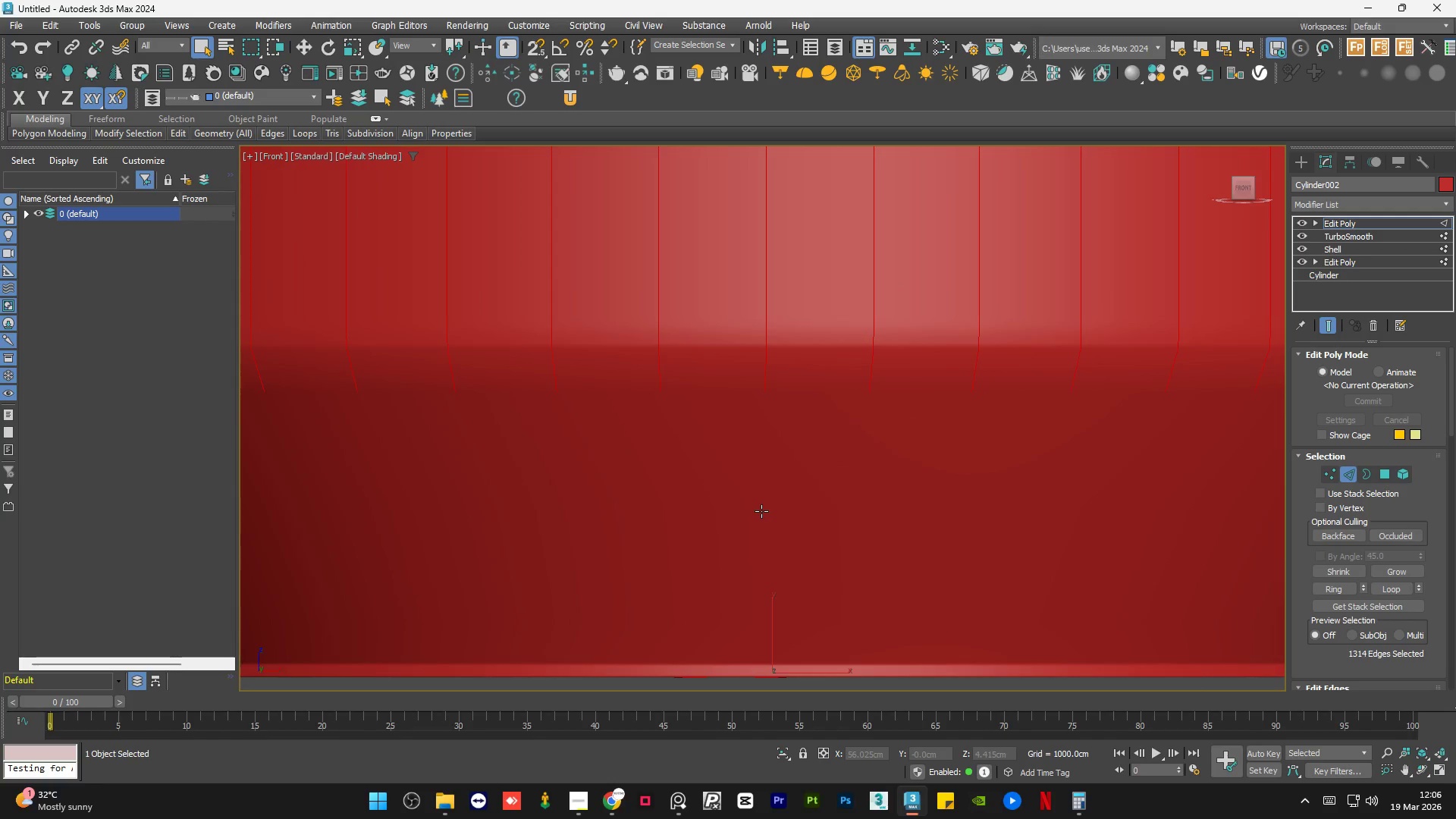 
scroll: coordinate [761, 511], scroll_direction: down, amount: 2.0
 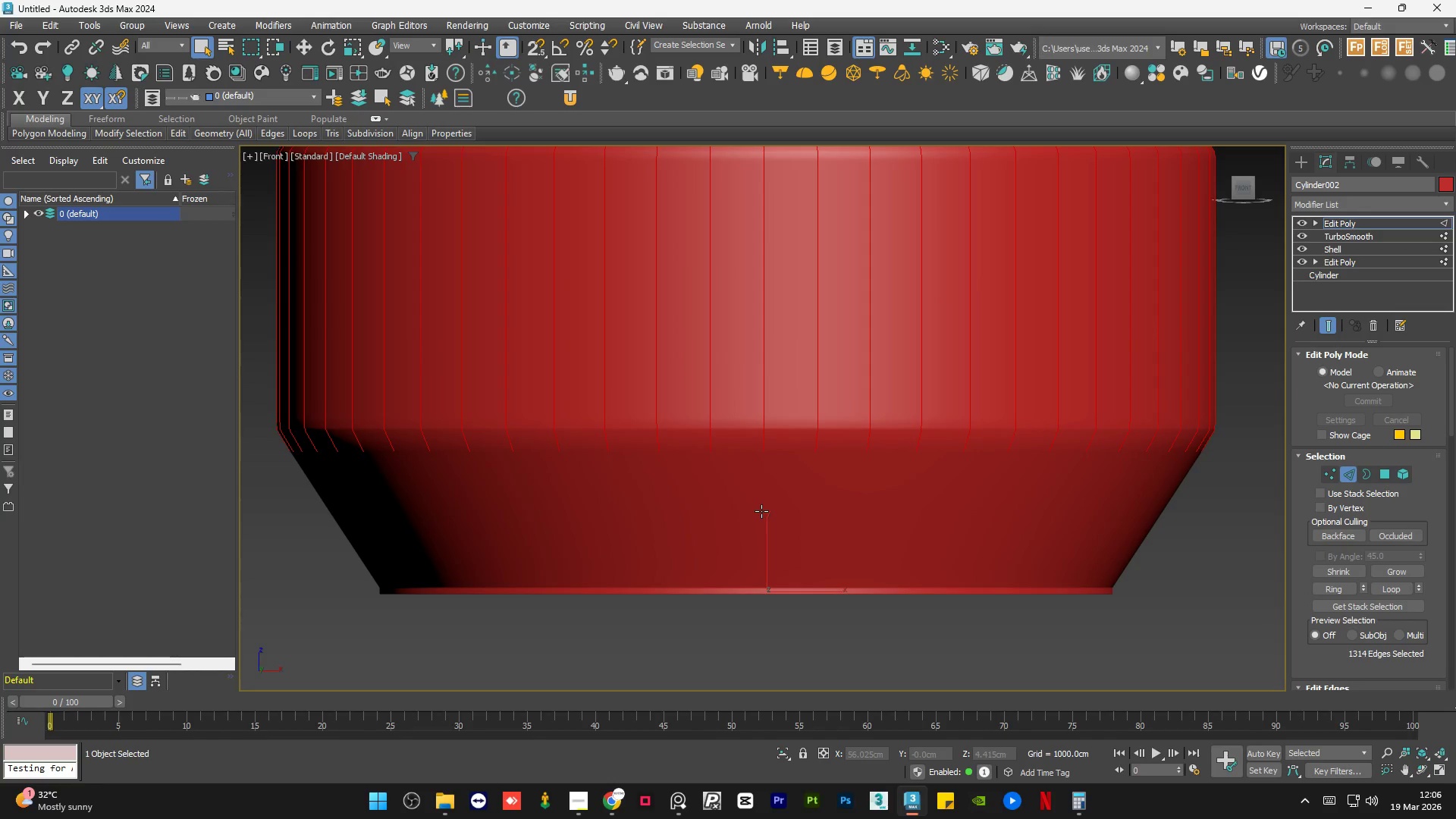 
key(F4)
 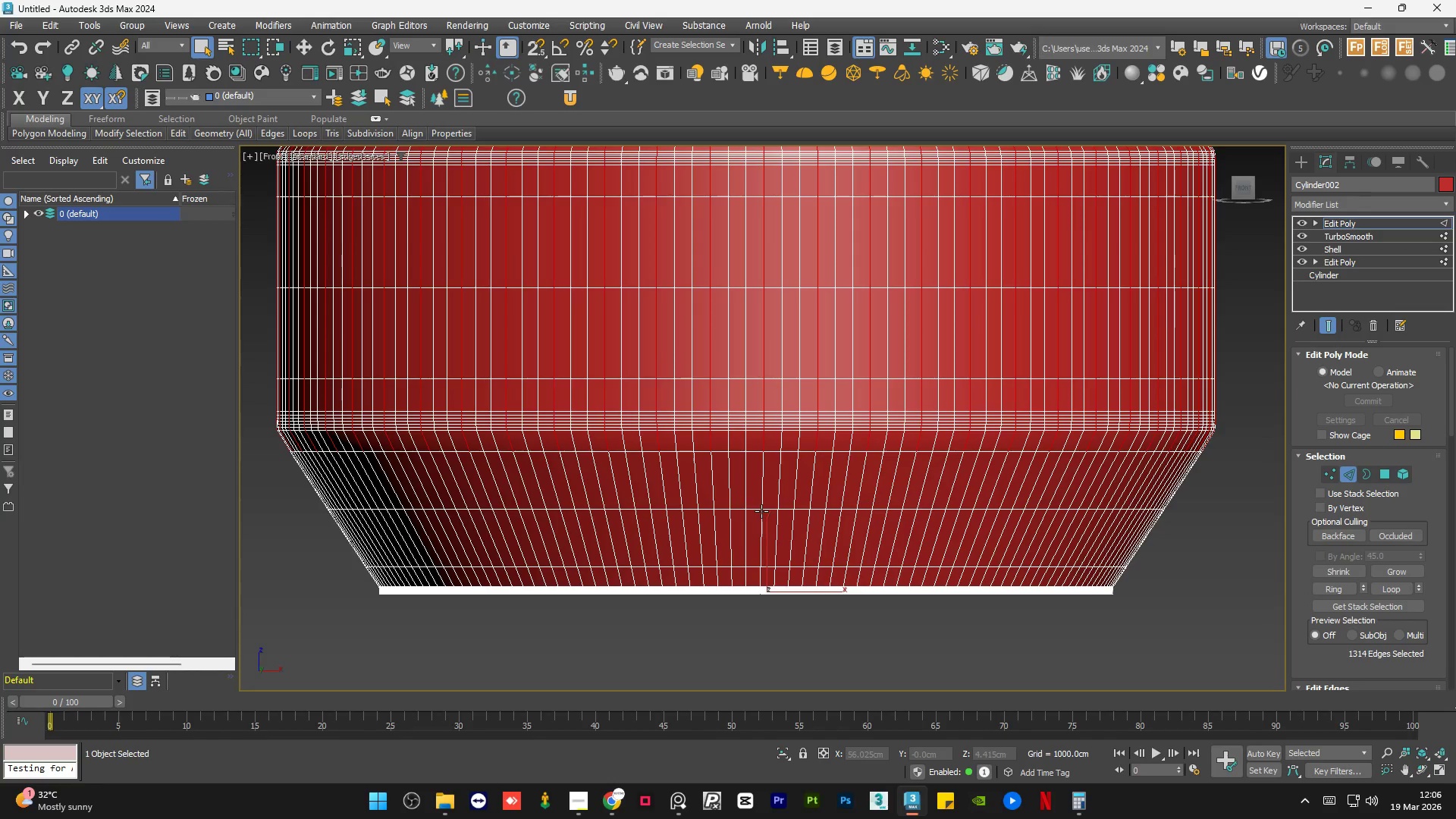 
key(Q)
 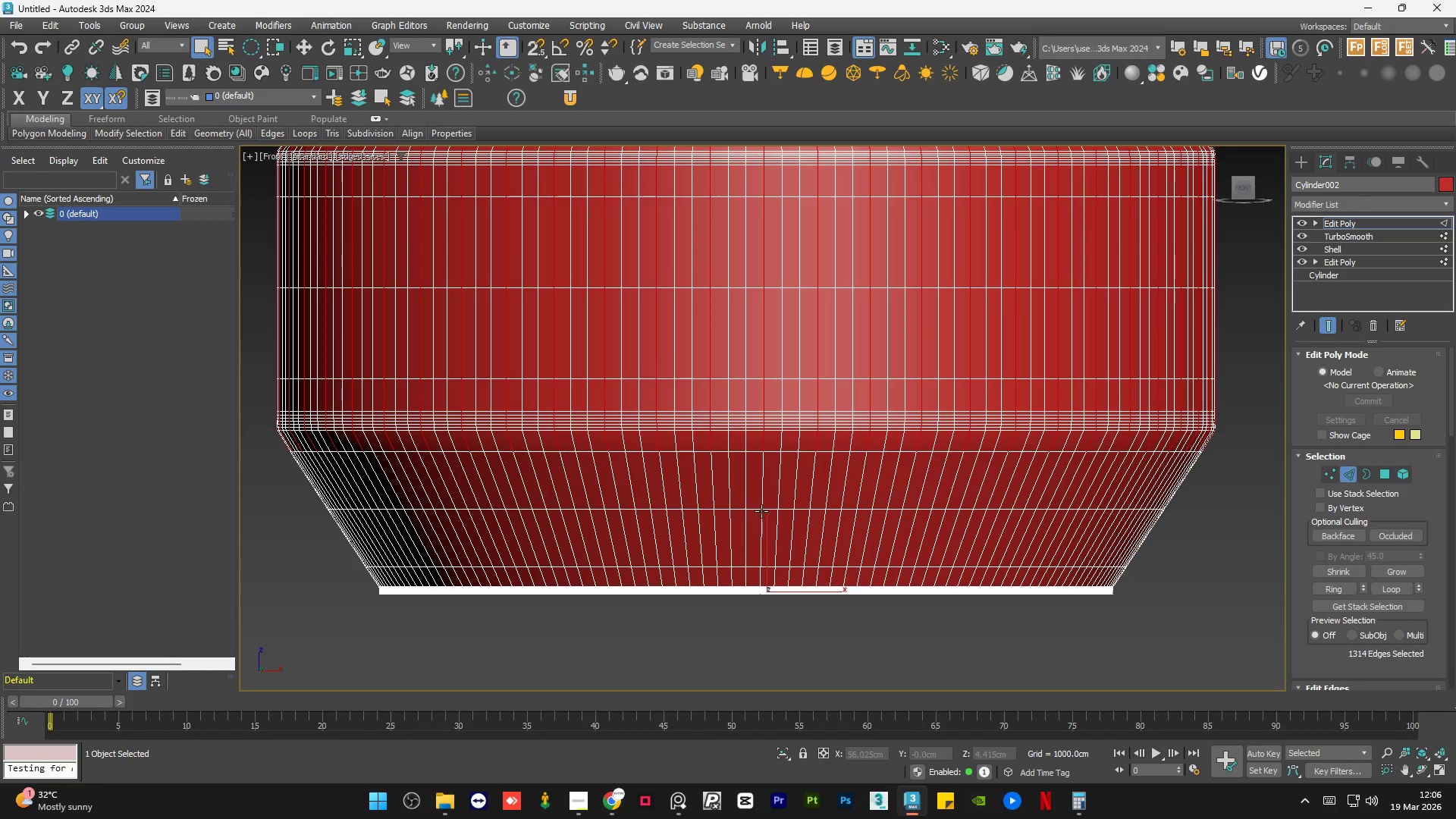 
scroll: coordinate [767, 522], scroll_direction: down, amount: 1.0
 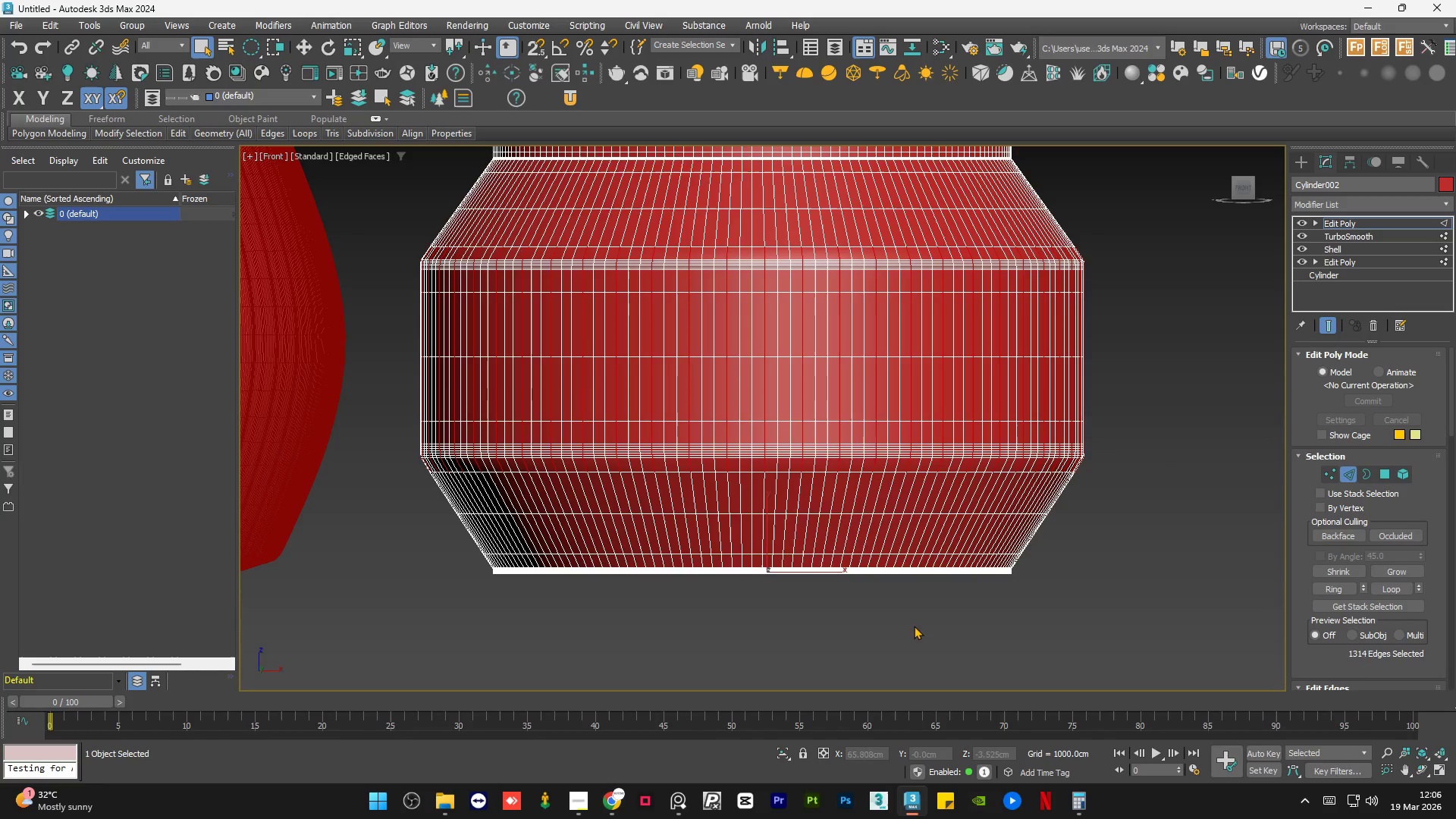 
key(Q)
 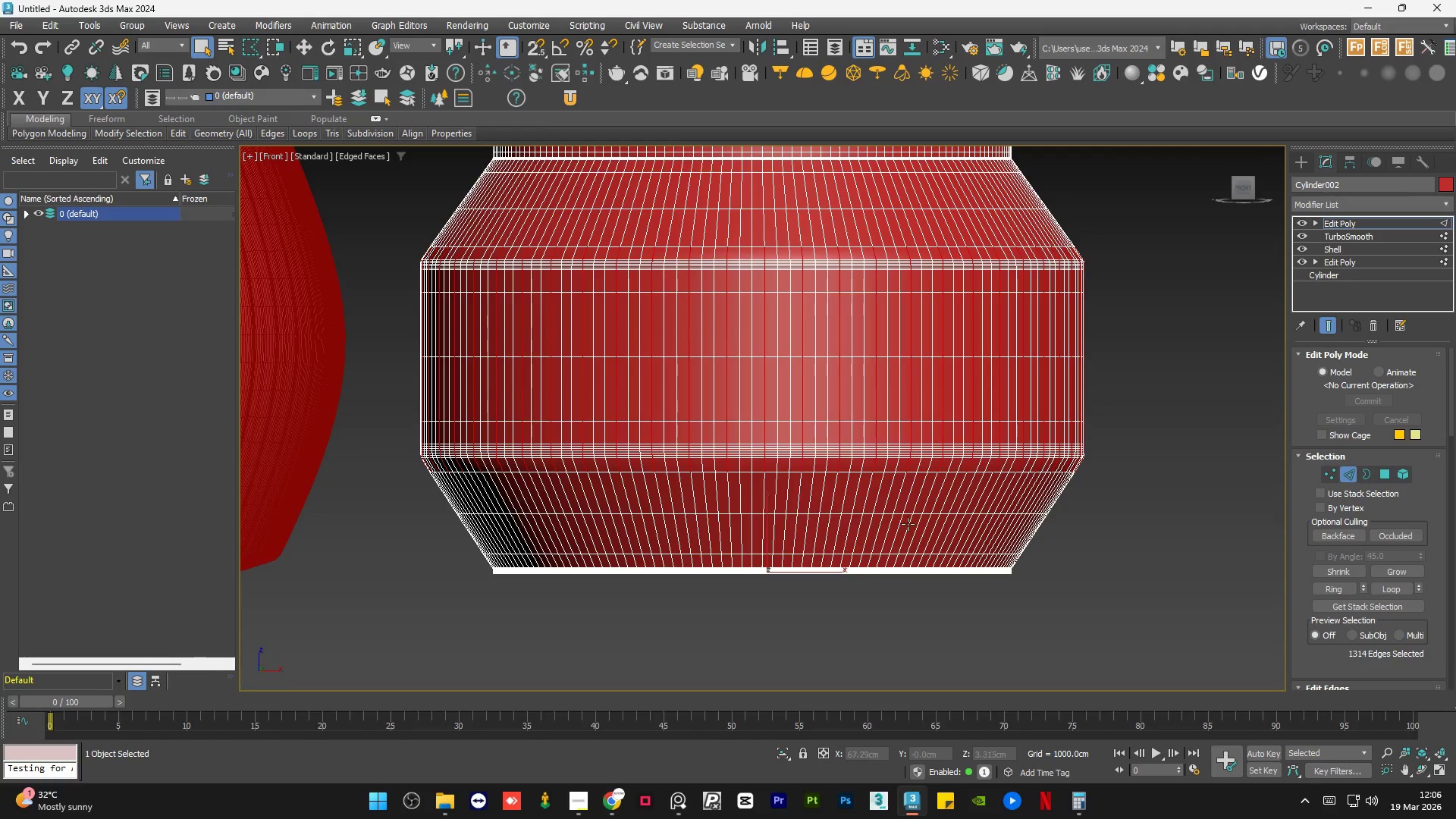 
scroll: coordinate [901, 519], scroll_direction: down, amount: 1.0
 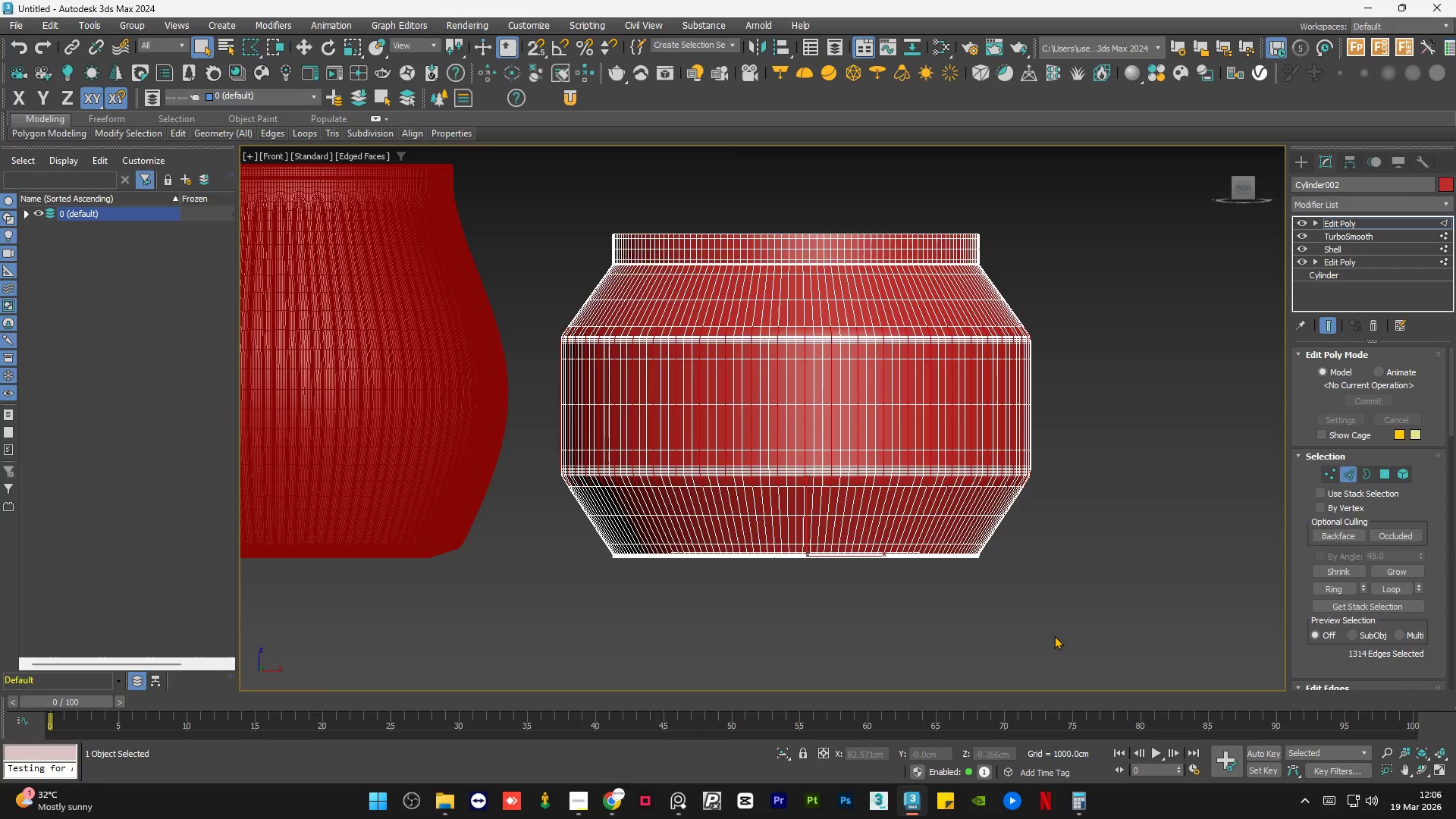 
hold_key(key=AltLeft, duration=1.22)
left_click_drag(start_coordinate=[1079, 639], to_coordinate=[901, 620])
 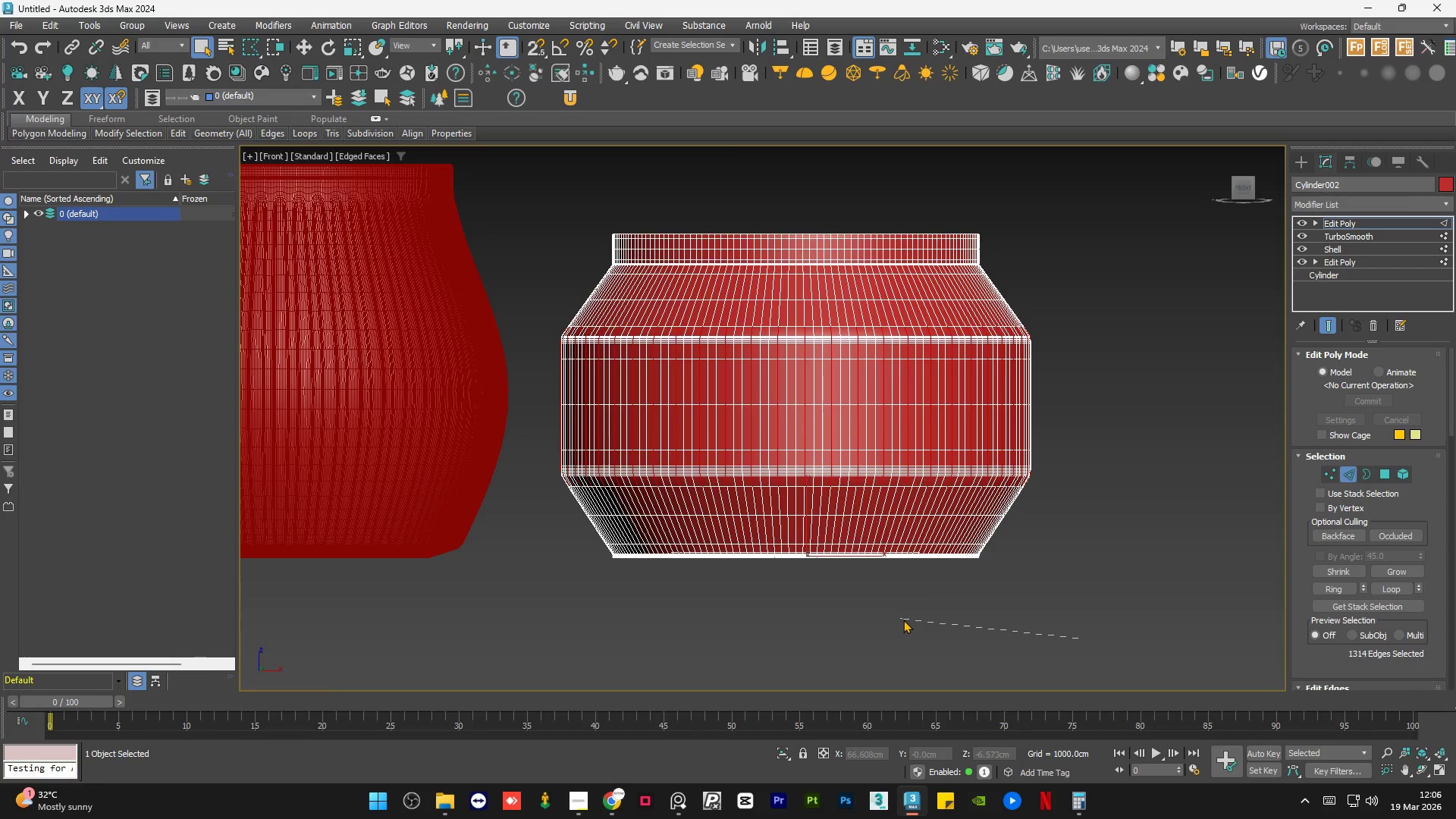 
double_click([903, 620])
 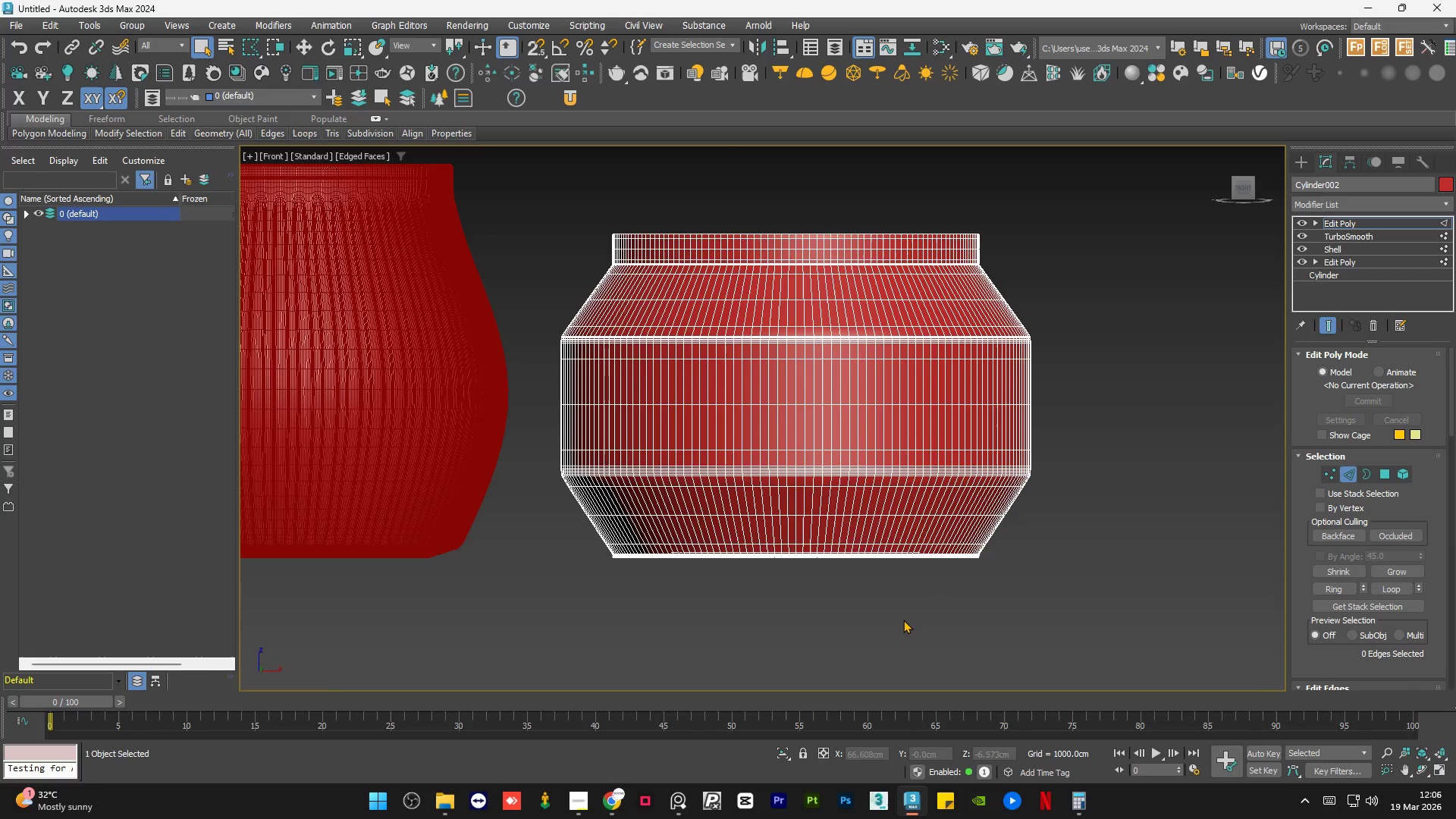 
key(Control+Z)
 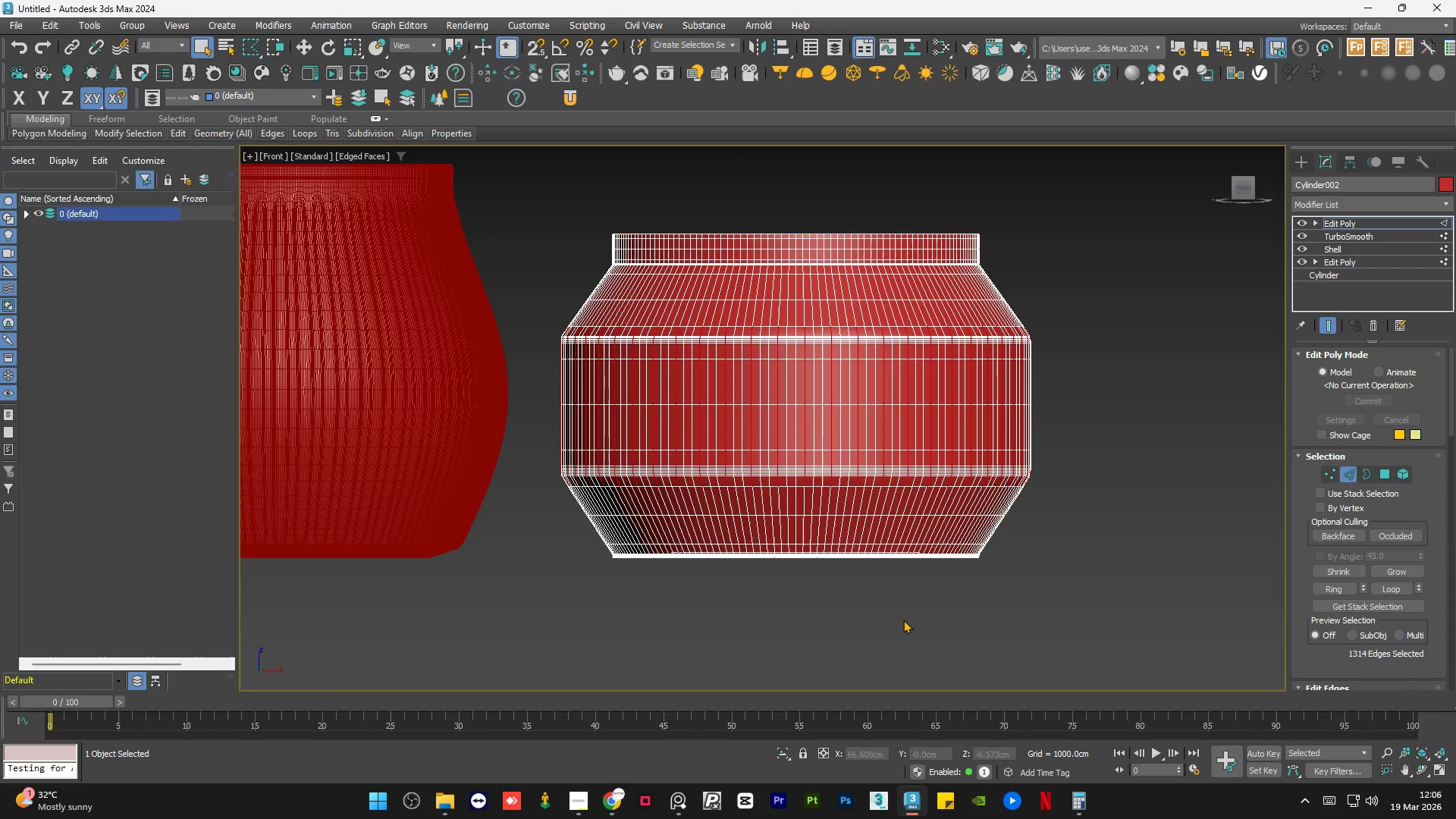 
type(qqq)
 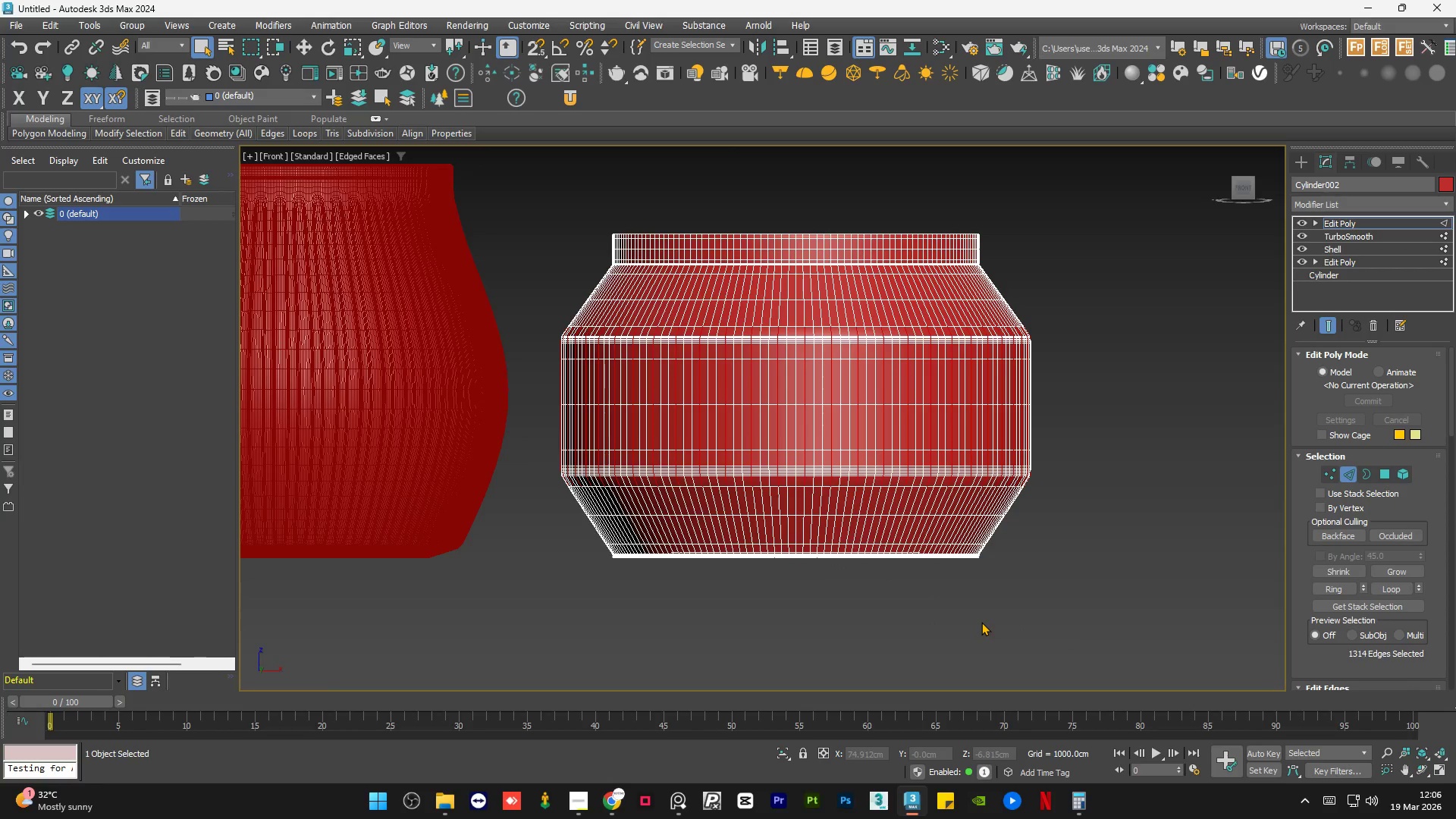 
hold_key(key=AltLeft, duration=1.51)
left_click_drag(start_coordinate=[1089, 645], to_coordinate=[533, 498])
 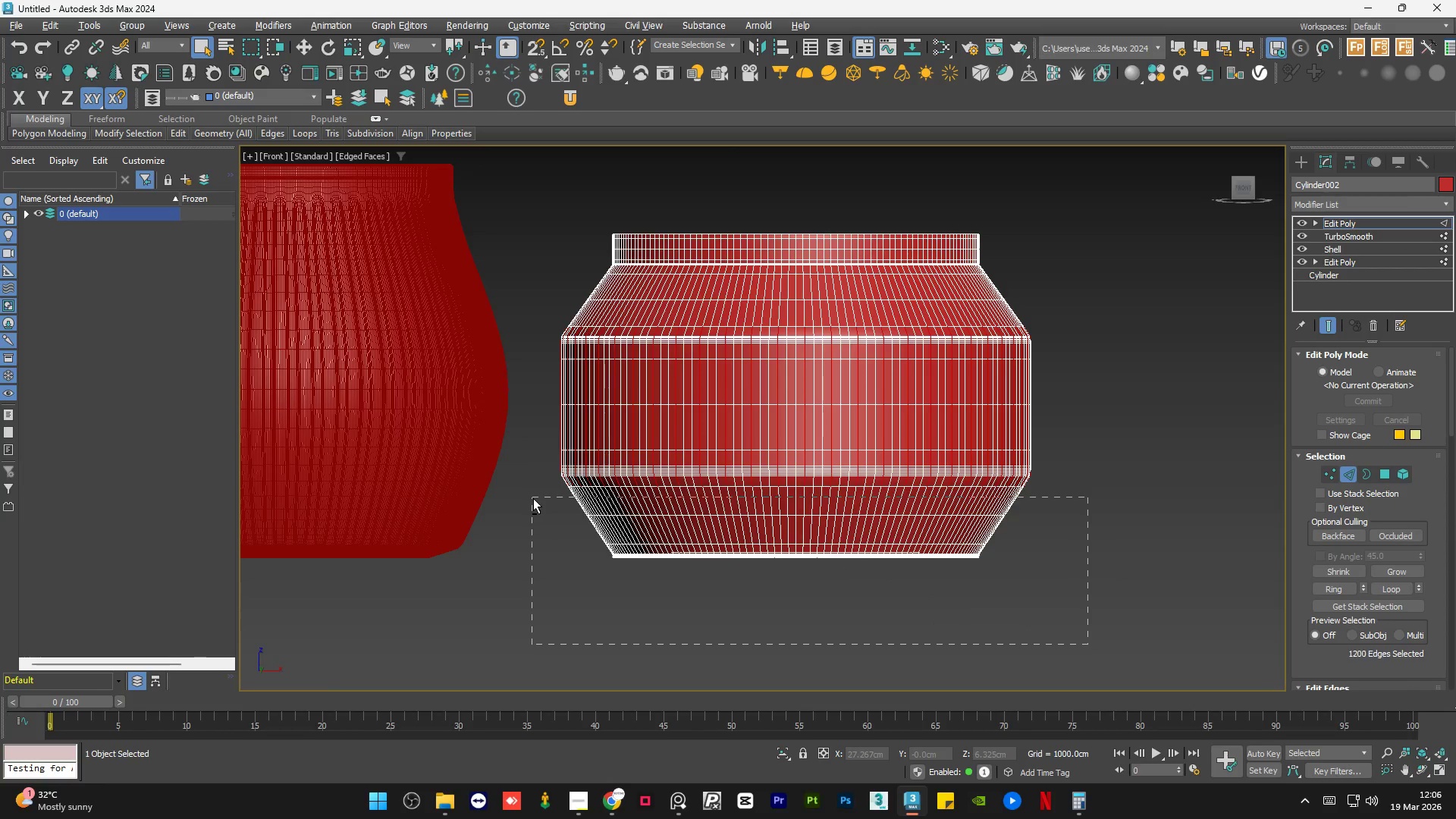 
key(Alt+AltLeft)
 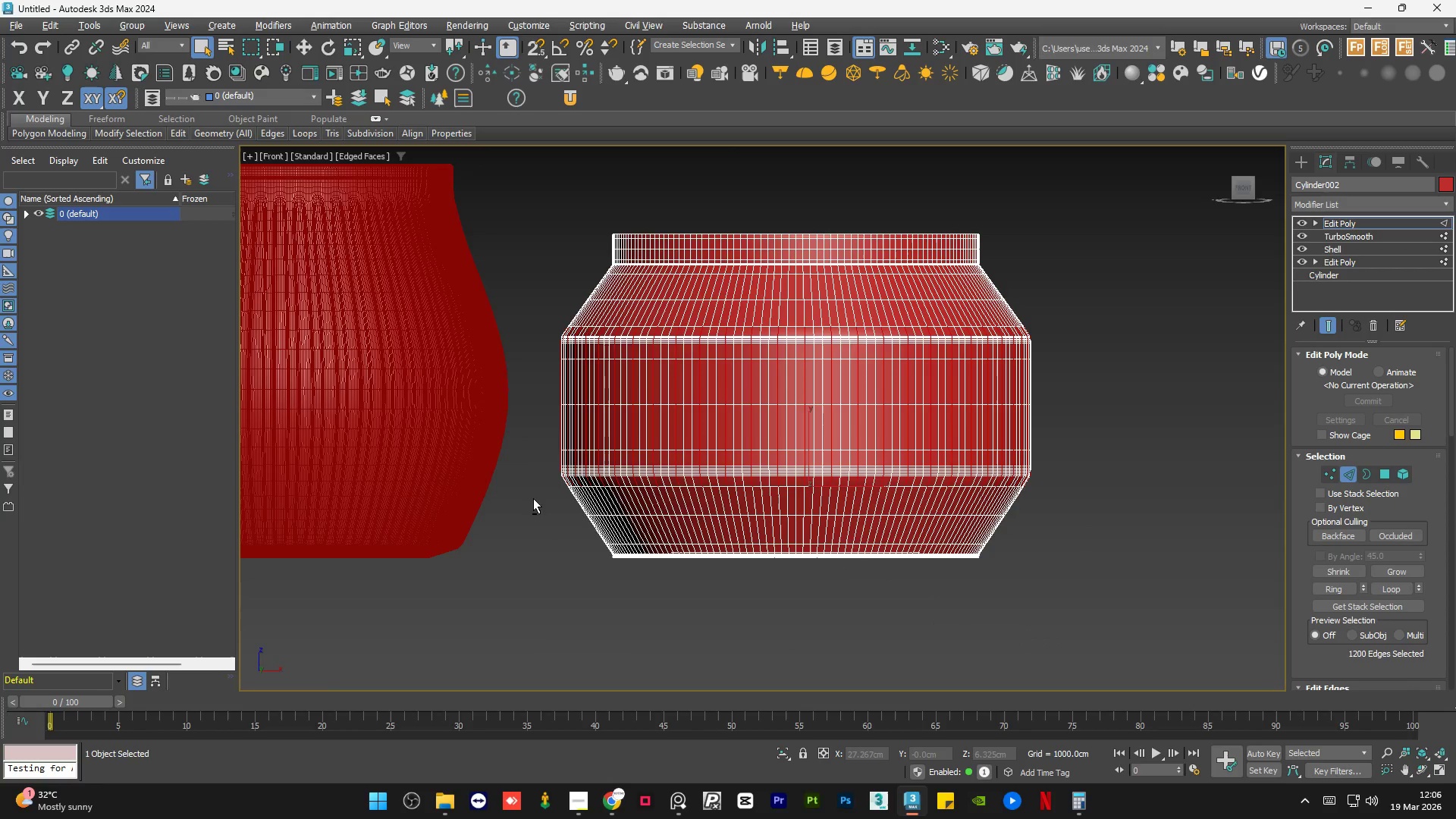 
key(Alt+AltLeft)
 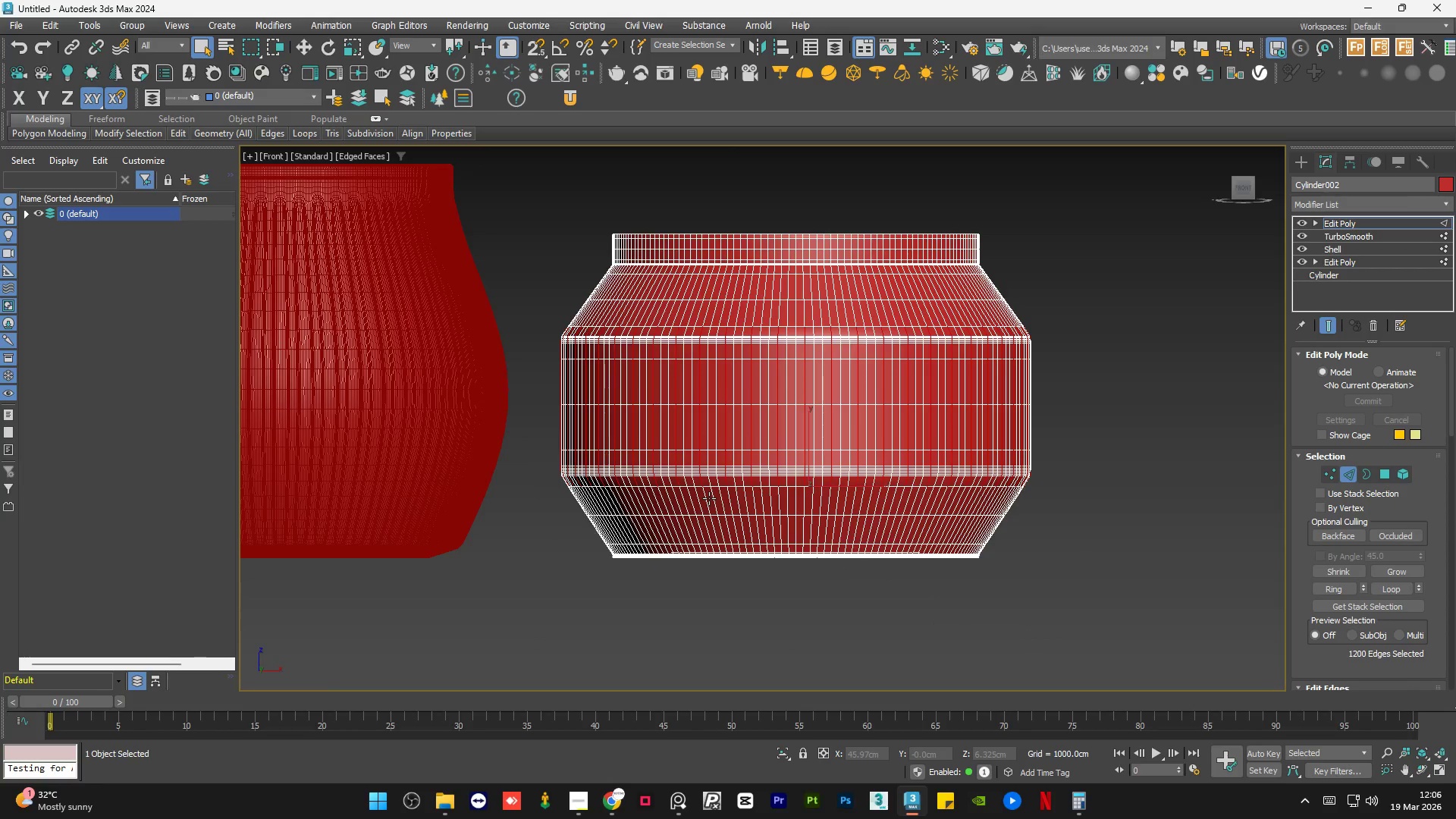 
scroll: coordinate [599, 515], scroll_direction: up, amount: 12.0
 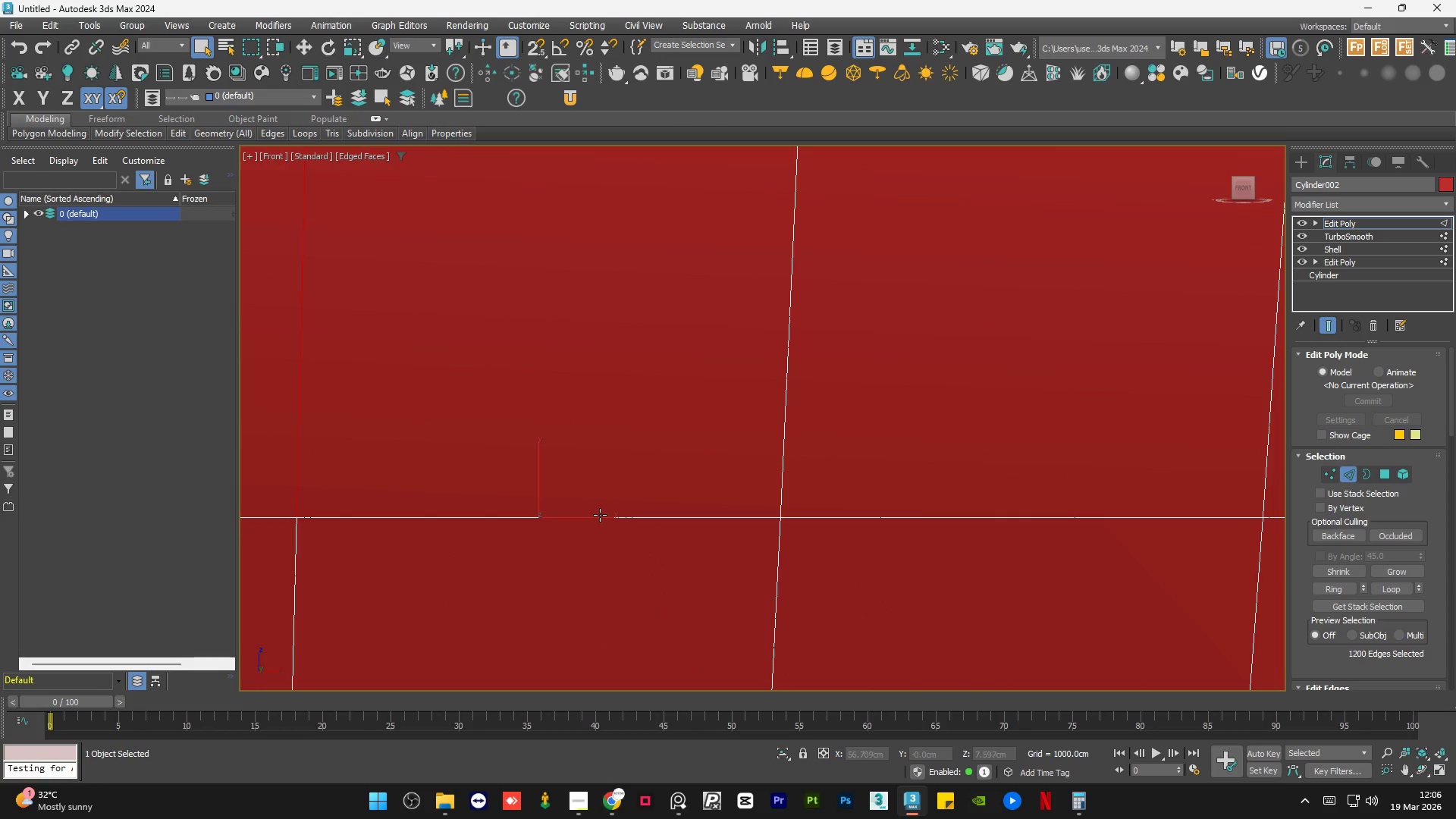 
scroll: coordinate [603, 515], scroll_direction: down, amount: 12.0
 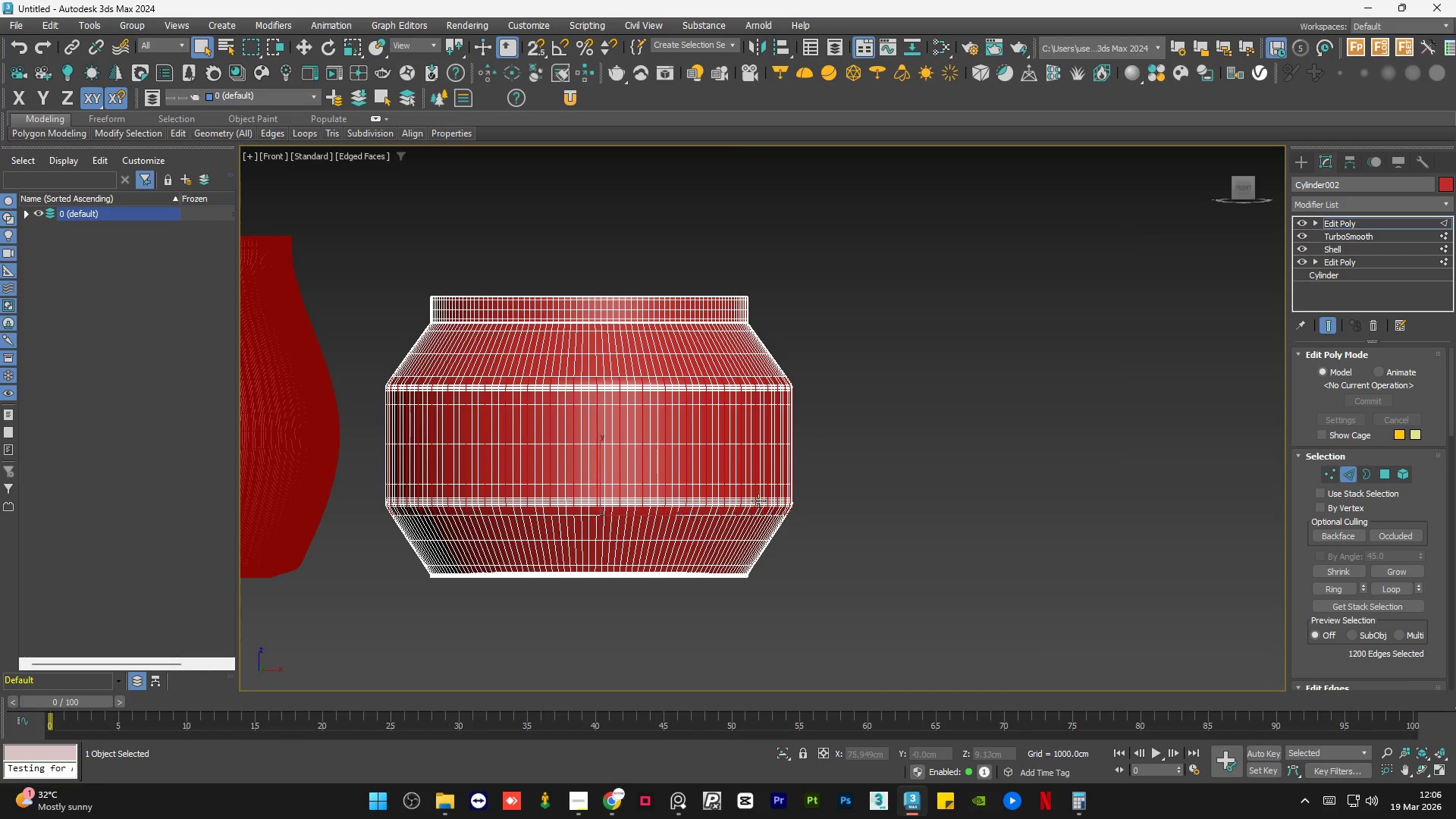 
hold_key(key=AltLeft, duration=1.5)
 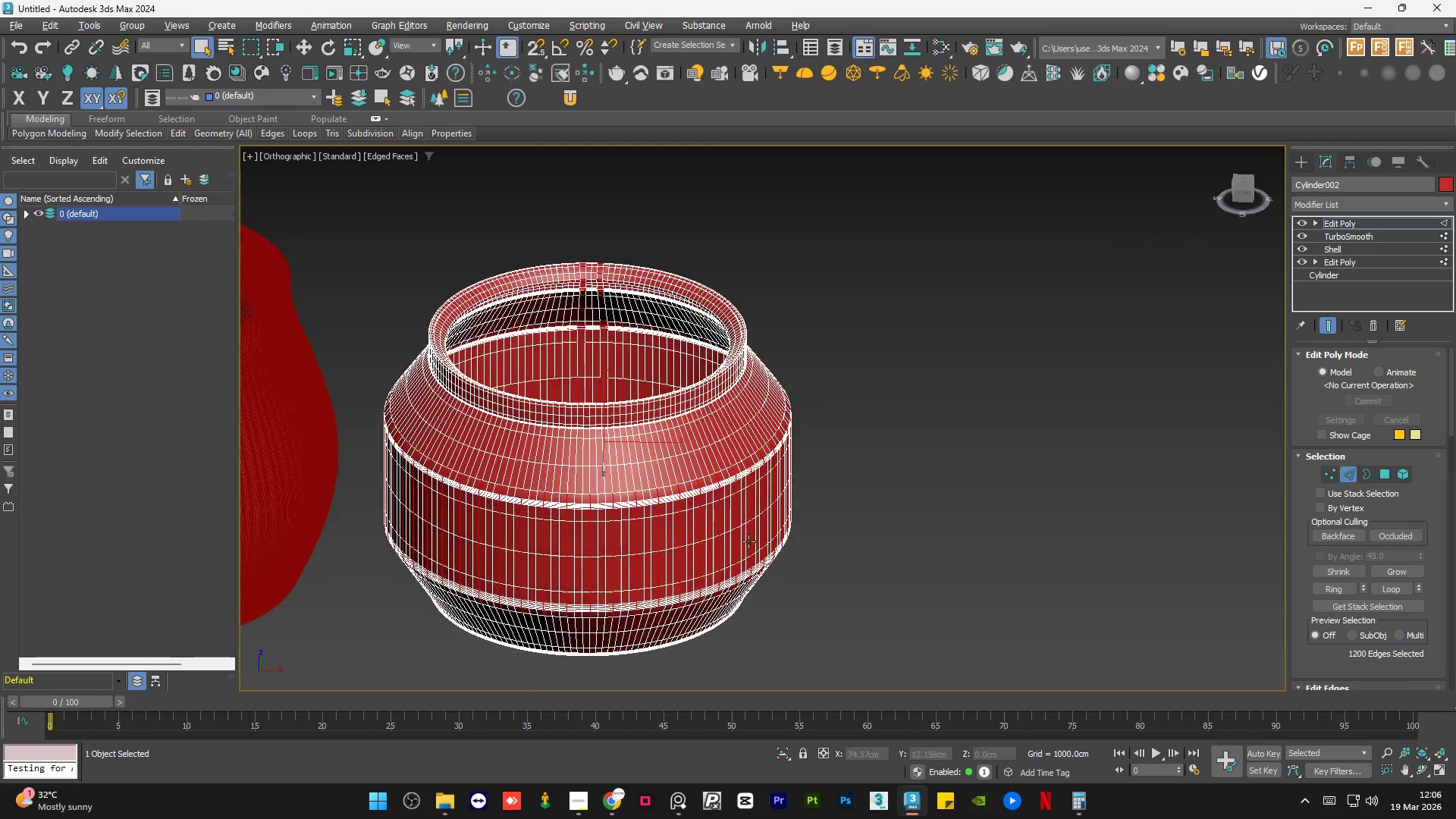 
key(Alt+AltLeft)
 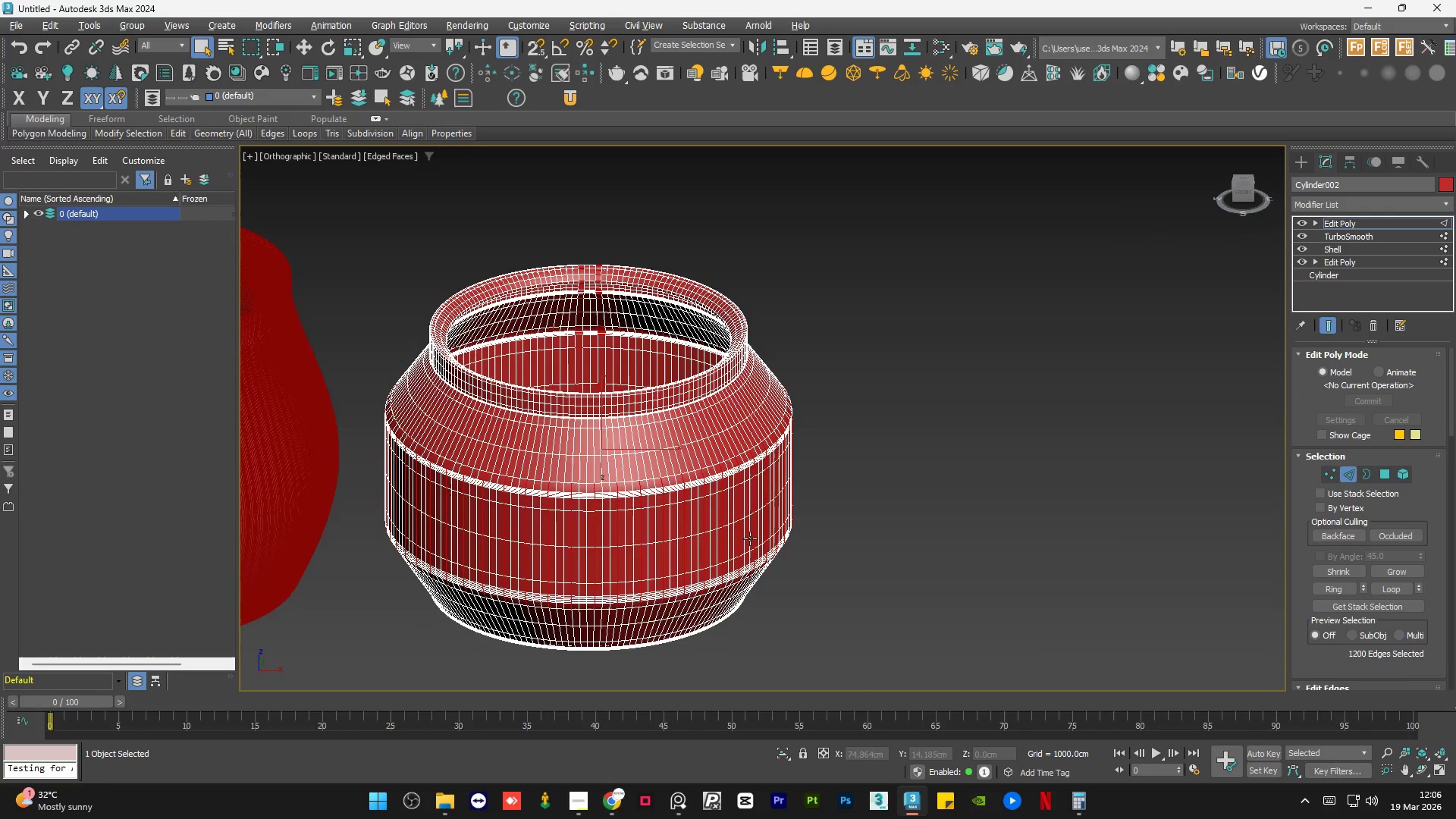 
key(Alt+AltLeft)
 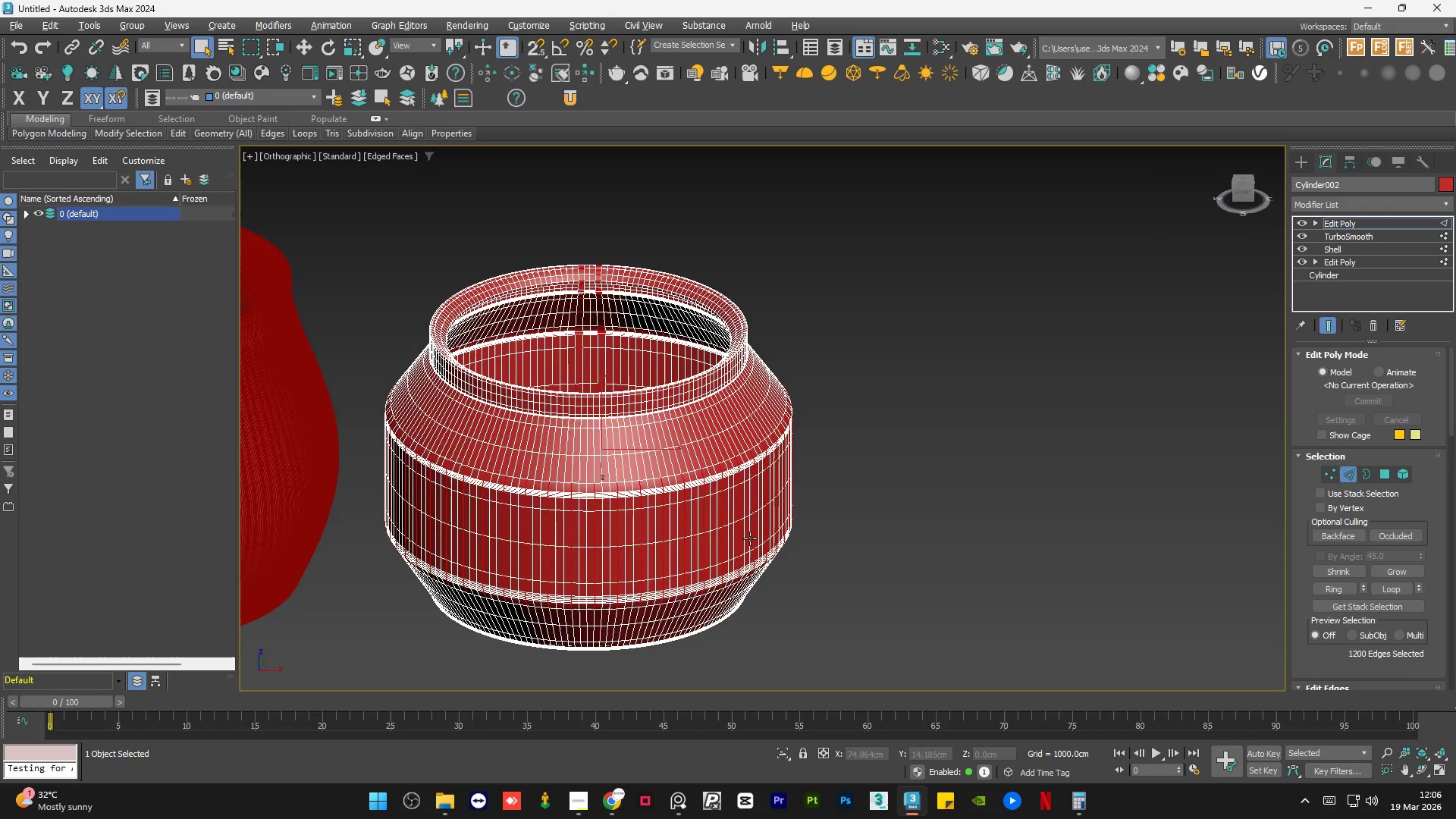 
key(Alt+AltLeft)
 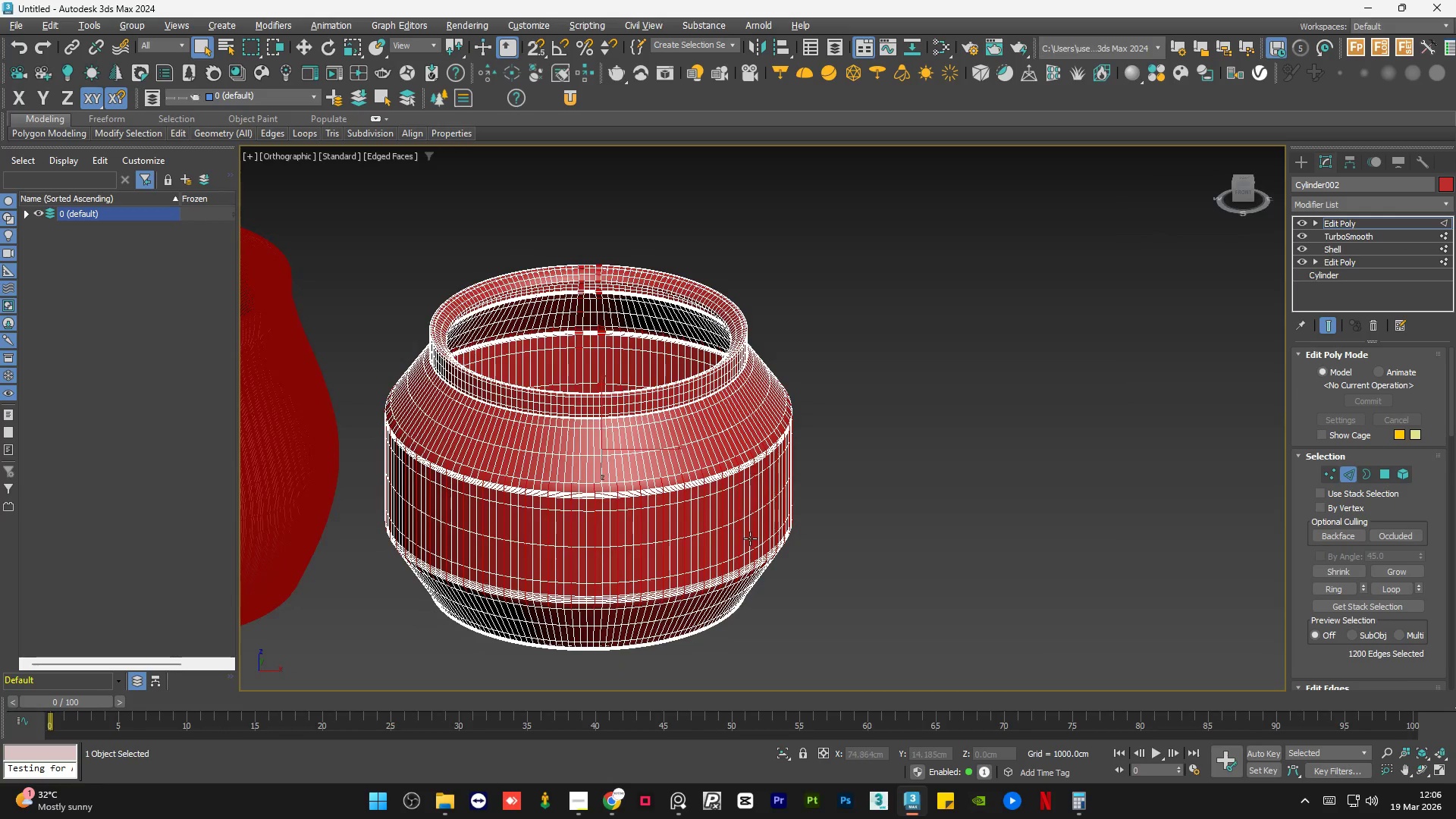 
key(Alt+AltLeft)
 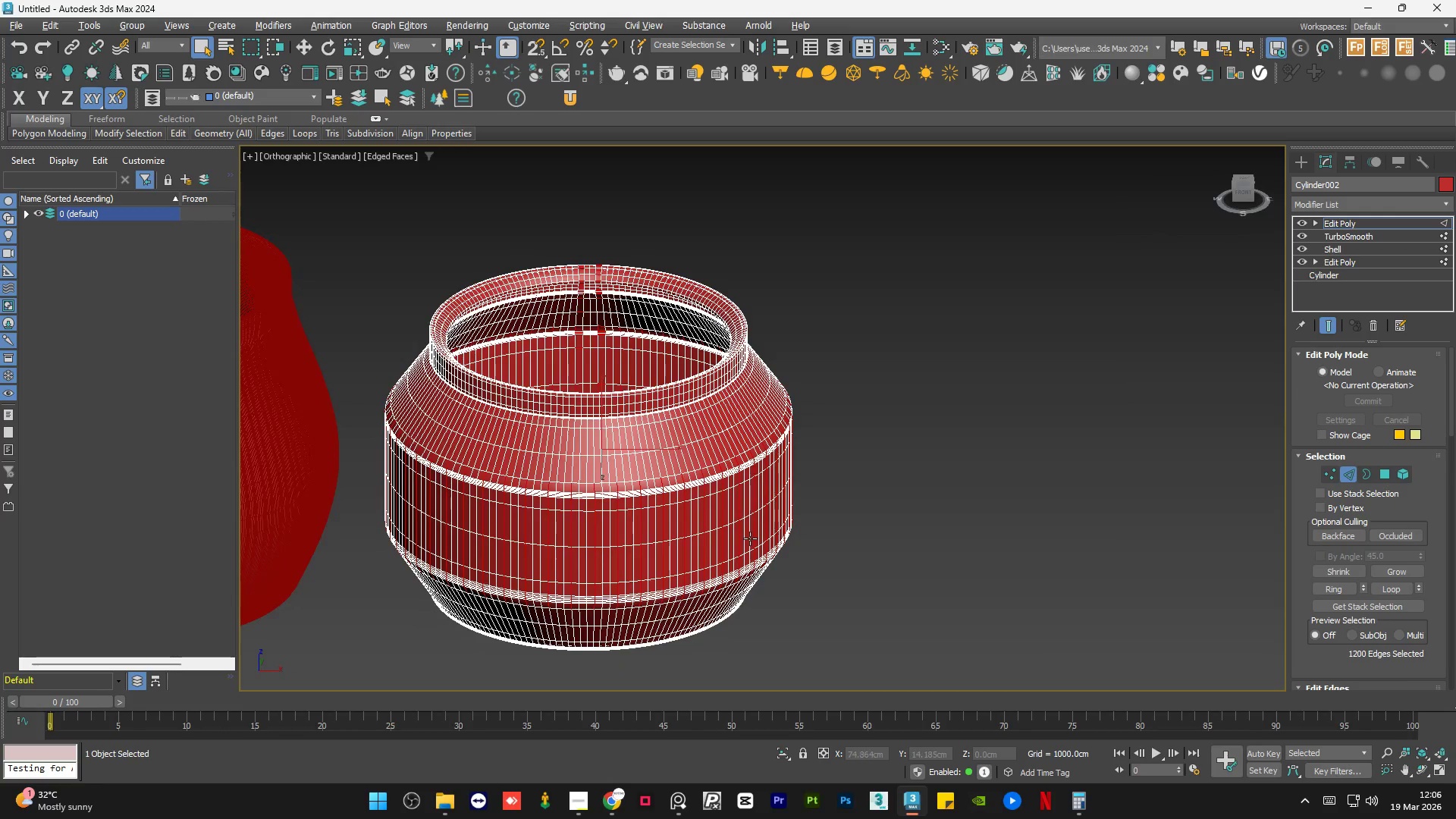 
key(Alt+AltLeft)
 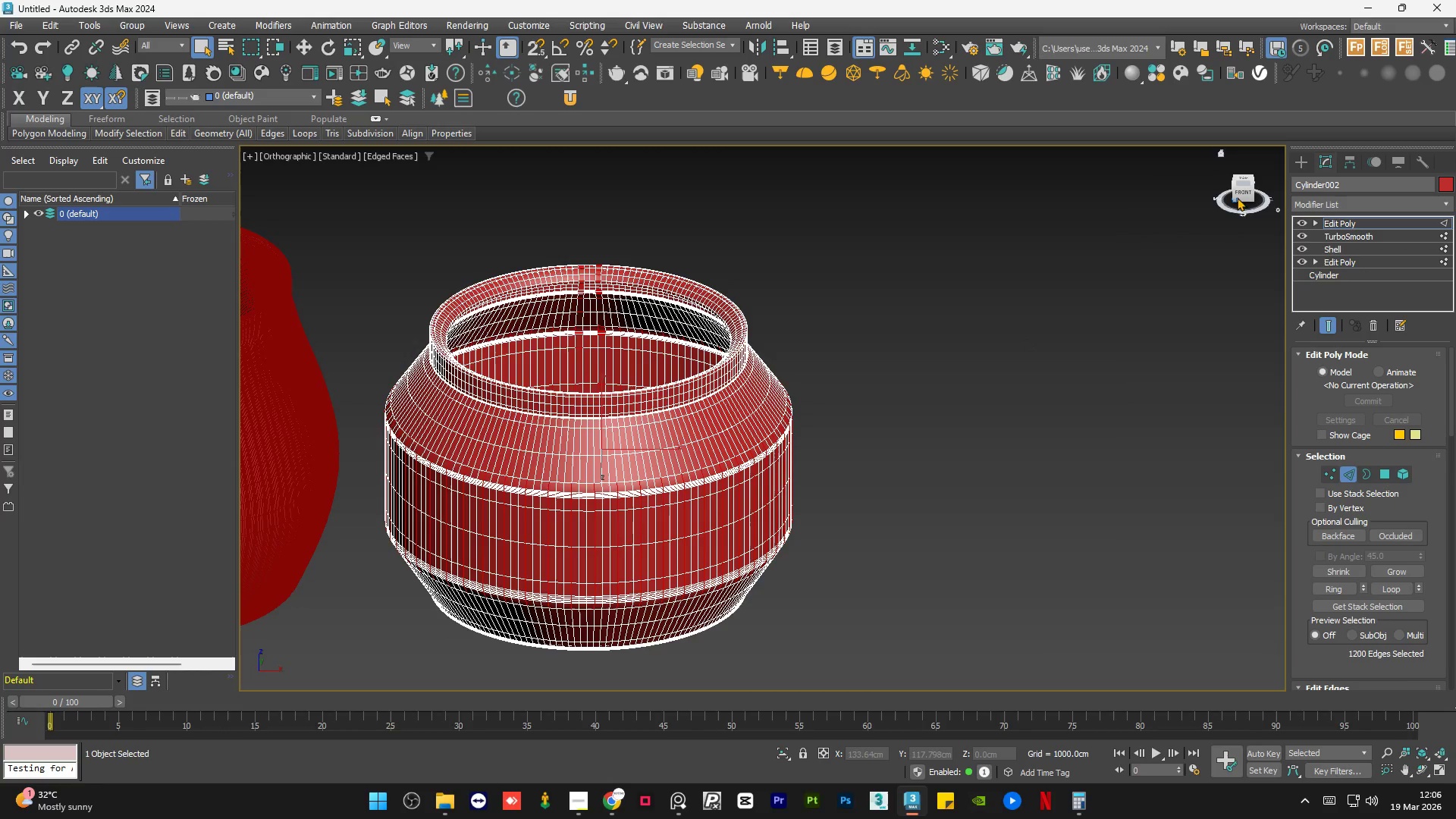 
left_click([1239, 193])
 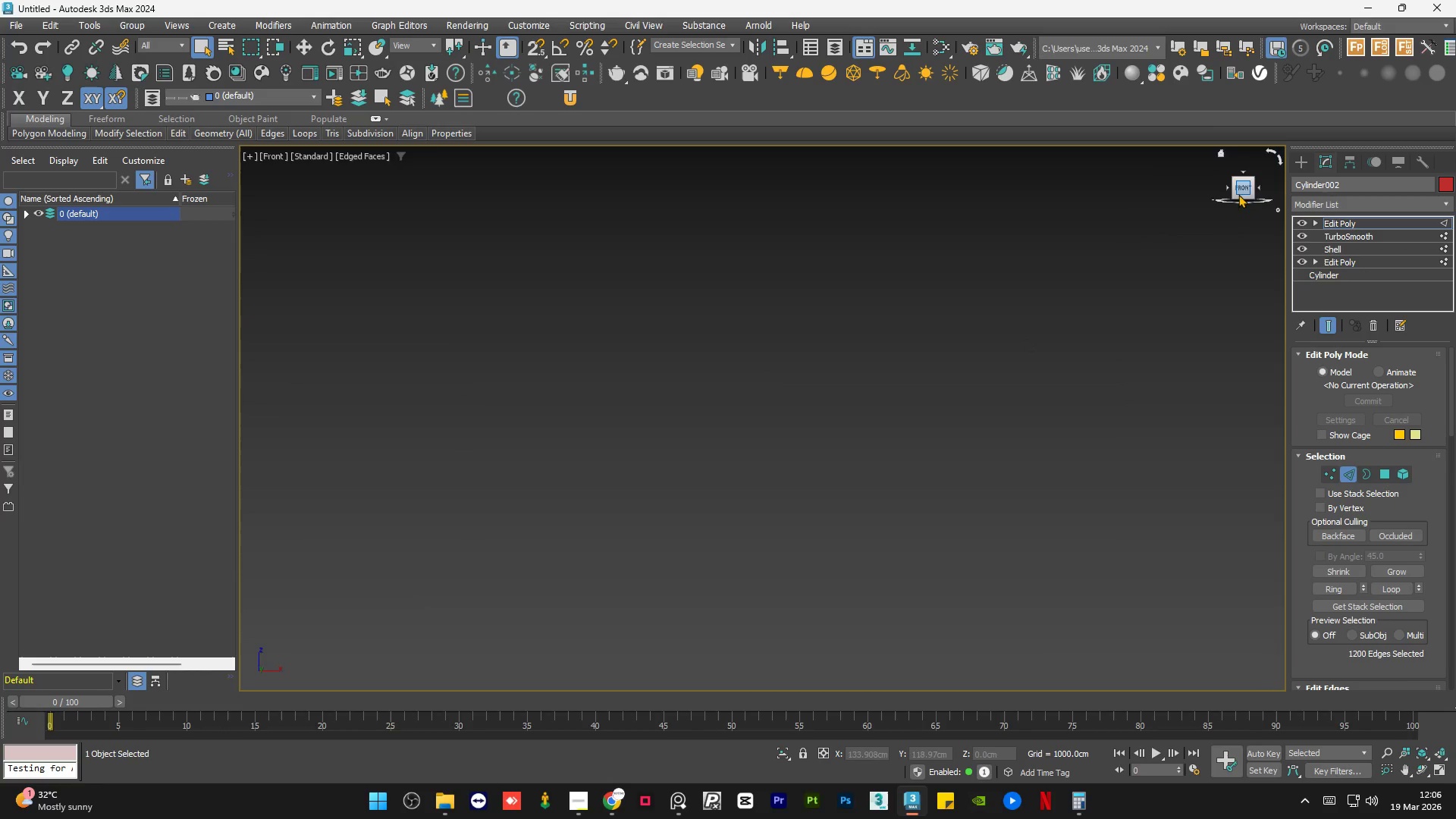 
key(Z)
 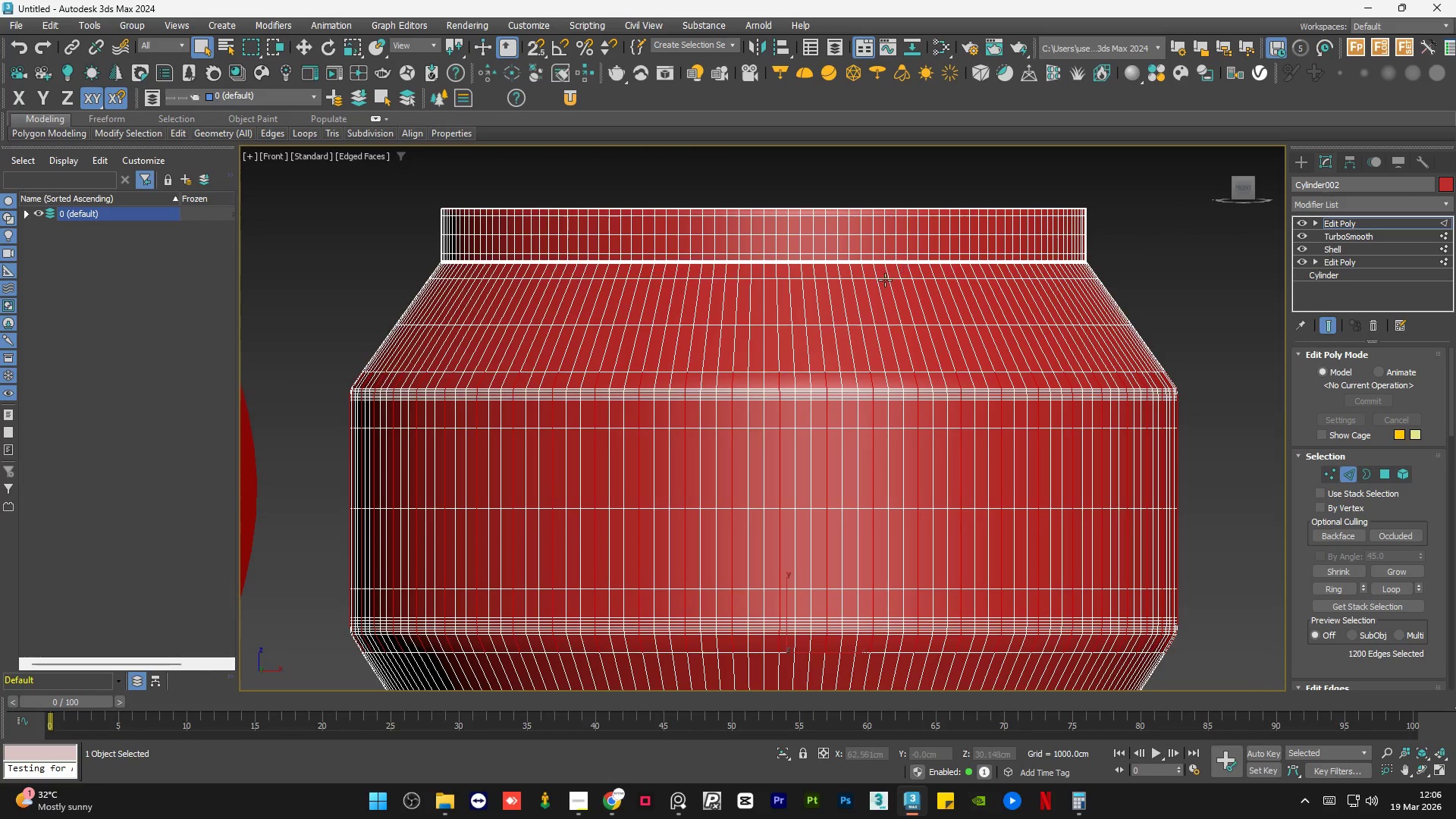 
scroll: coordinate [866, 291], scroll_direction: down, amount: 1.0
 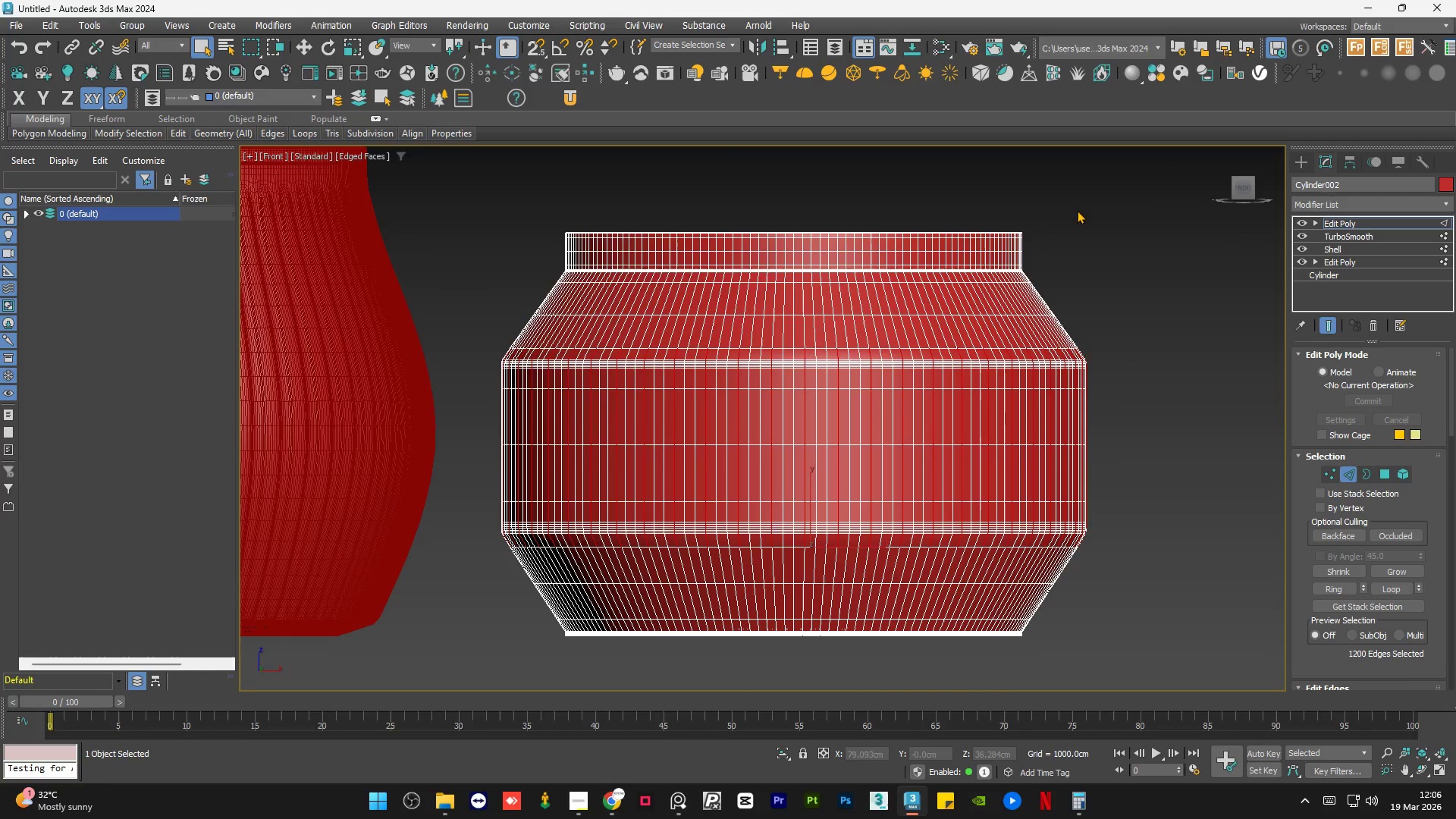 
hold_key(key=AltLeft, duration=1.53)
left_click_drag(start_coordinate=[1100, 179], to_coordinate=[513, 349])
 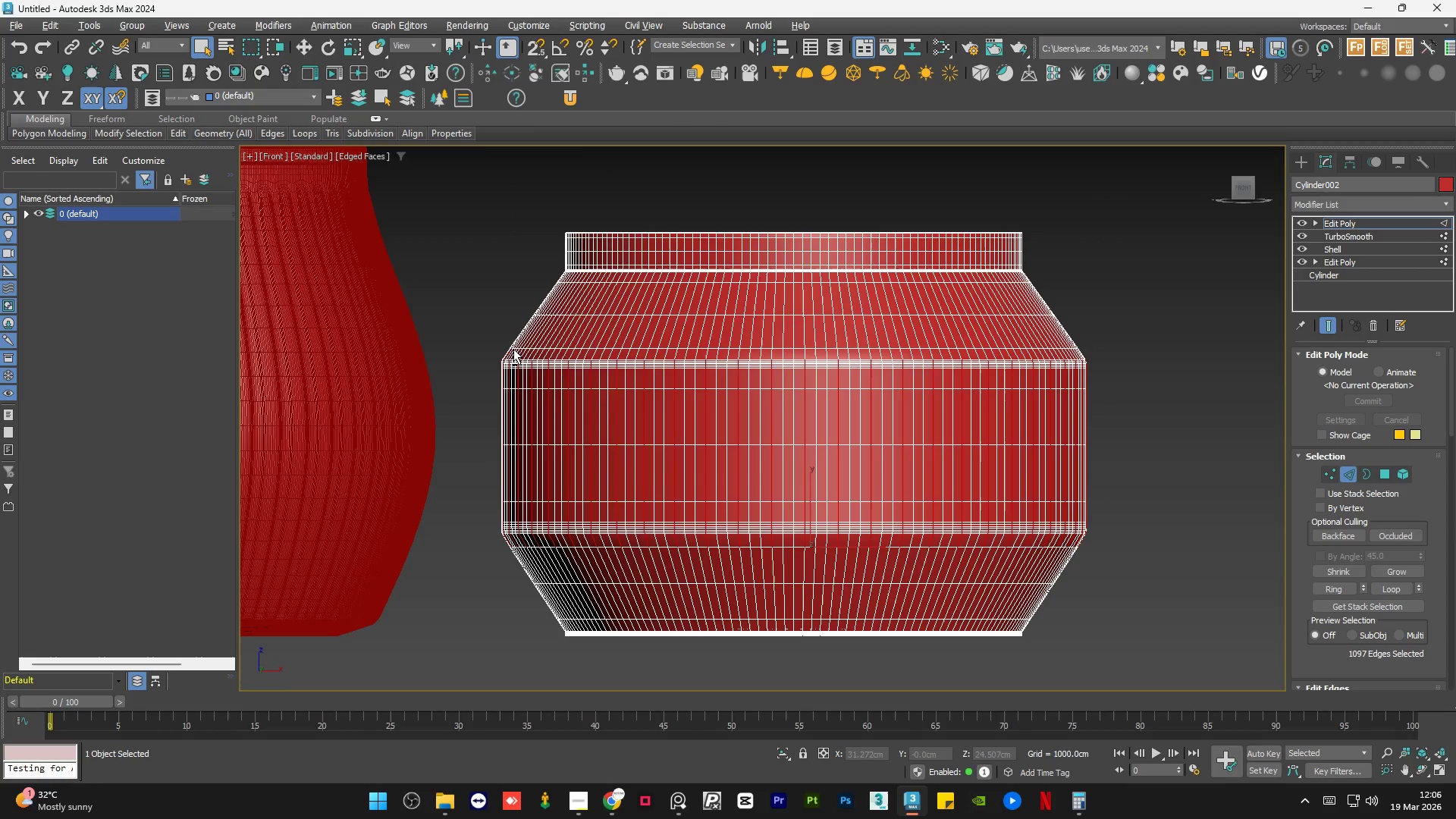 
hold_key(key=AltLeft, duration=0.53)
 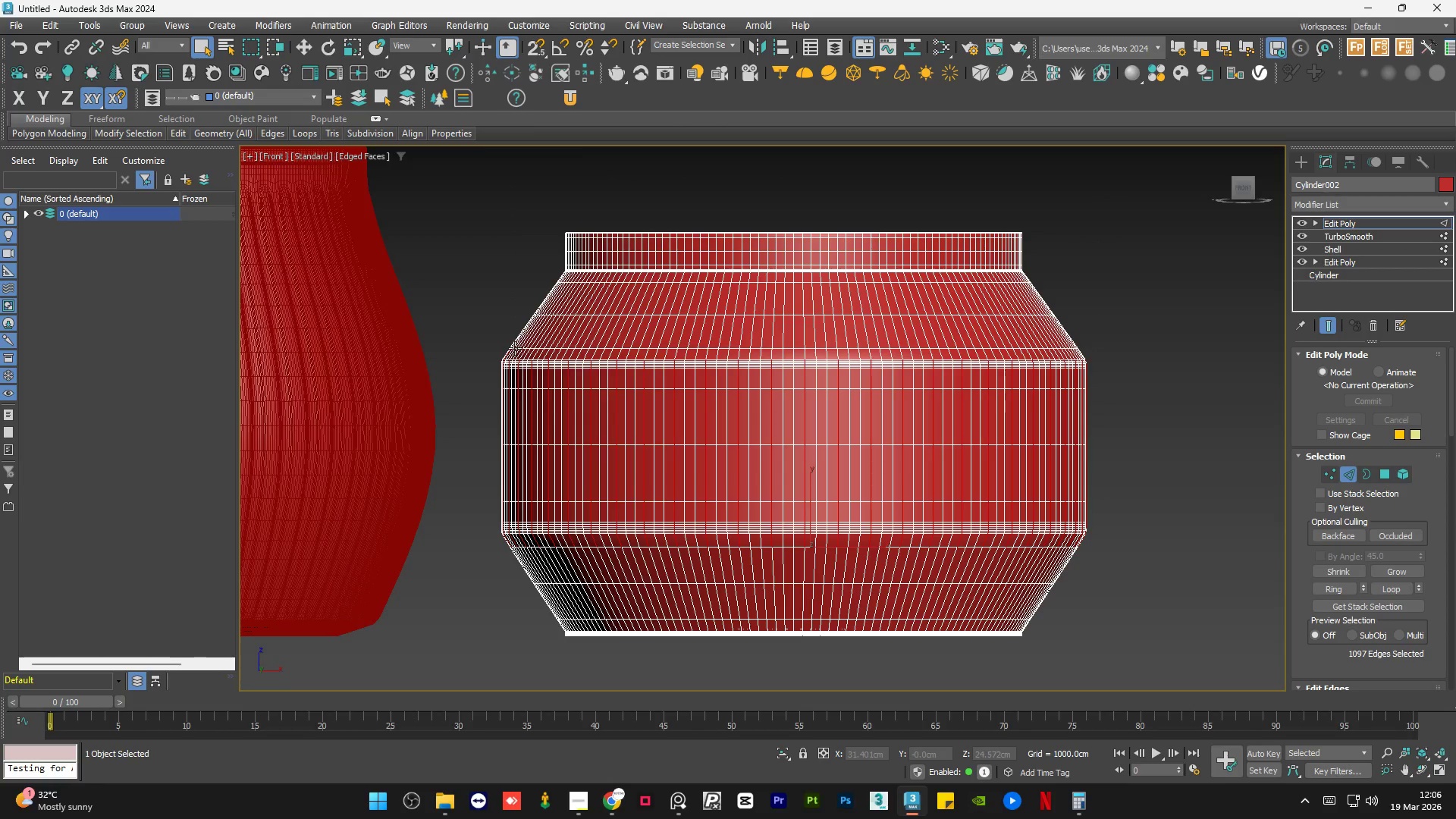 
key(Control+Z)
 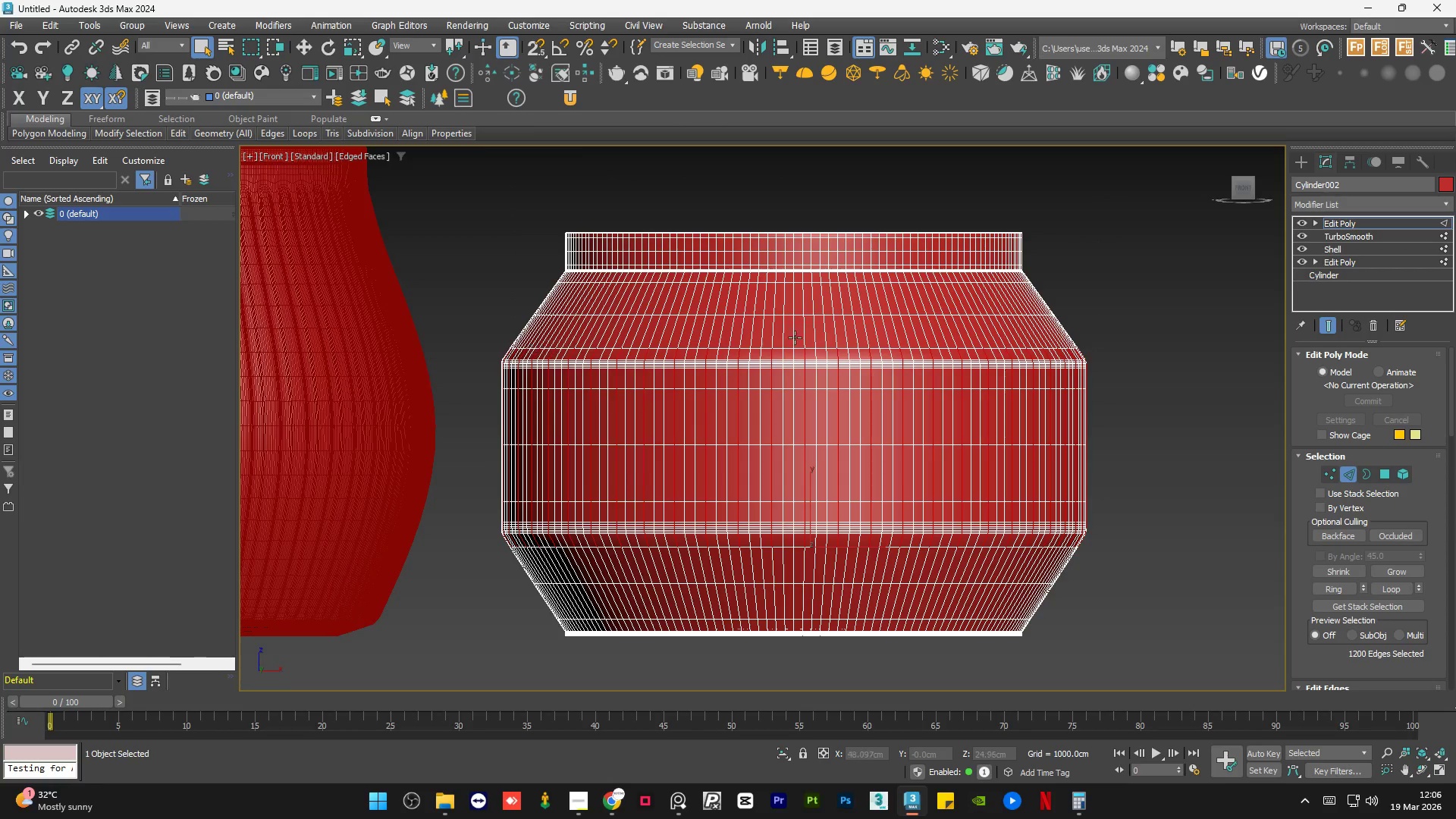 
hold_key(key=AltLeft, duration=1.44)
left_click_drag(start_coordinate=[1129, 179], to_coordinate=[476, 327])
 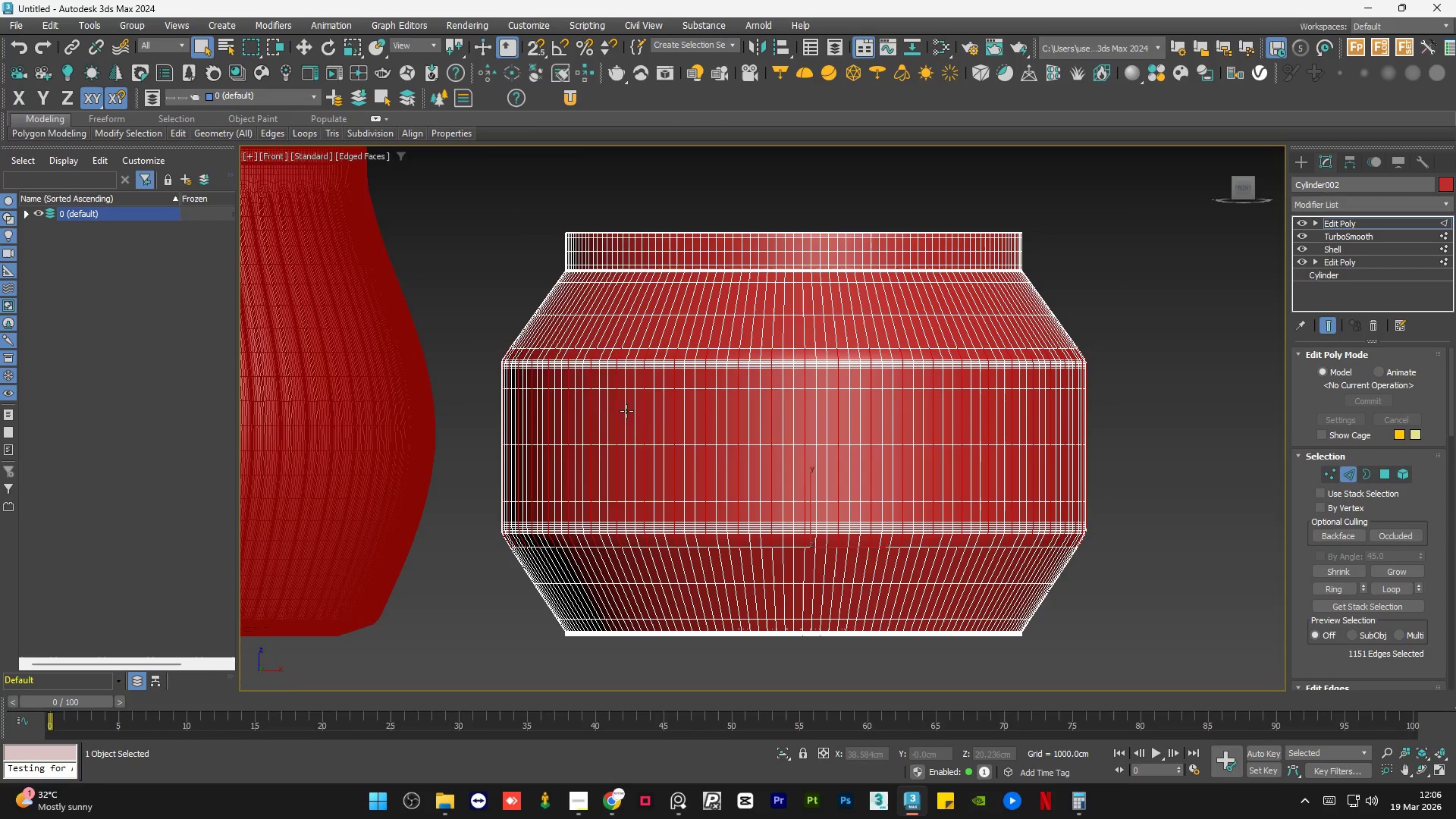 
hold_key(key=AltLeft, duration=1.5)
 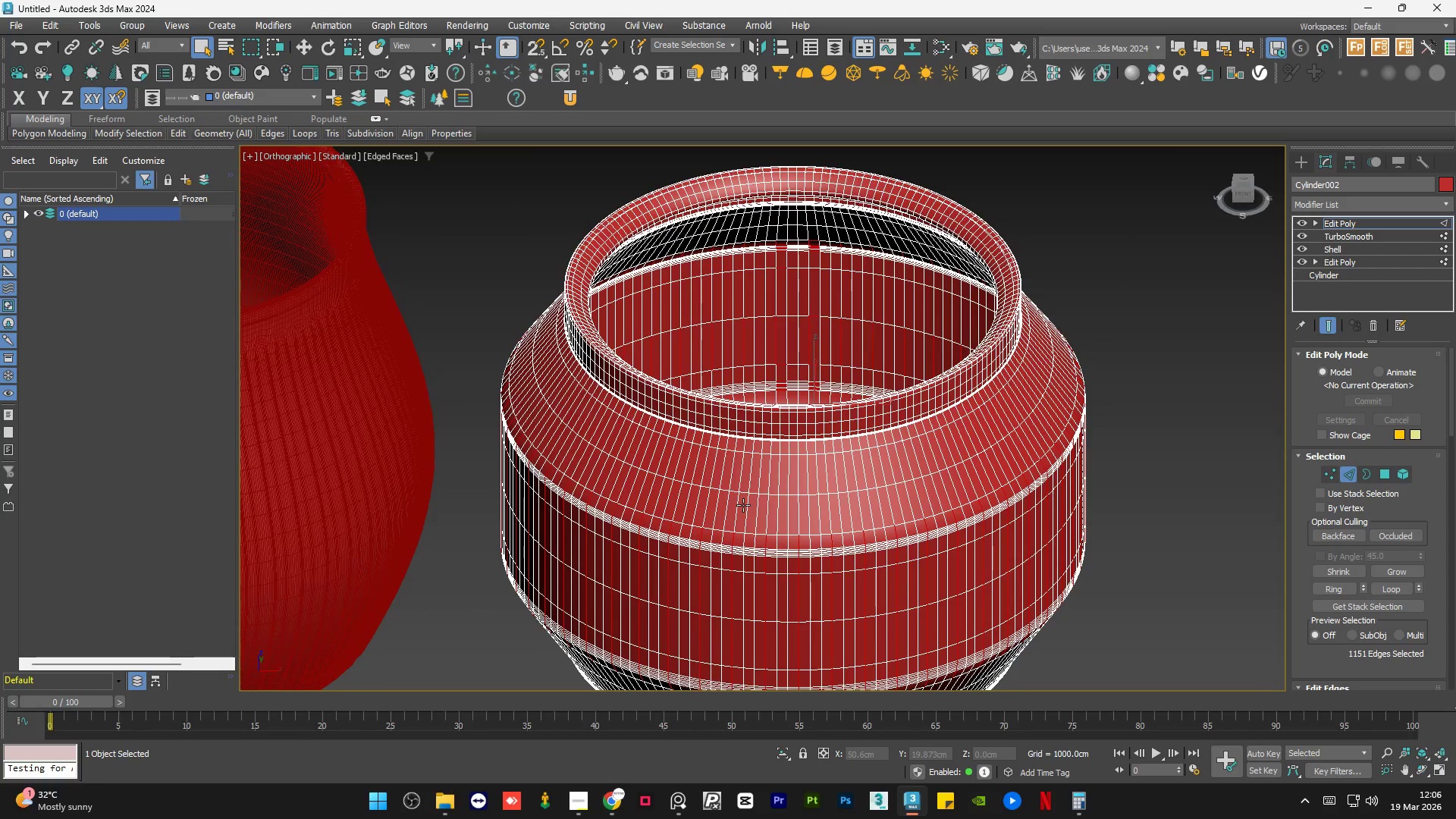 
hold_key(key=AltLeft, duration=0.44)
 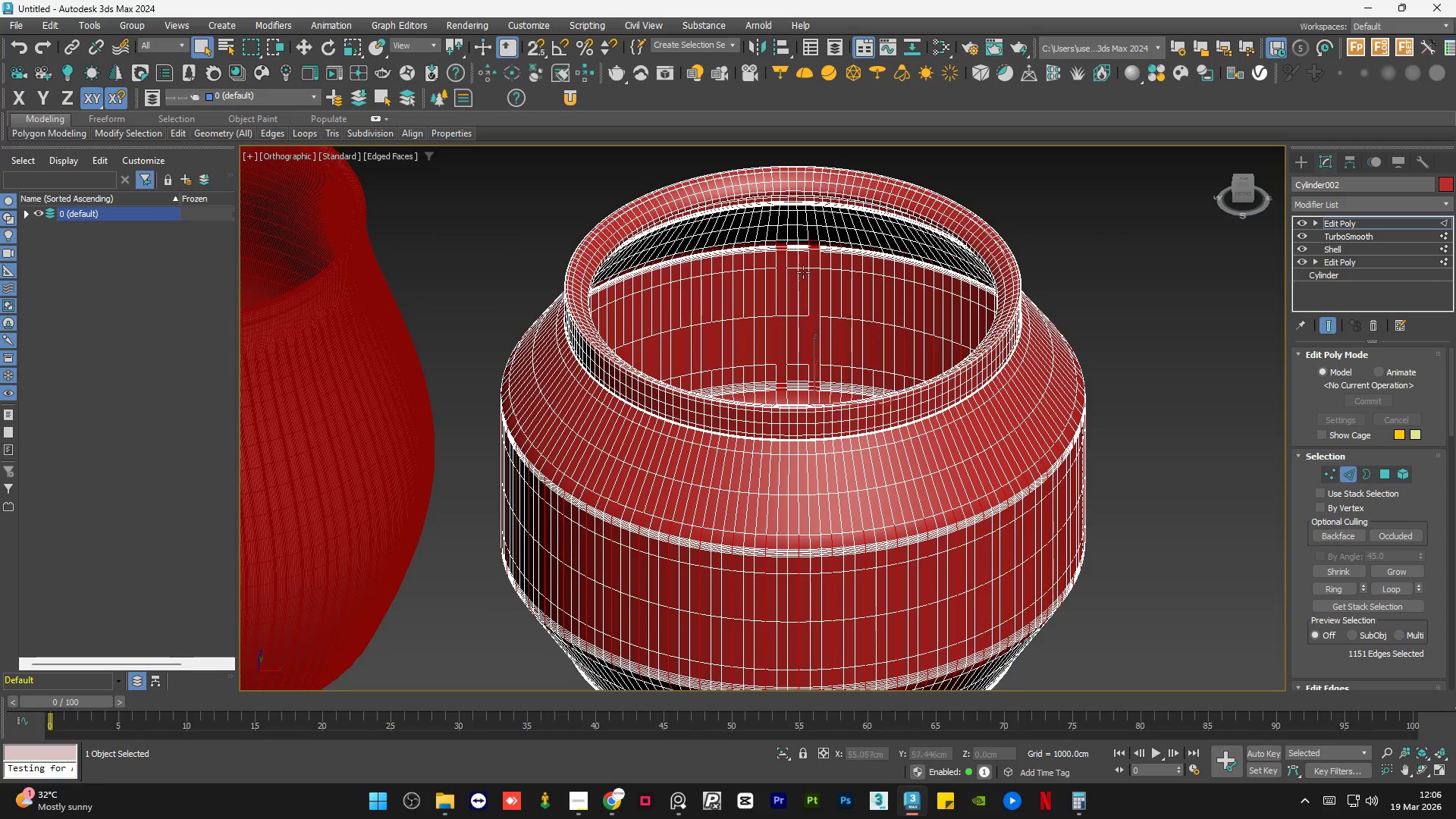 
double_click([925, 423])
 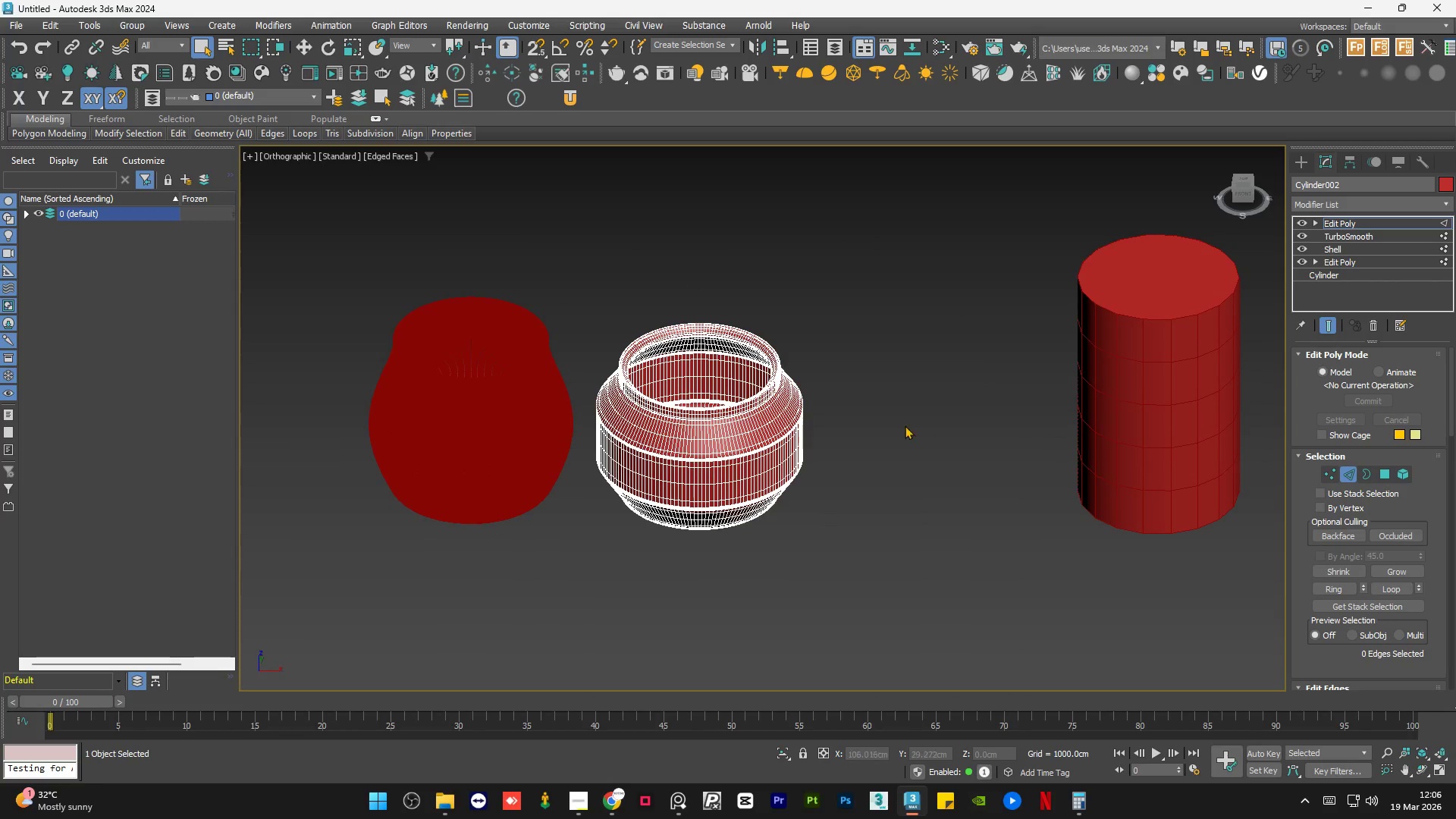 
scroll: coordinate [711, 367], scroll_direction: down, amount: 3.0
 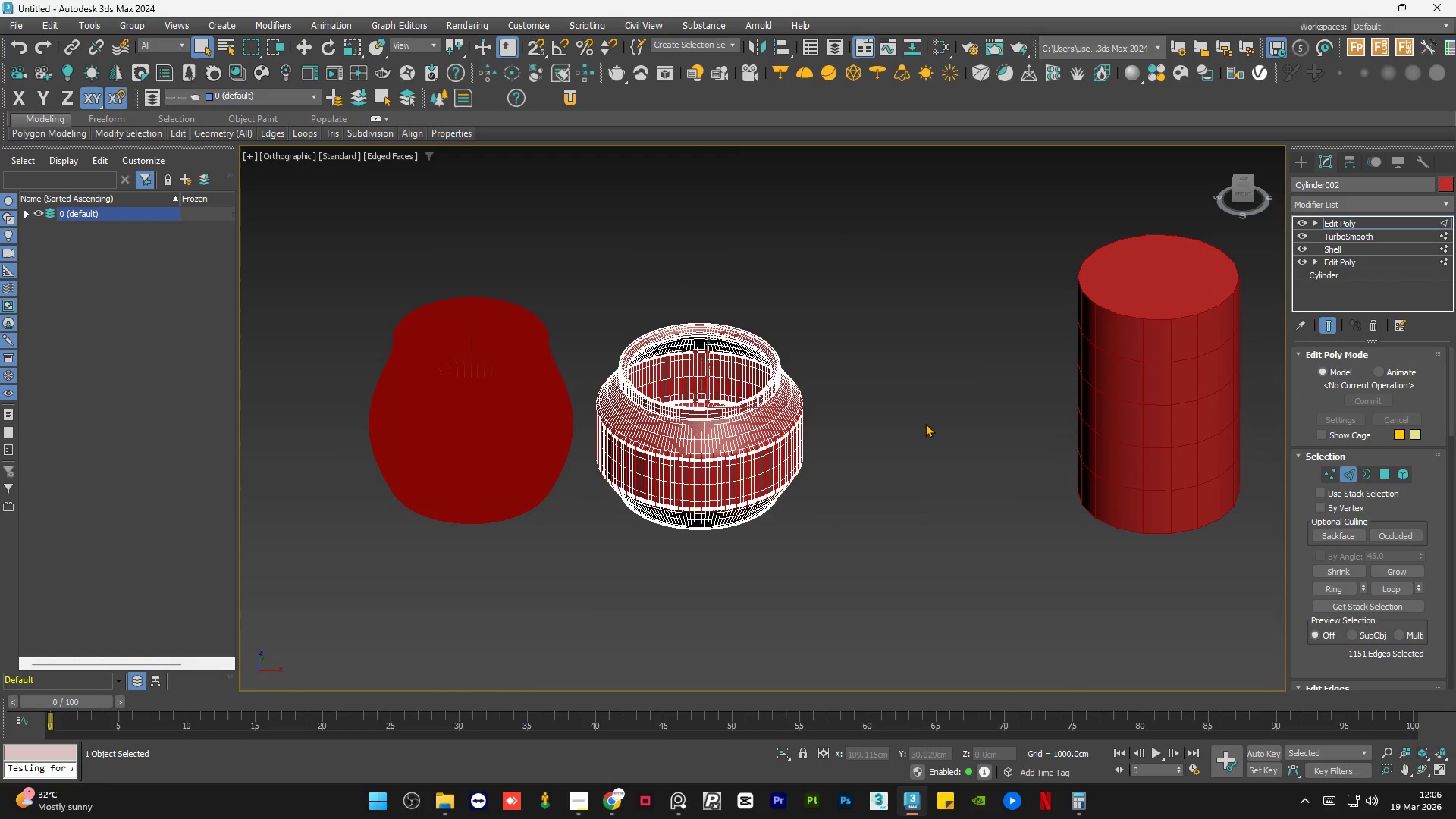 
hold_key(key=AltLeft, duration=0.75)
 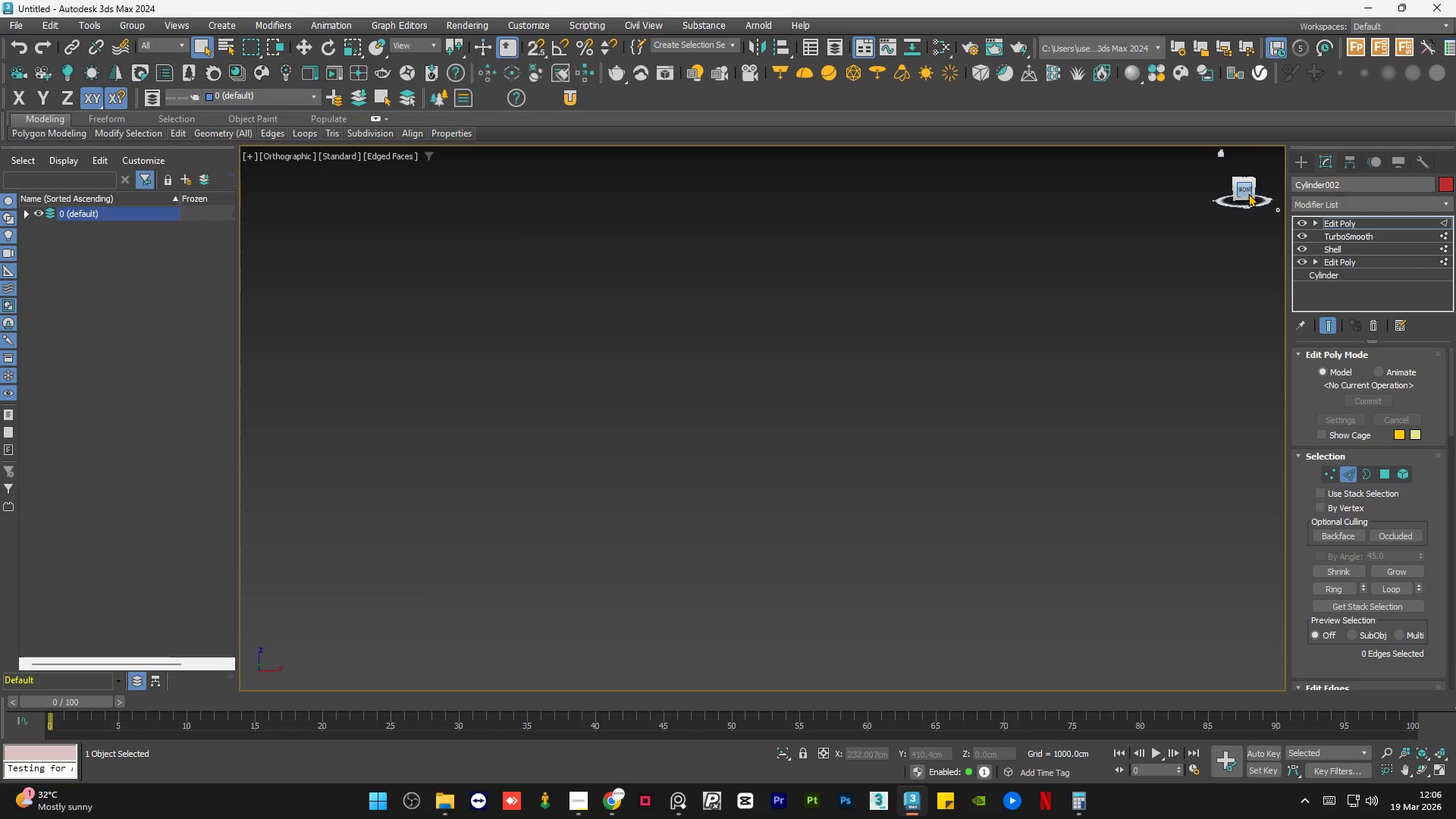 
key(Z)
 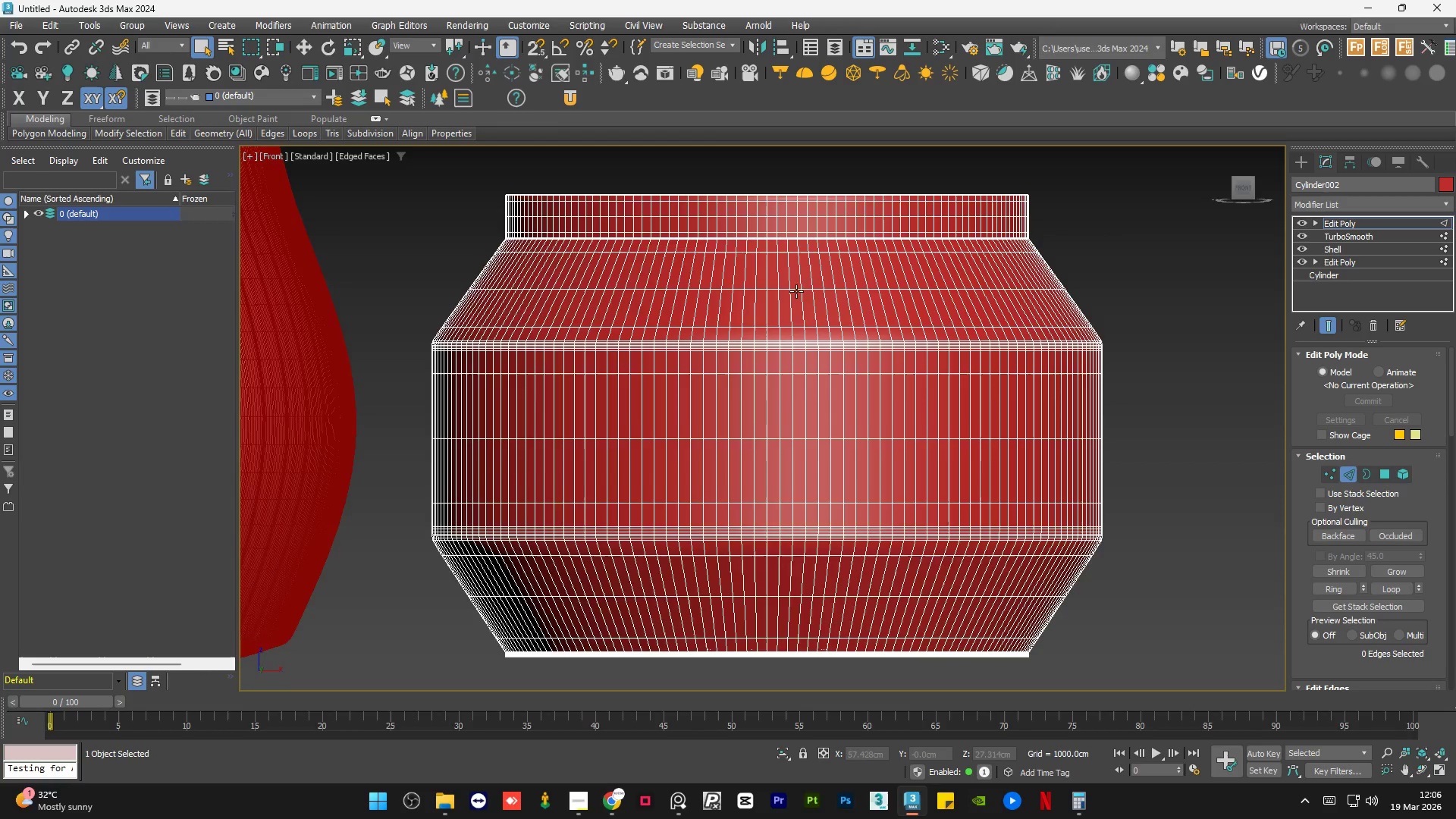 
scroll: coordinate [761, 353], scroll_direction: up, amount: 4.0
 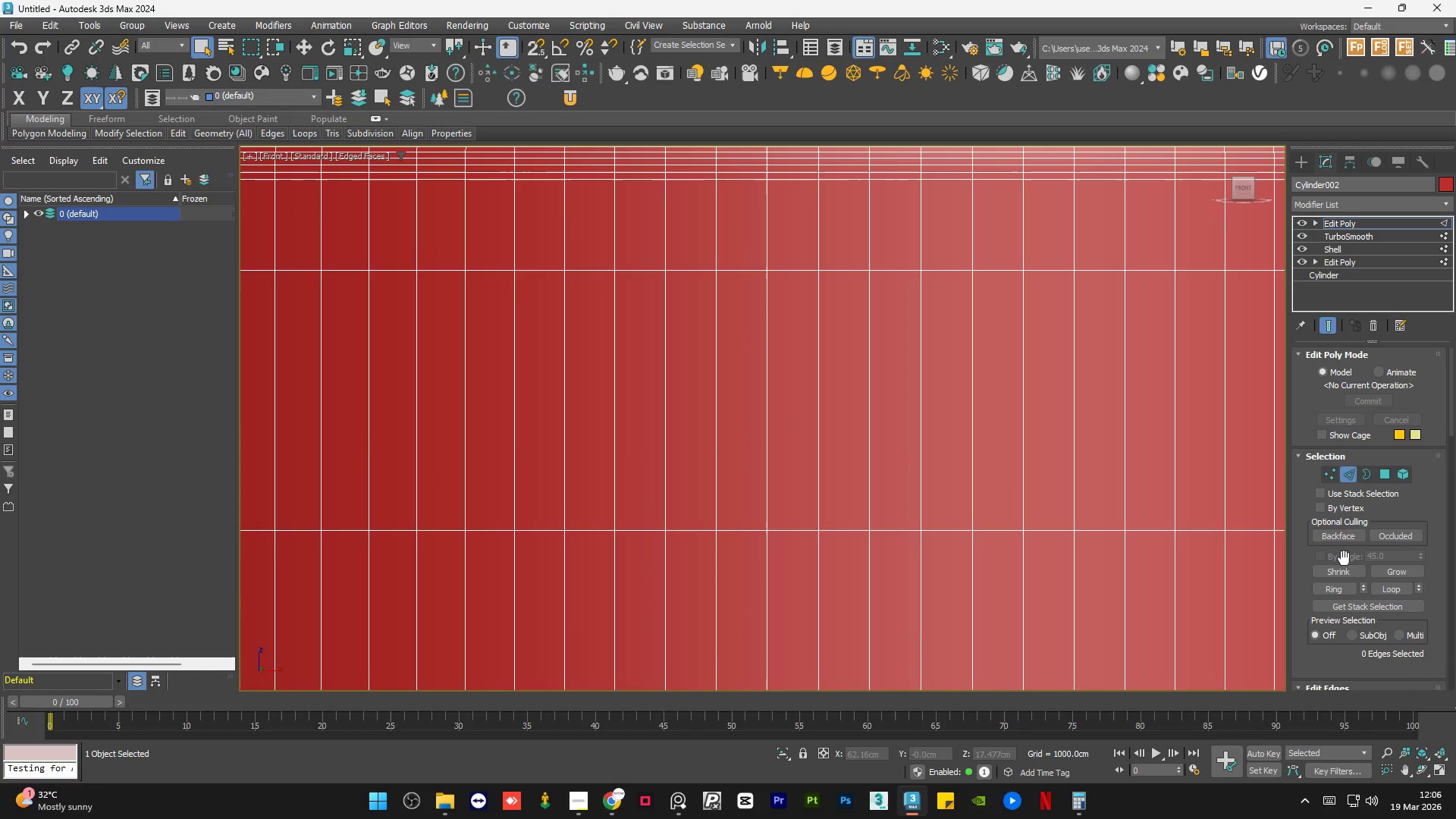 
left_click([1348, 541])
 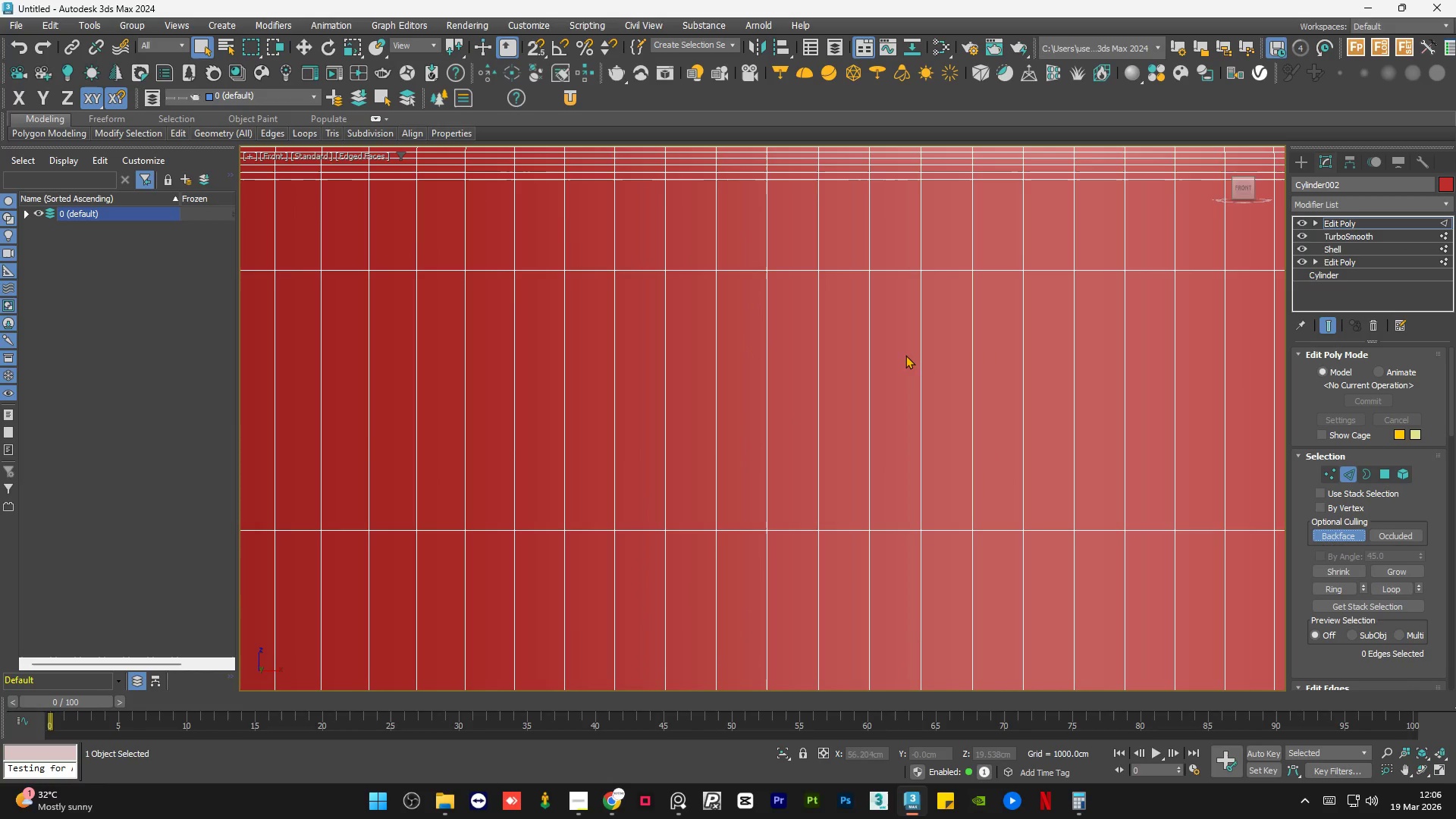 
scroll: coordinate [760, 356], scroll_direction: down, amount: 5.0
 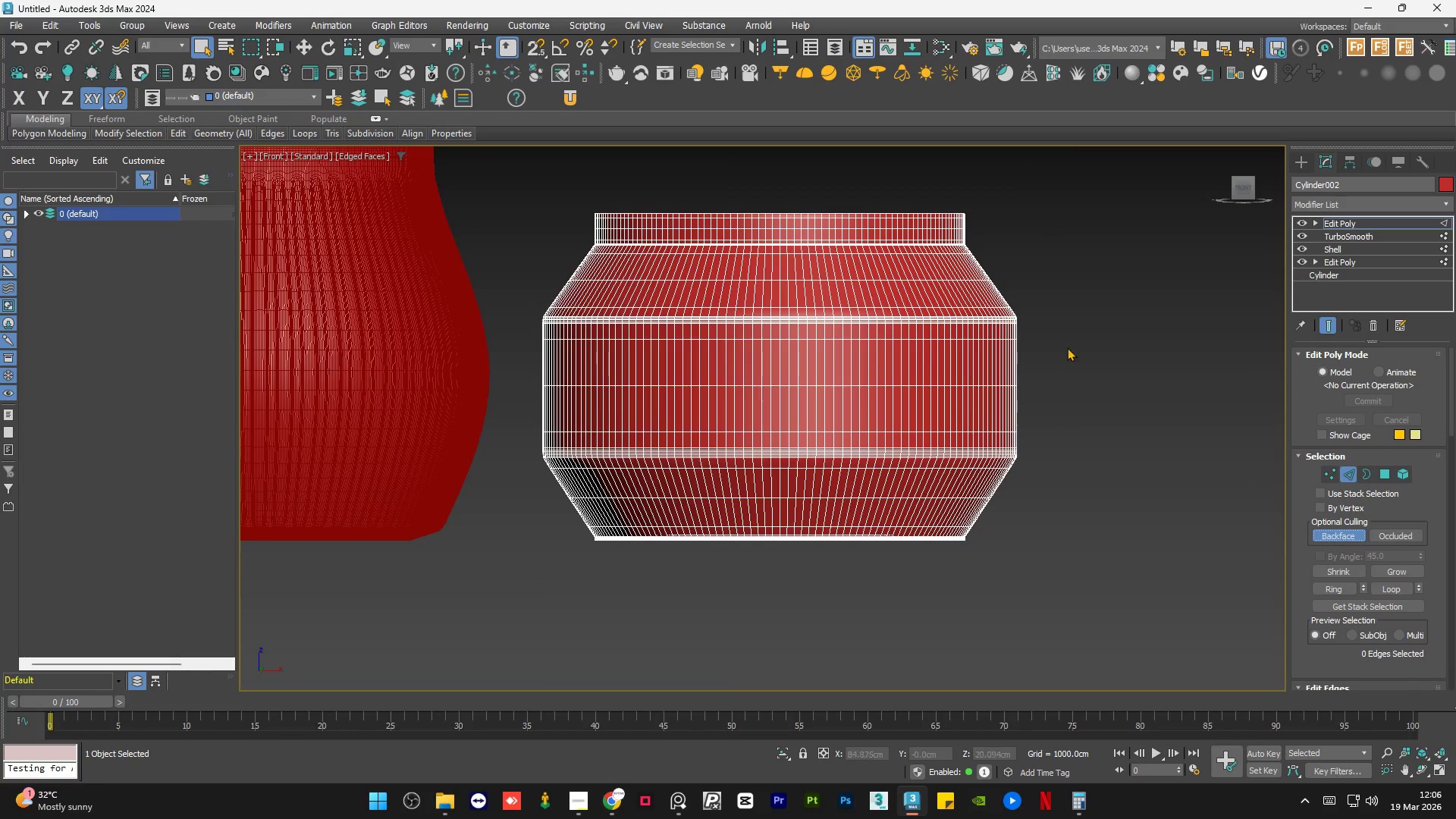 
left_click_drag(start_coordinate=[1109, 338], to_coordinate=[739, 417])
 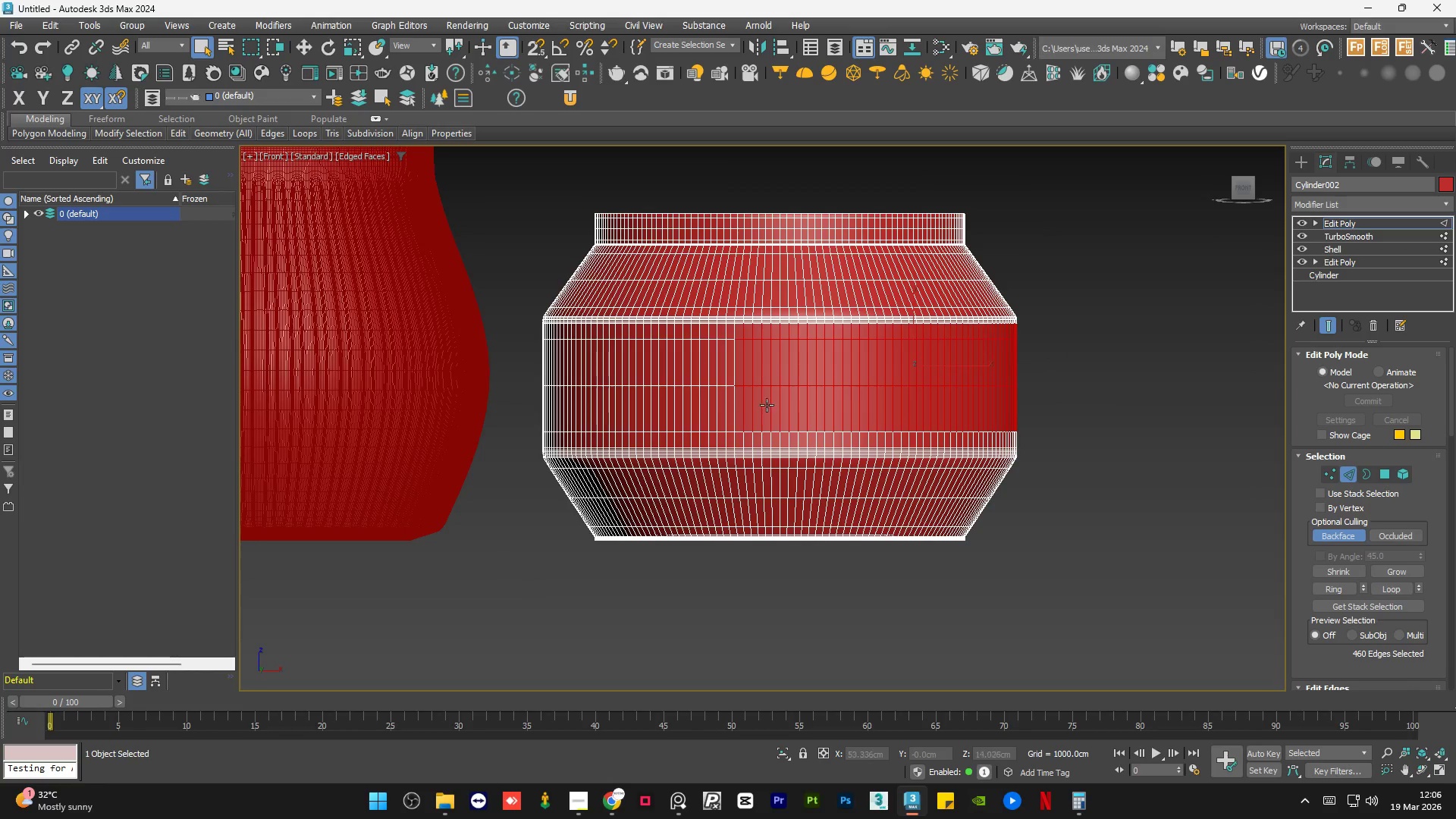 
hold_key(key=AltLeft, duration=1.53)
 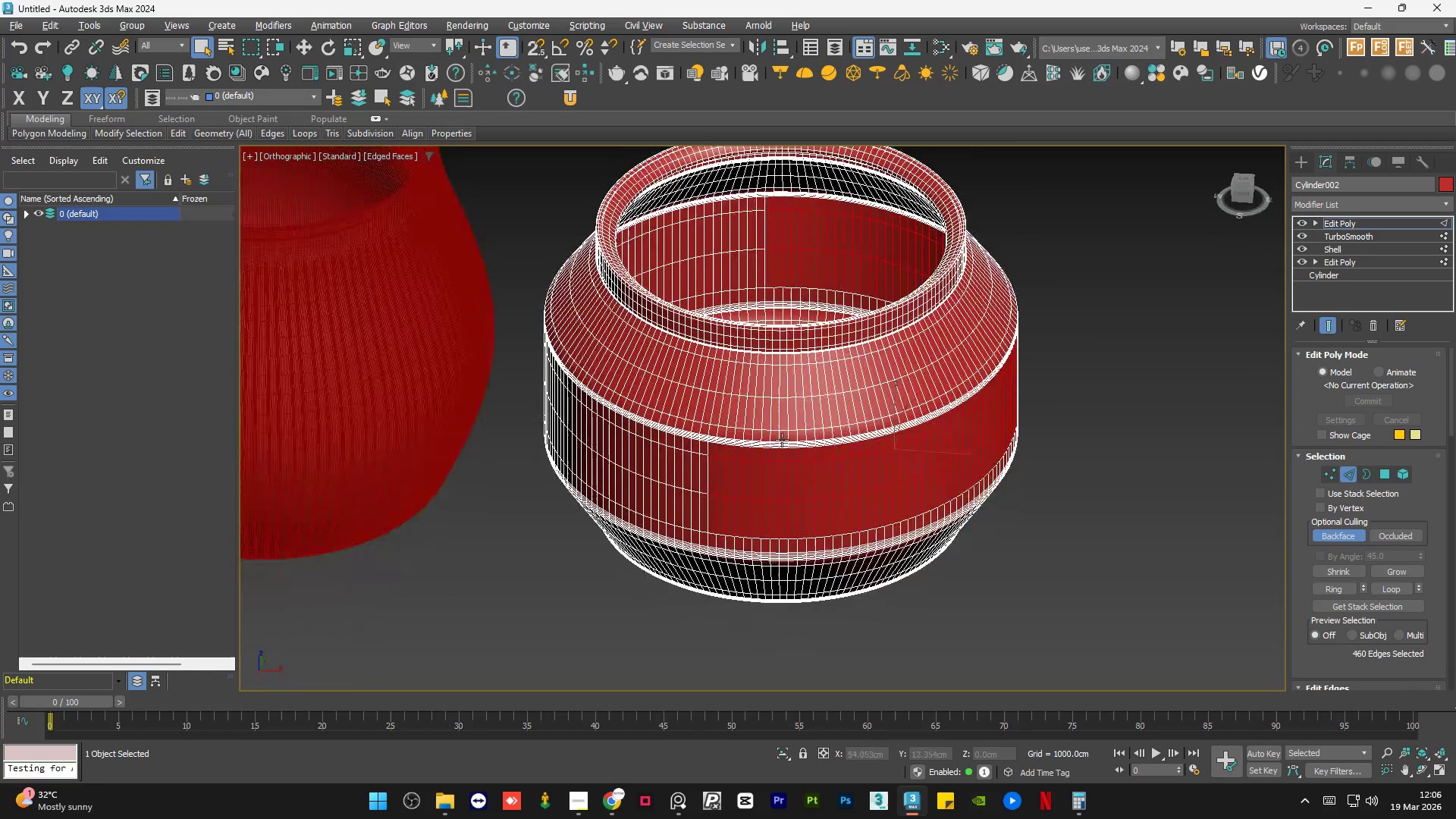 
hold_key(key=AltLeft, duration=1.51)
 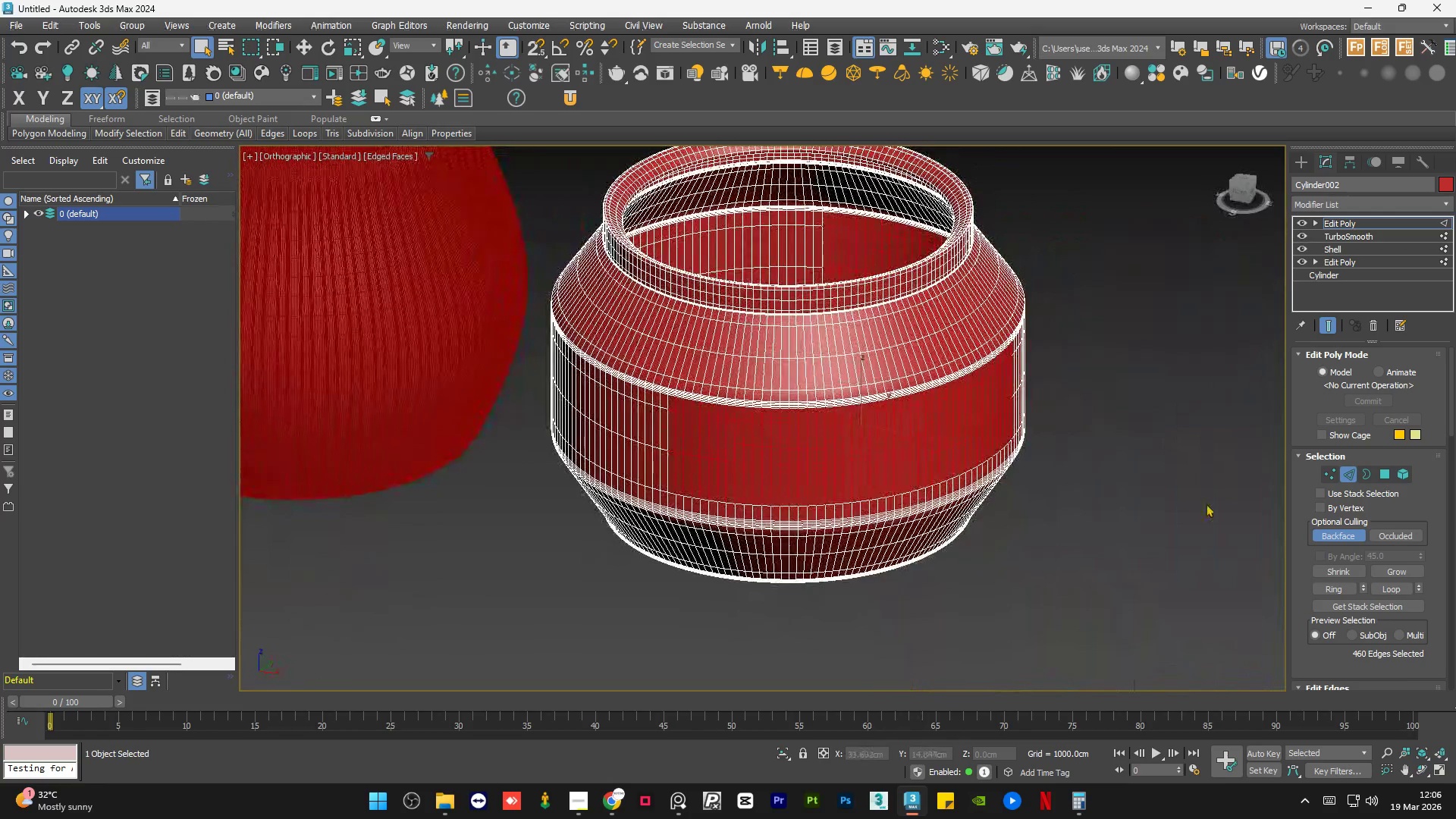 
hold_key(key=AltLeft, duration=0.44)
 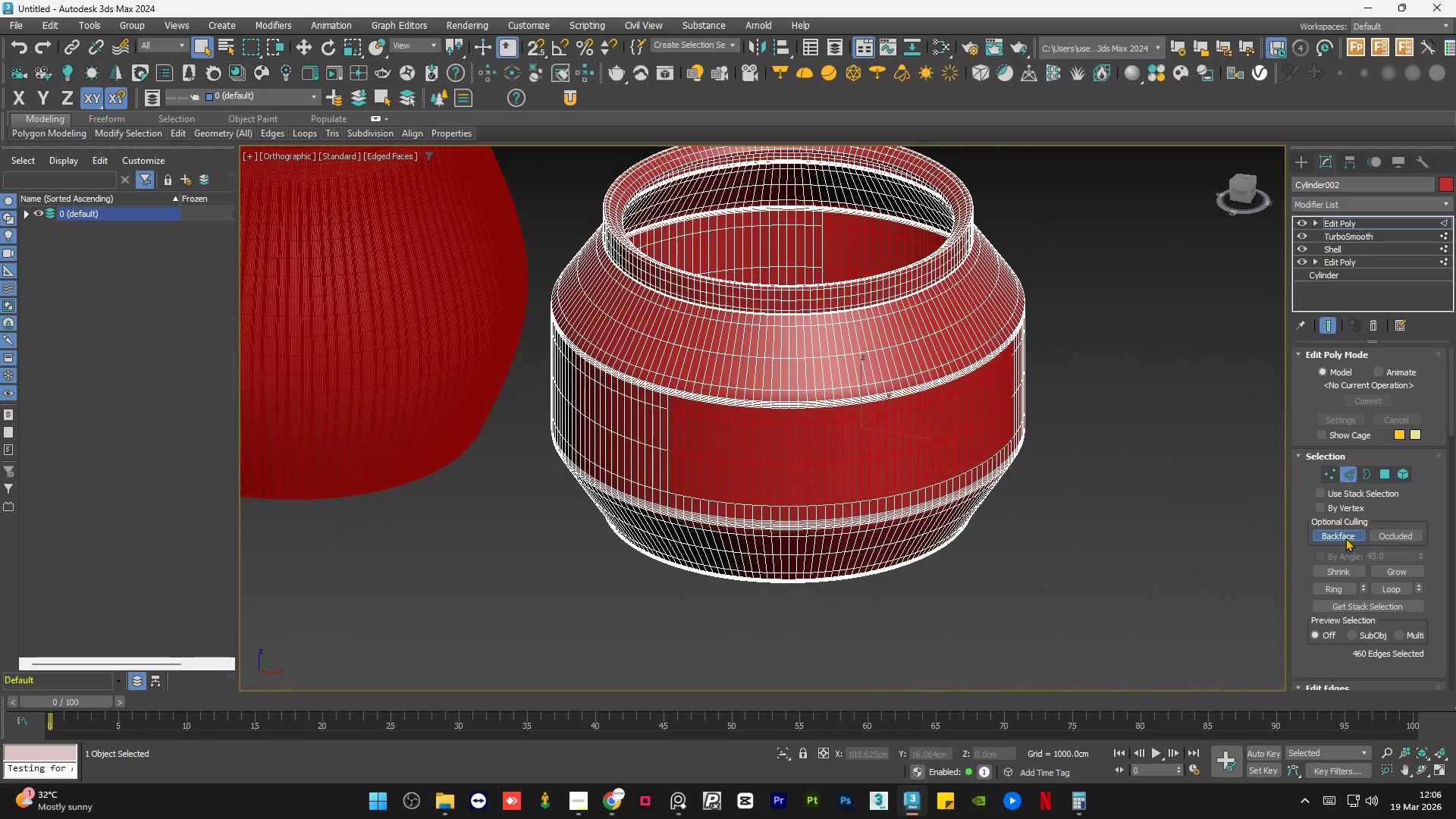 
double_click([1166, 508])
 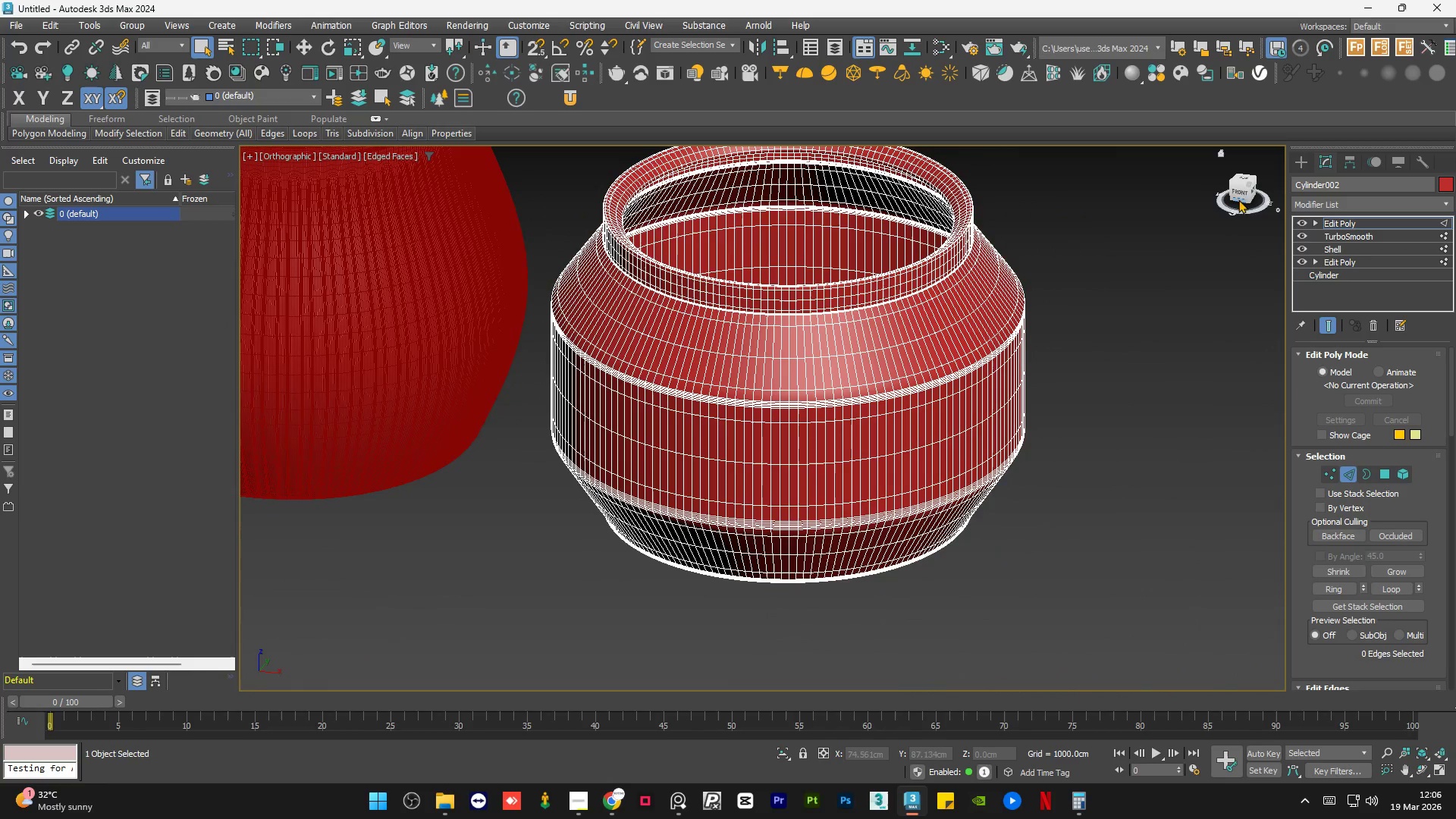 
left_click([1238, 194])
 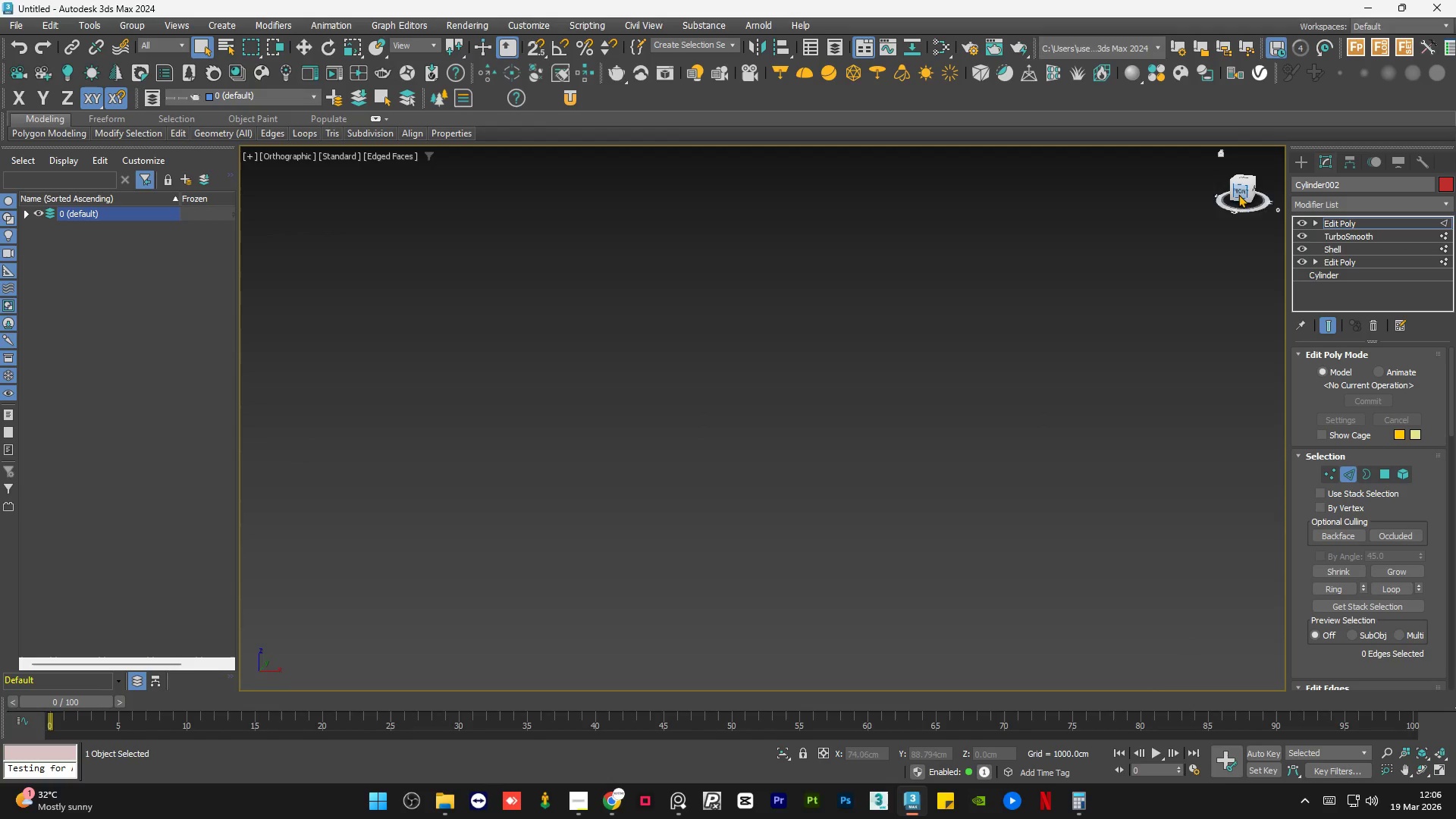 
type(zz)
 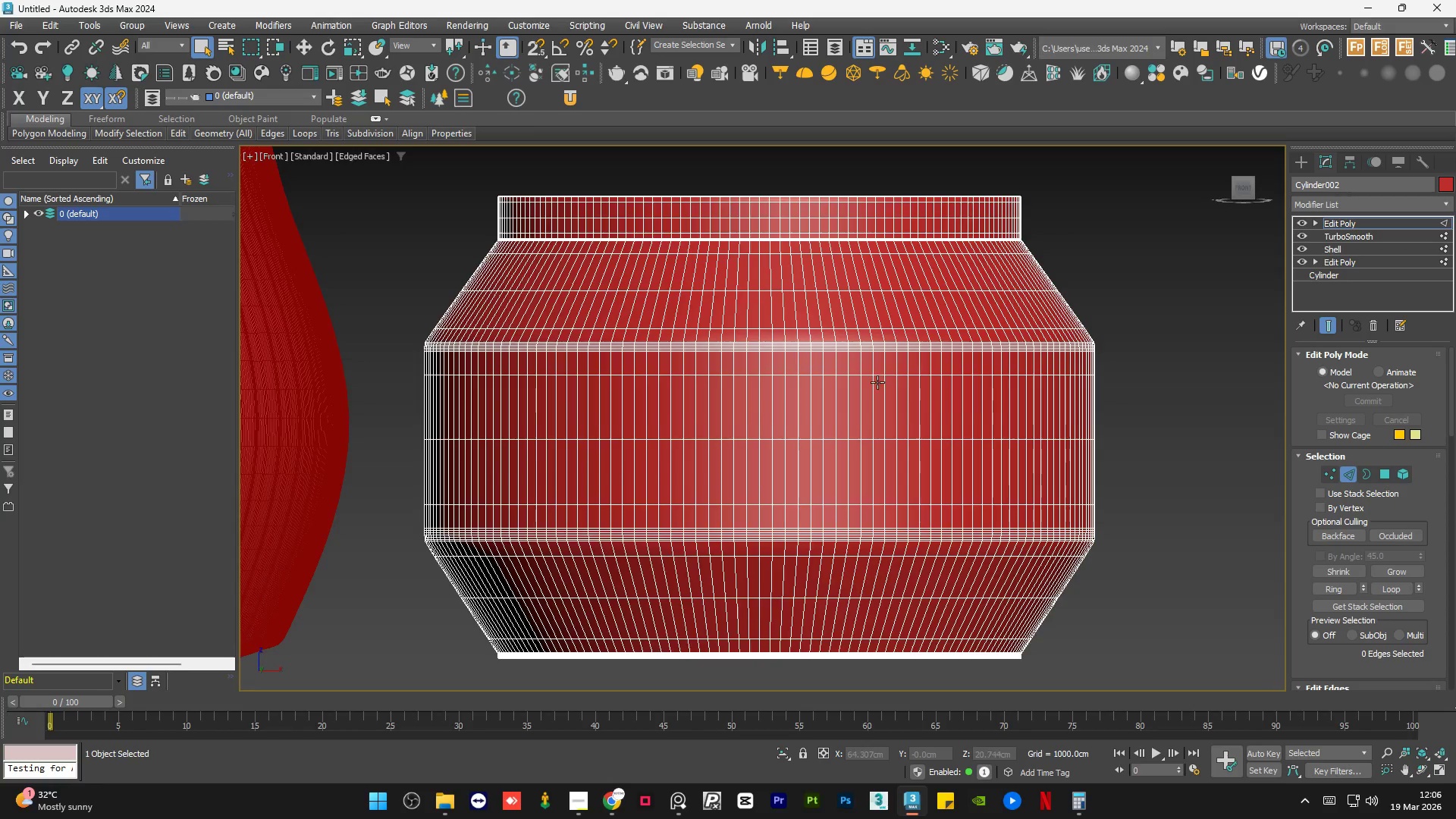 
scroll: coordinate [876, 384], scroll_direction: down, amount: 1.0
 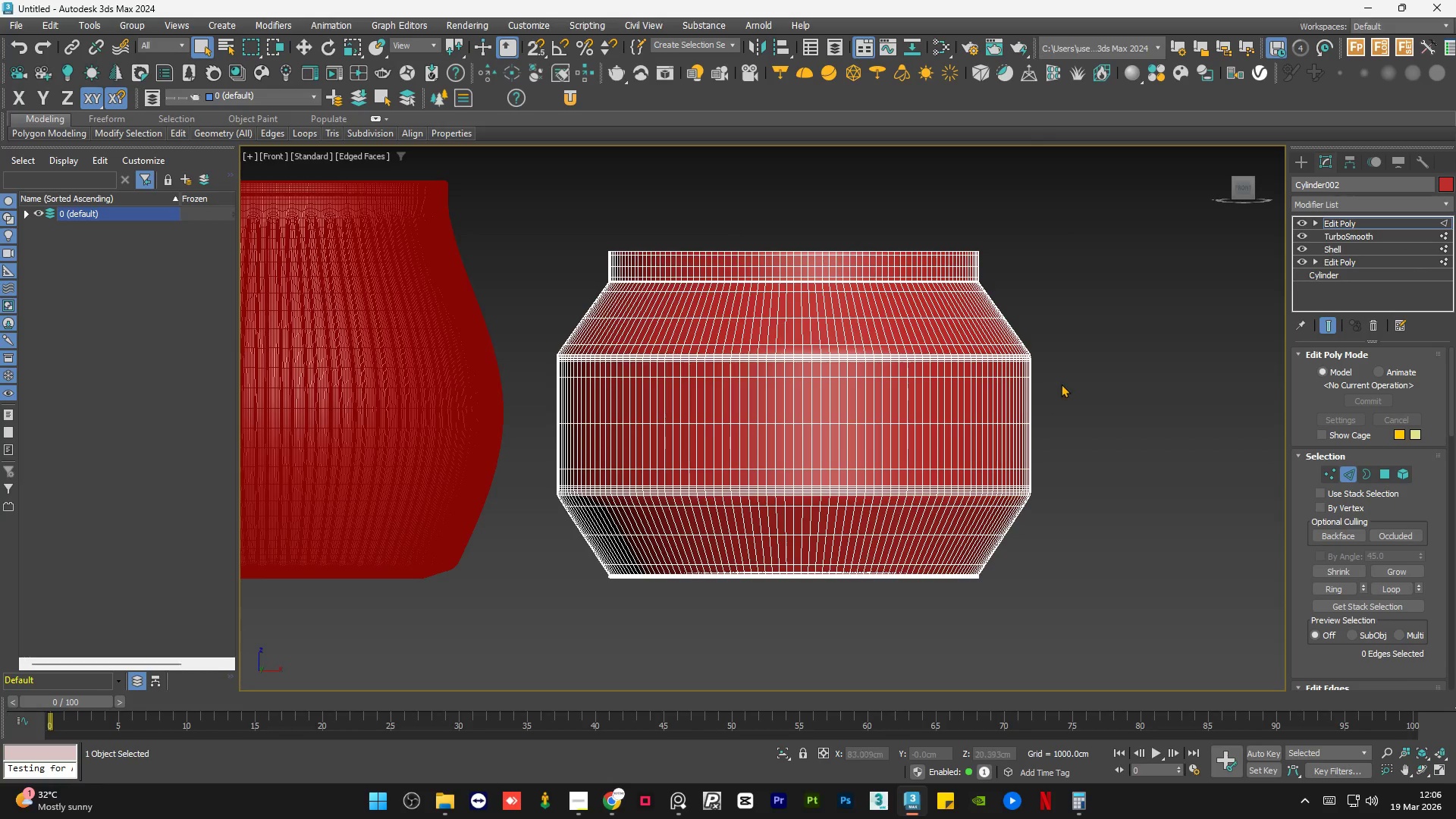 
left_click_drag(start_coordinate=[1065, 382], to_coordinate=[753, 451])
 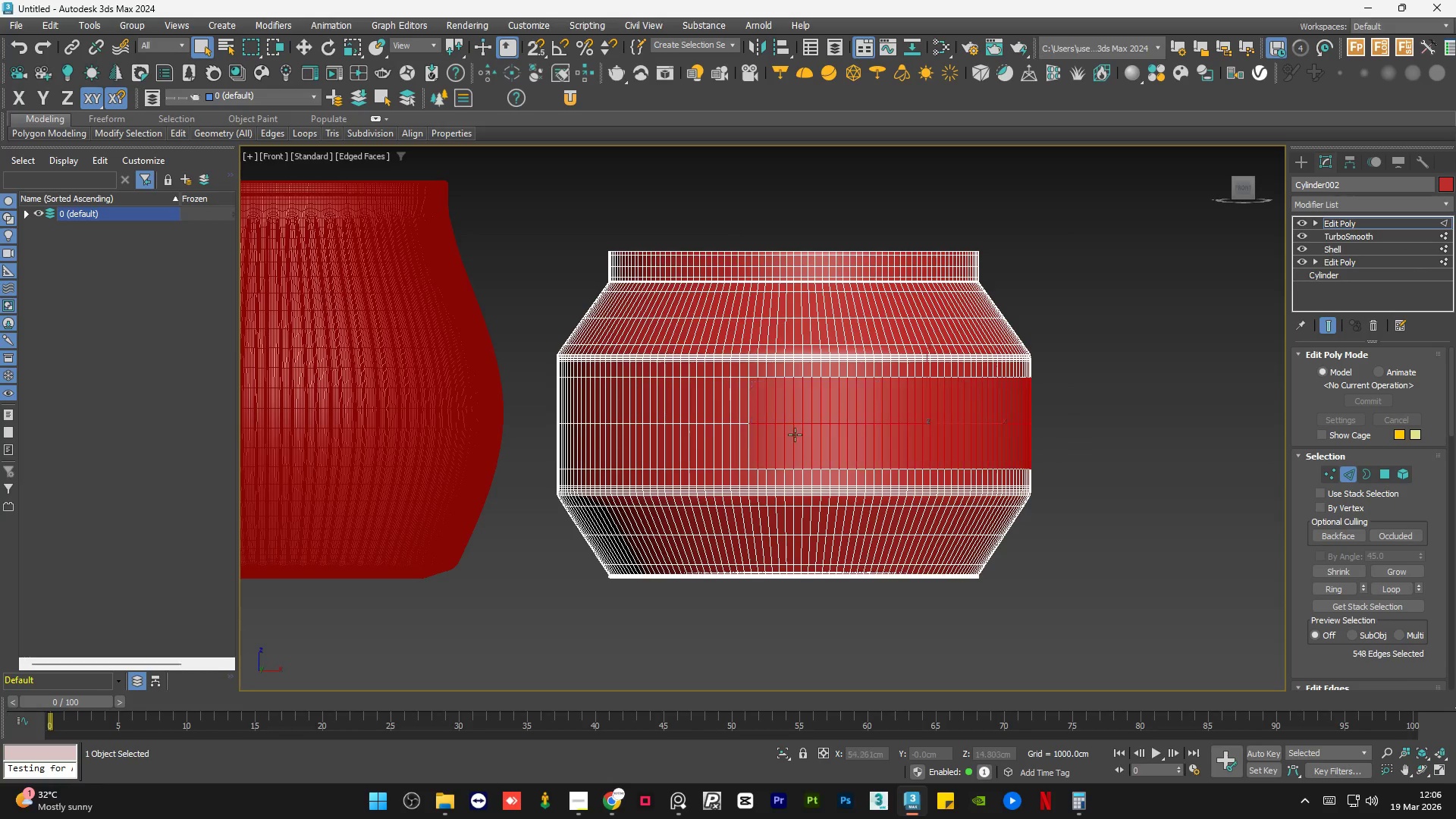 
hold_key(key=AltLeft, duration=1.5)
 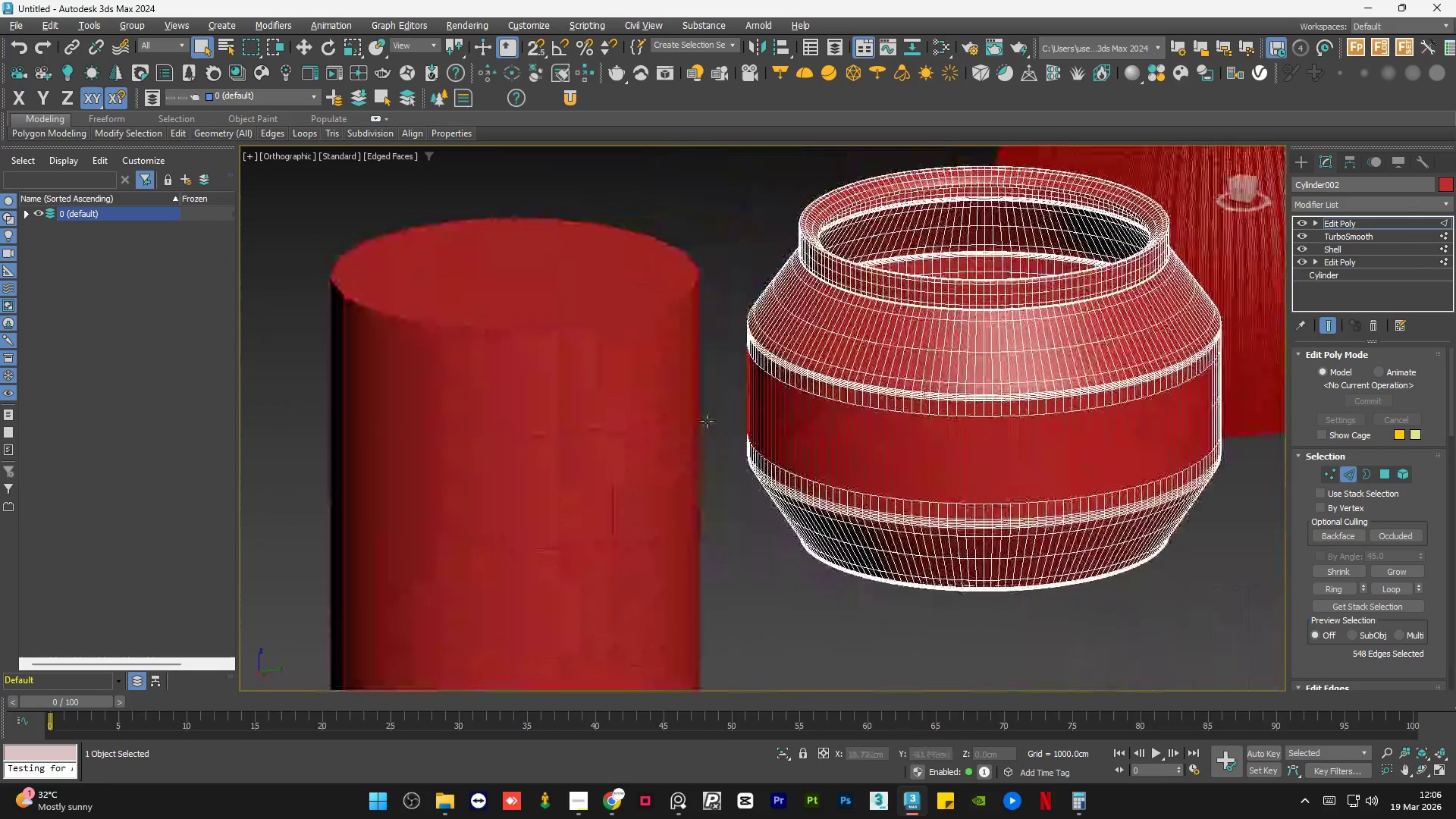 
hold_key(key=AltLeft, duration=1.44)
 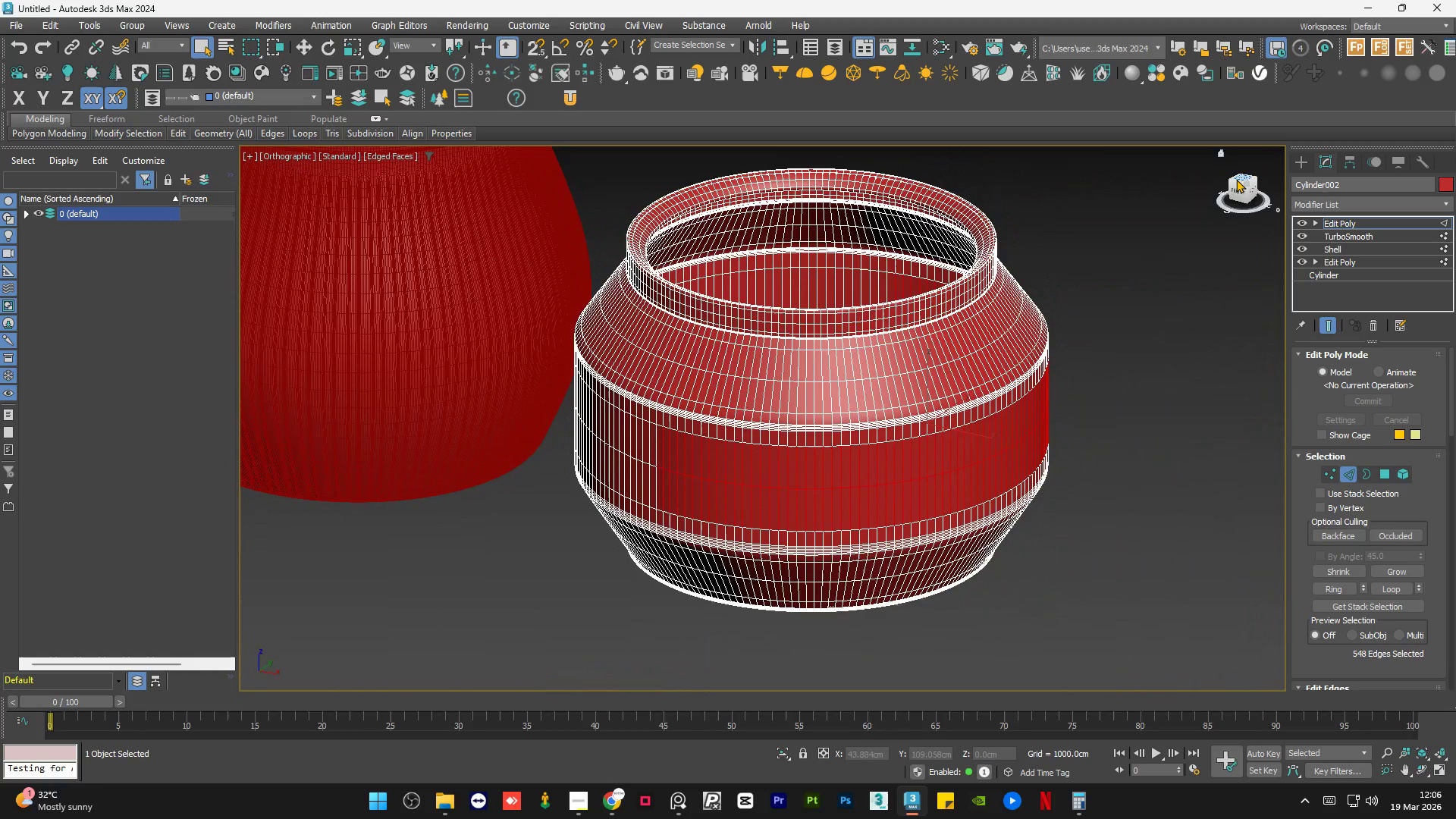 
left_click([1236, 189])
 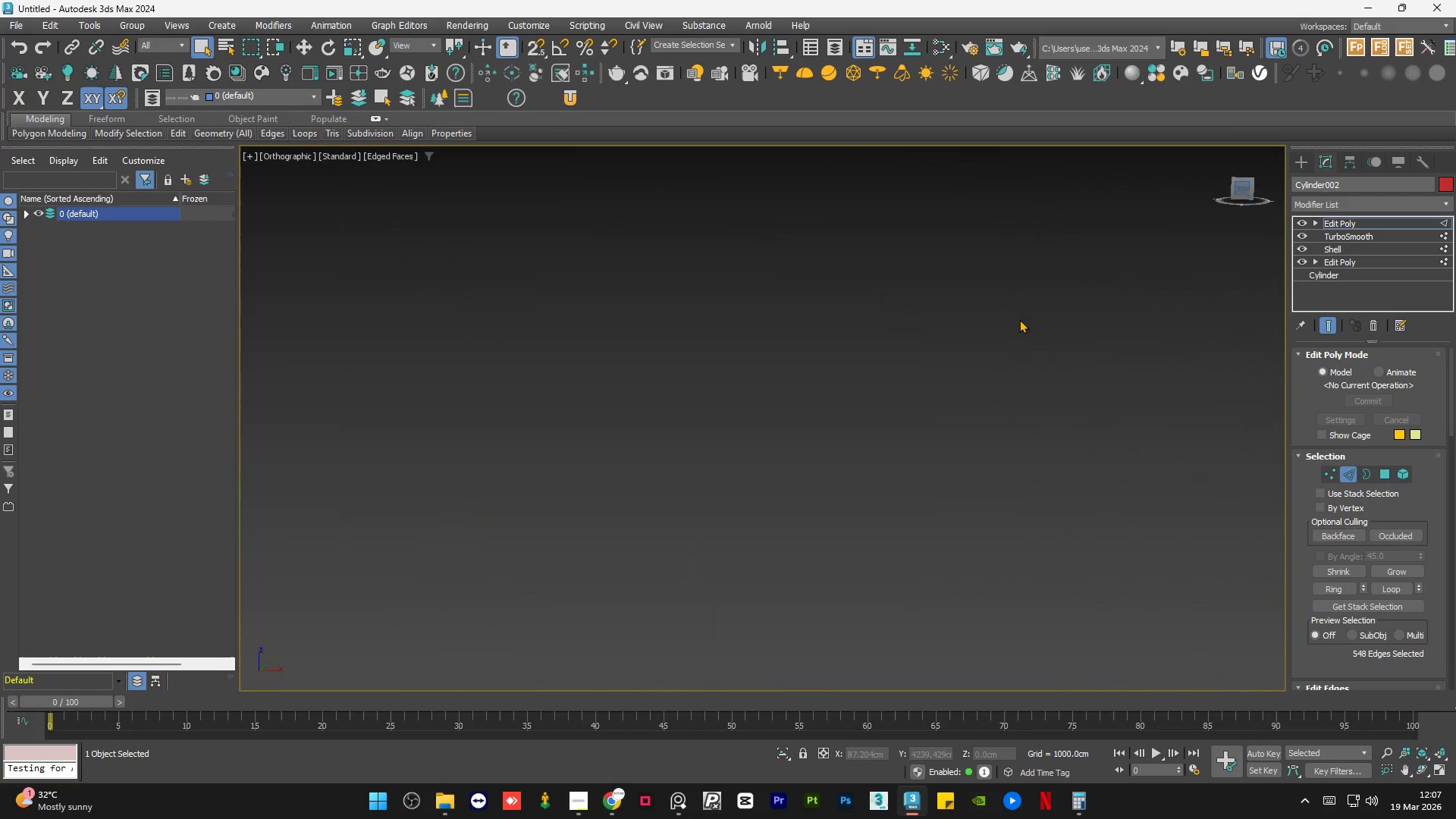 
key(Z)
 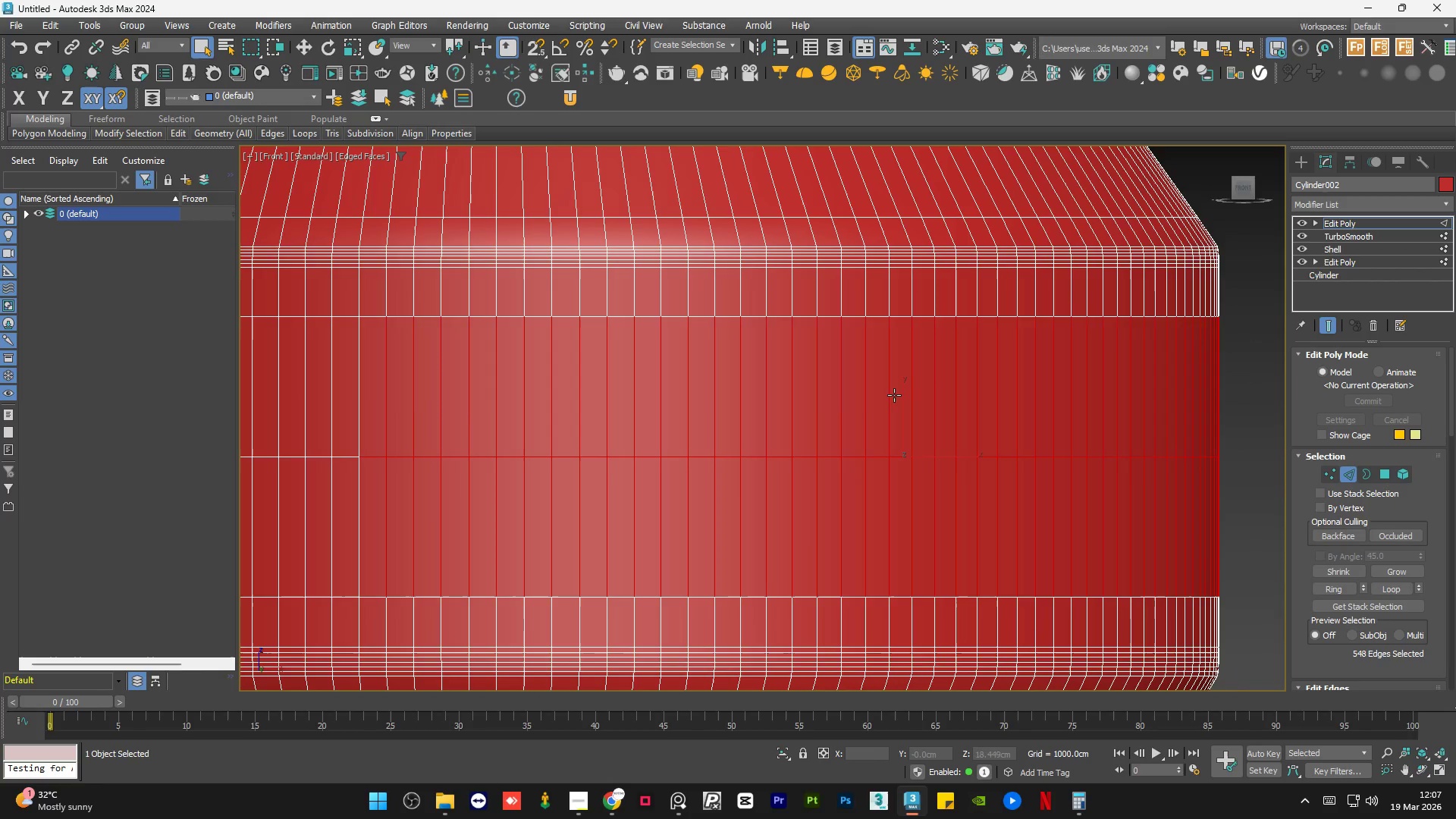 
scroll: coordinate [871, 413], scroll_direction: down, amount: 11.0
 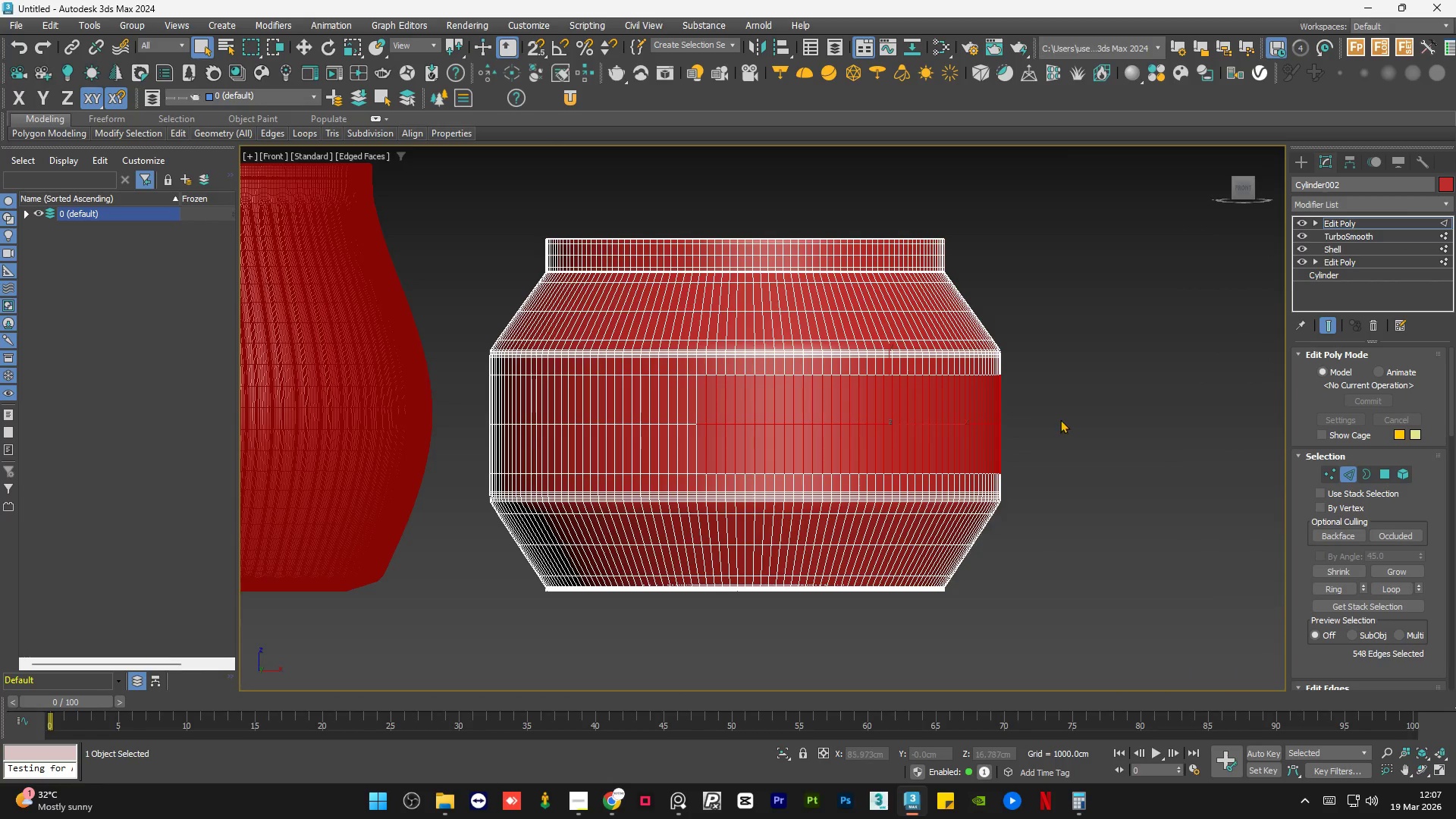 
double_click([1060, 419])
 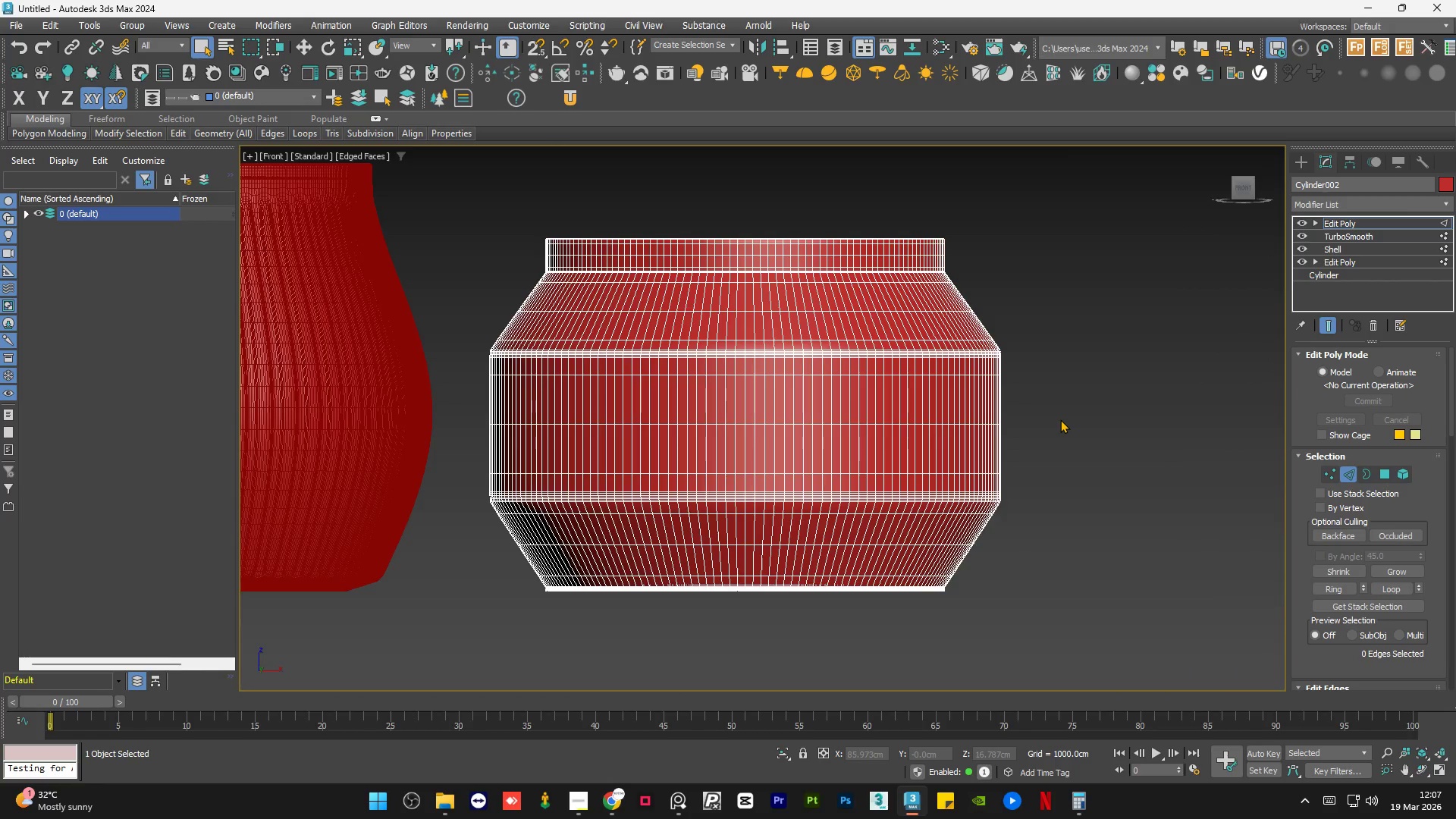 
triple_click([1060, 419])
 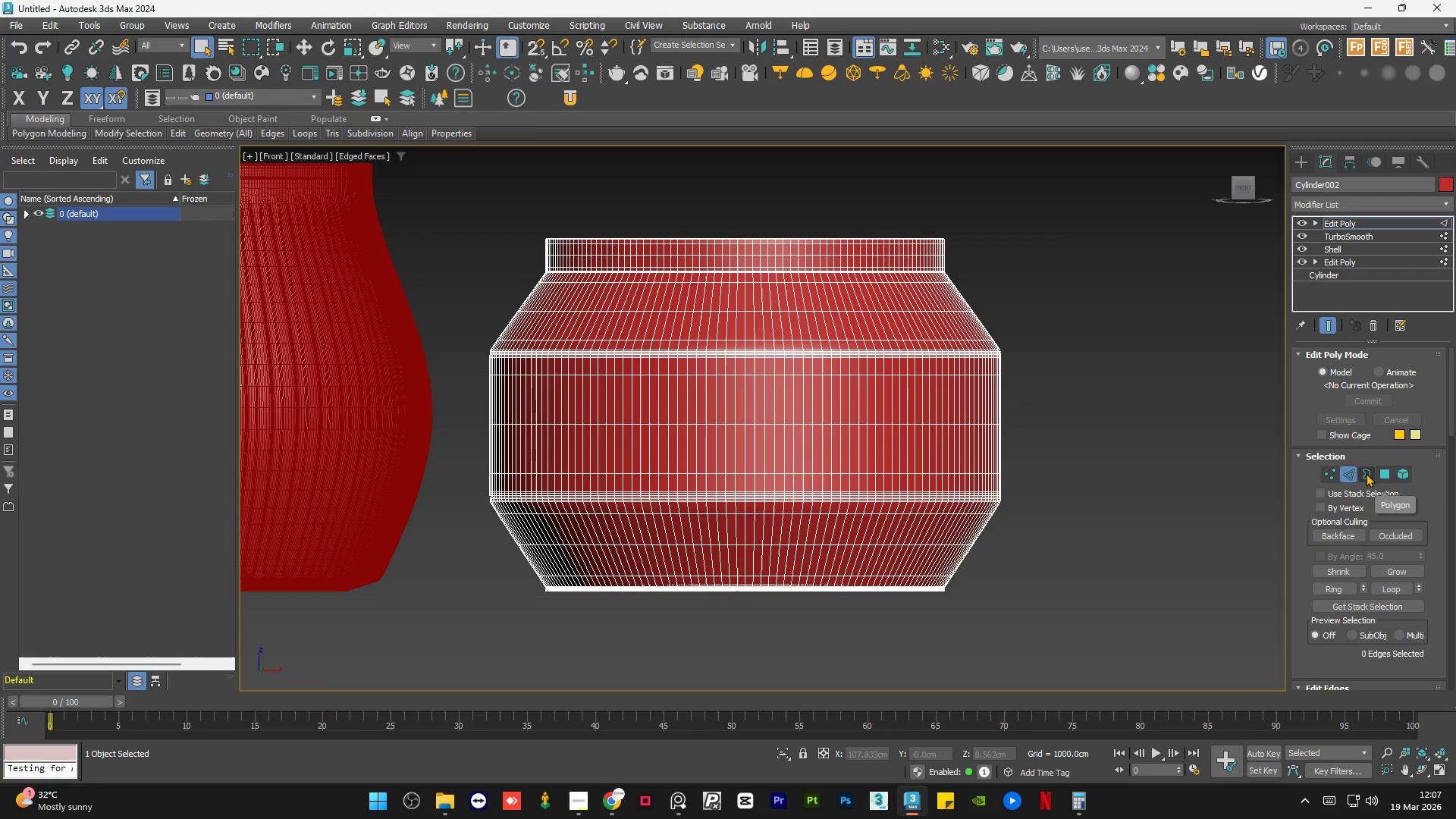 
scroll: coordinate [747, 348], scroll_direction: up, amount: 5.0
 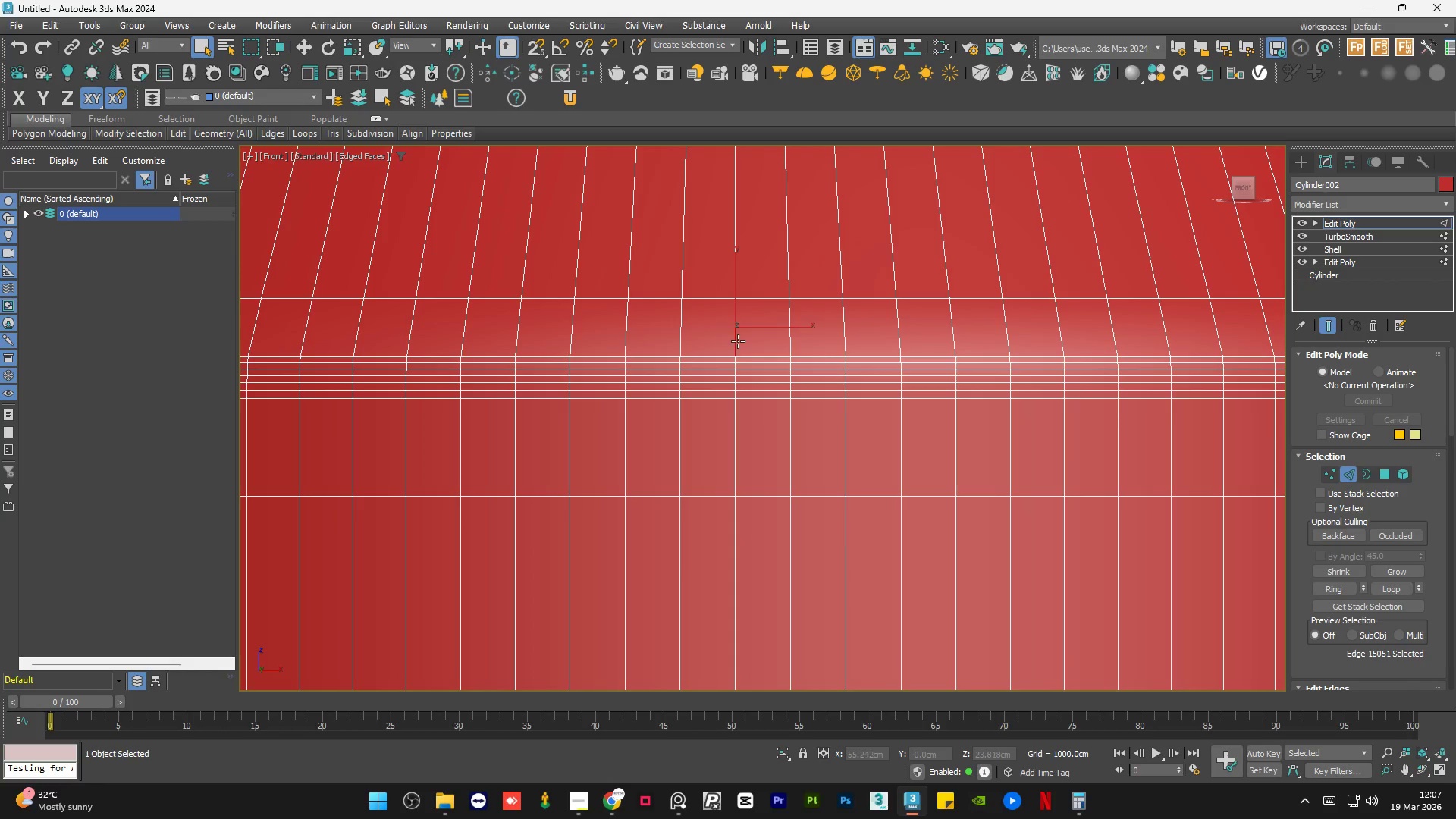 
hold_key(key=ControlLeft, duration=1.05)
left_click([733, 411])
 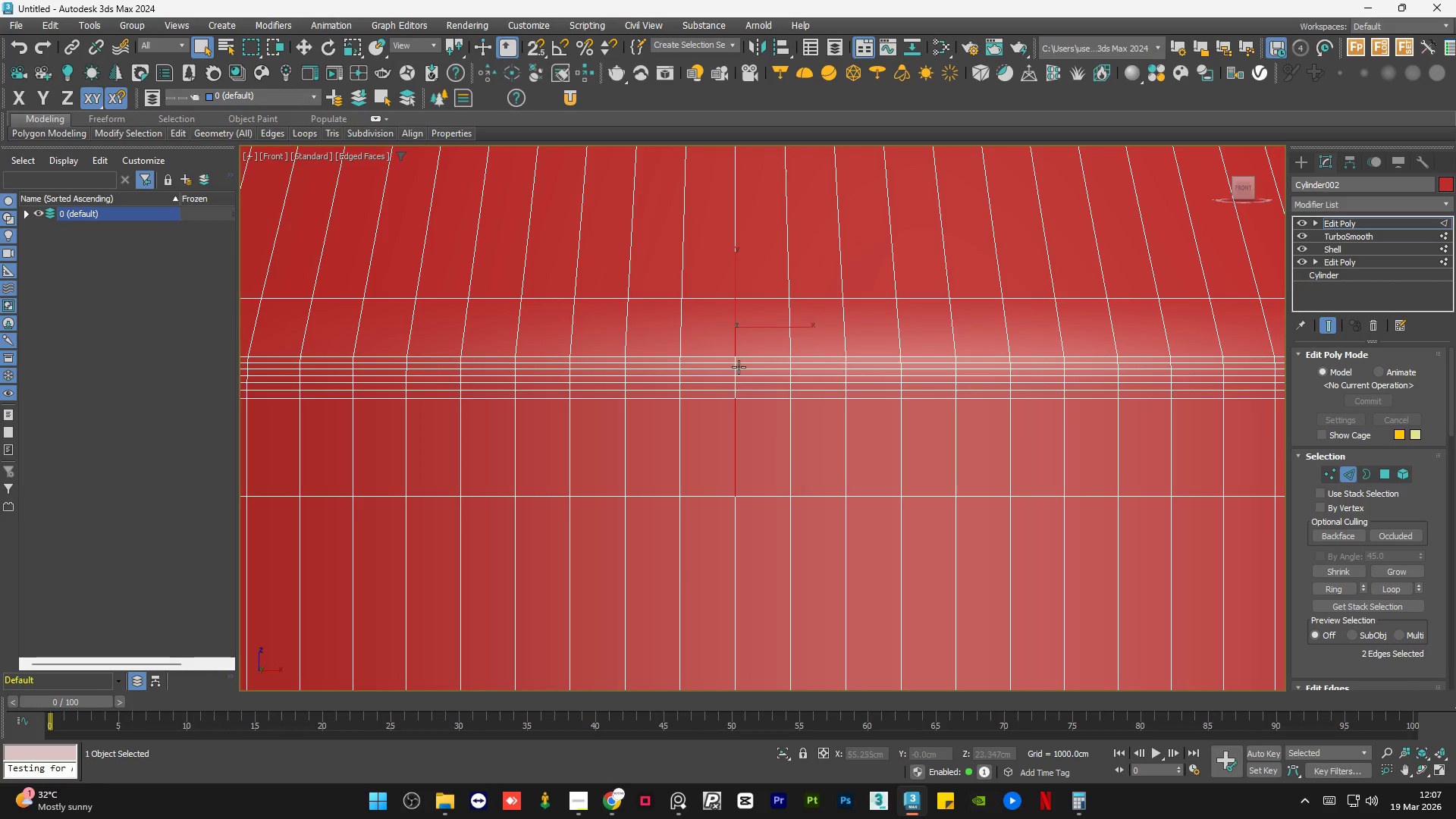 
hold_key(key=ControlLeft, duration=0.59)
 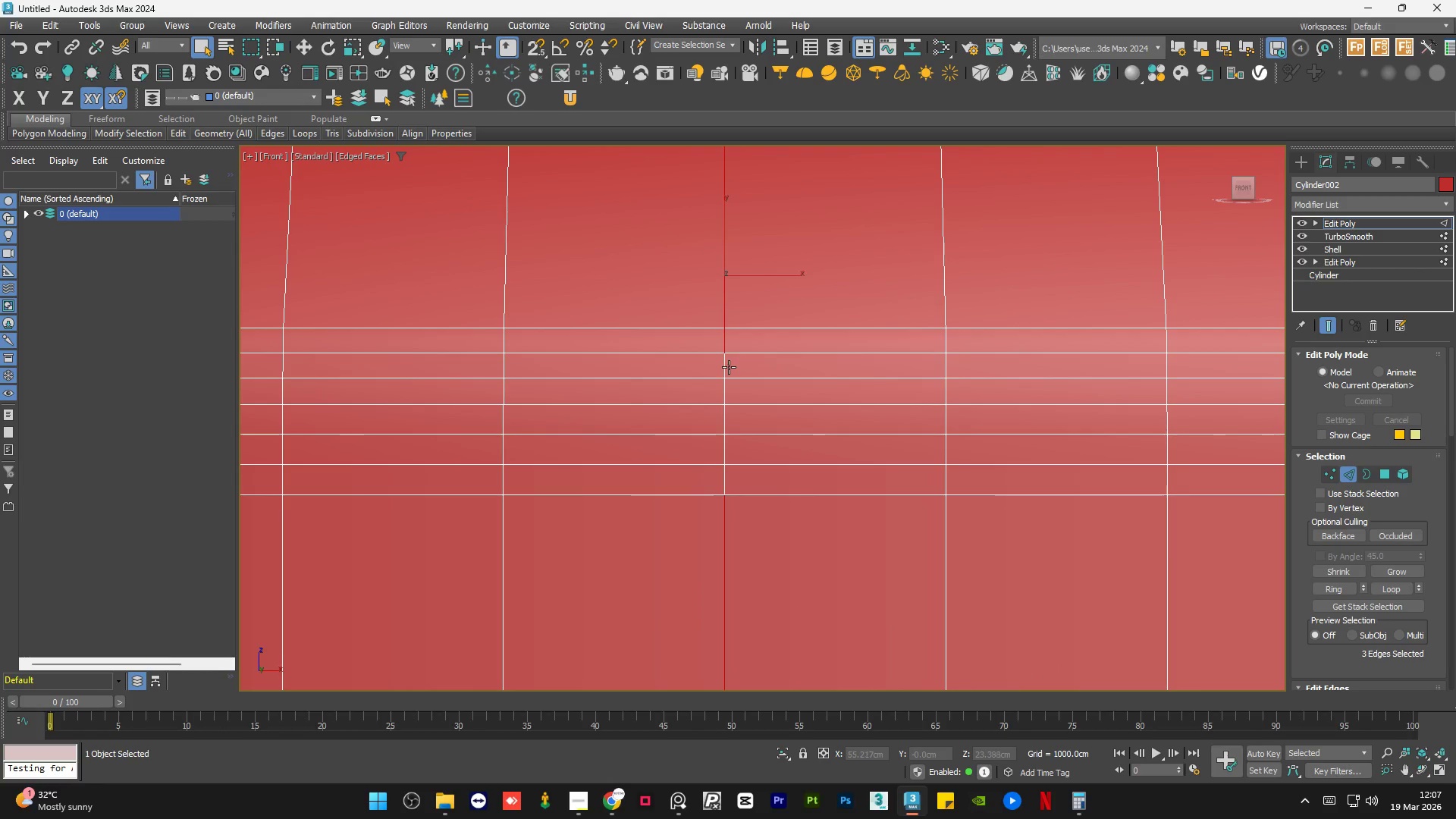 
scroll: coordinate [739, 366], scroll_direction: up, amount: 4.0
 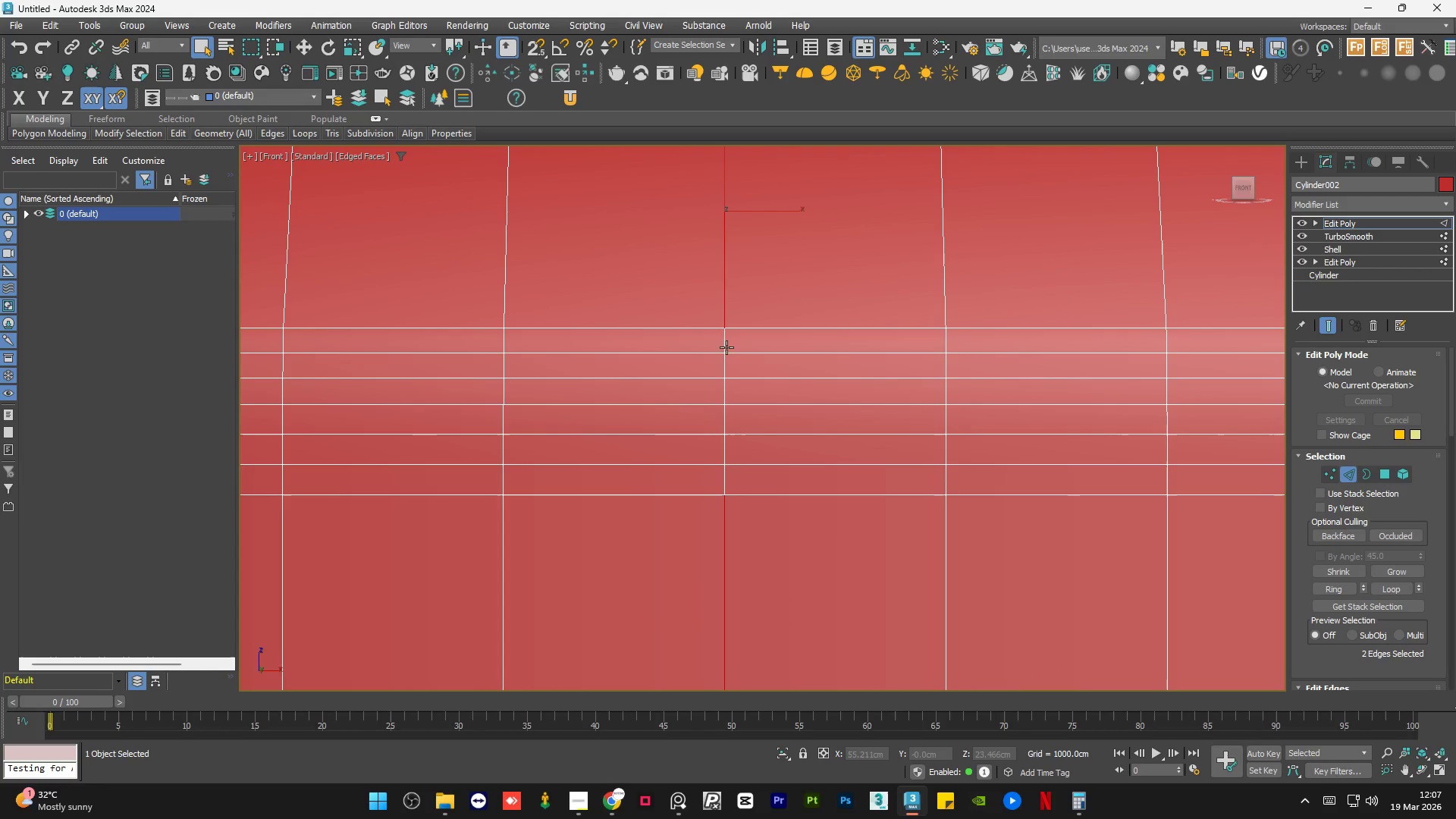 
left_click([725, 340])
 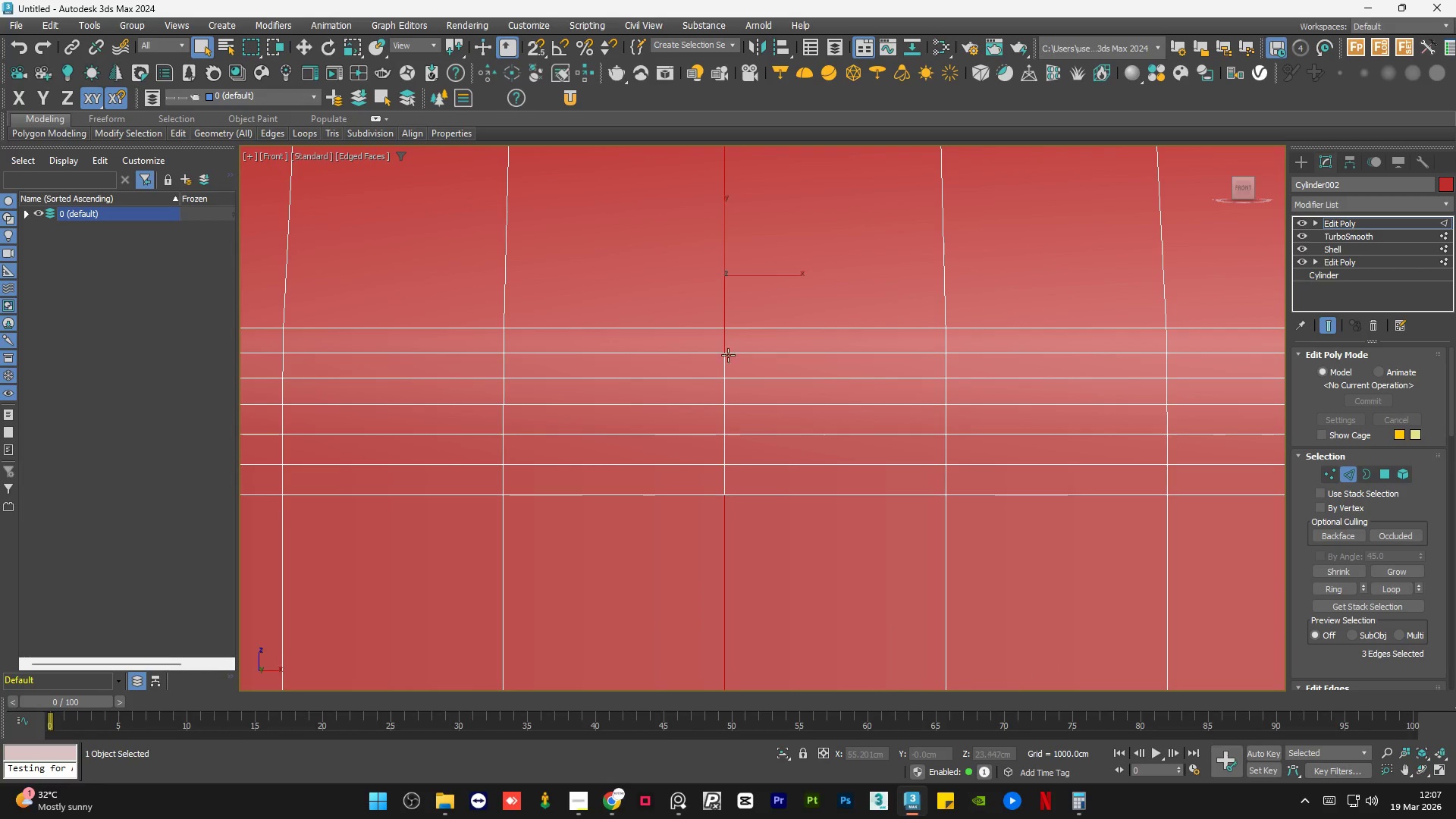 
hold_key(key=ControlLeft, duration=1.34)
left_click([724, 367])
 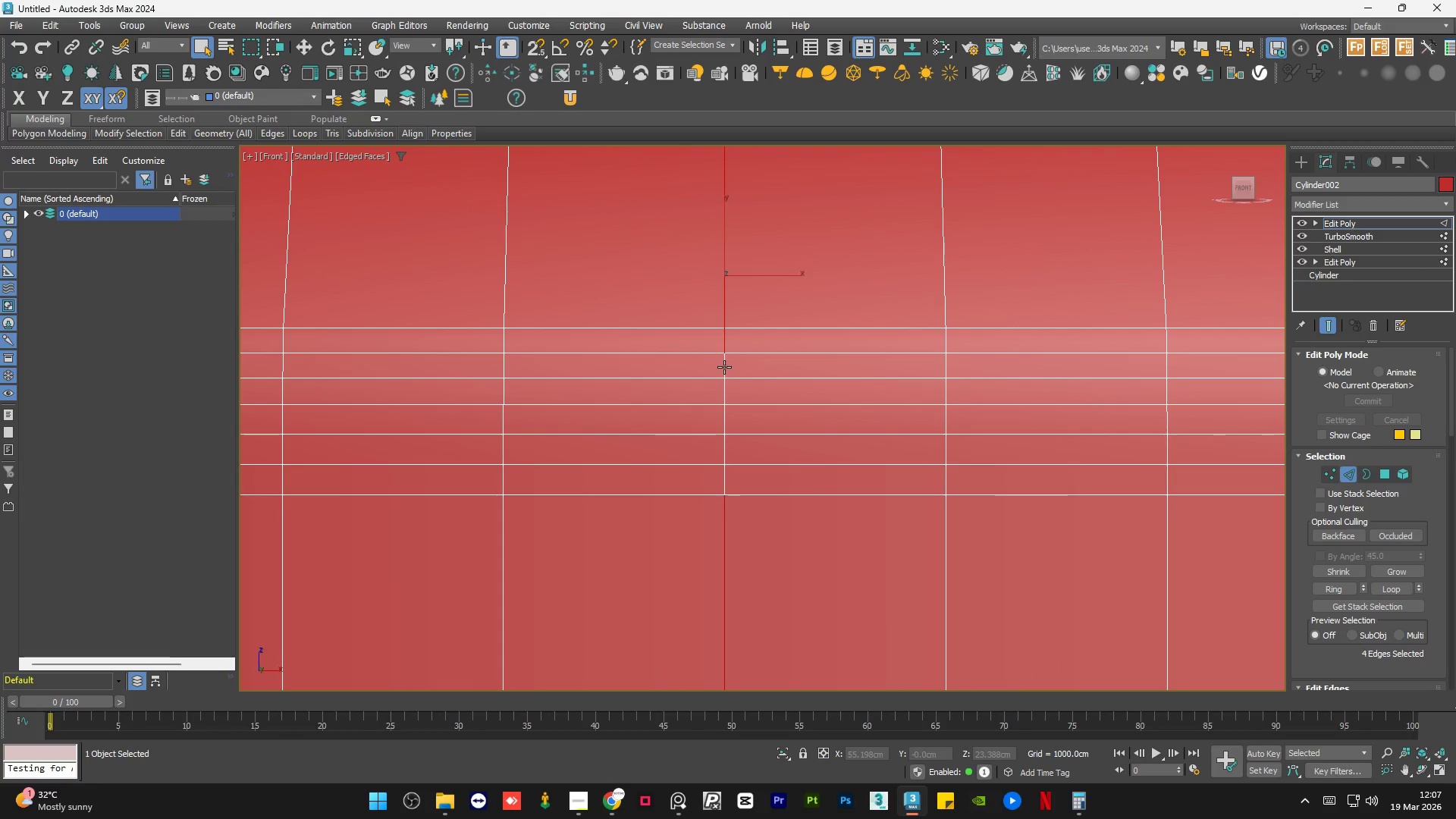 
double_click([724, 367])
 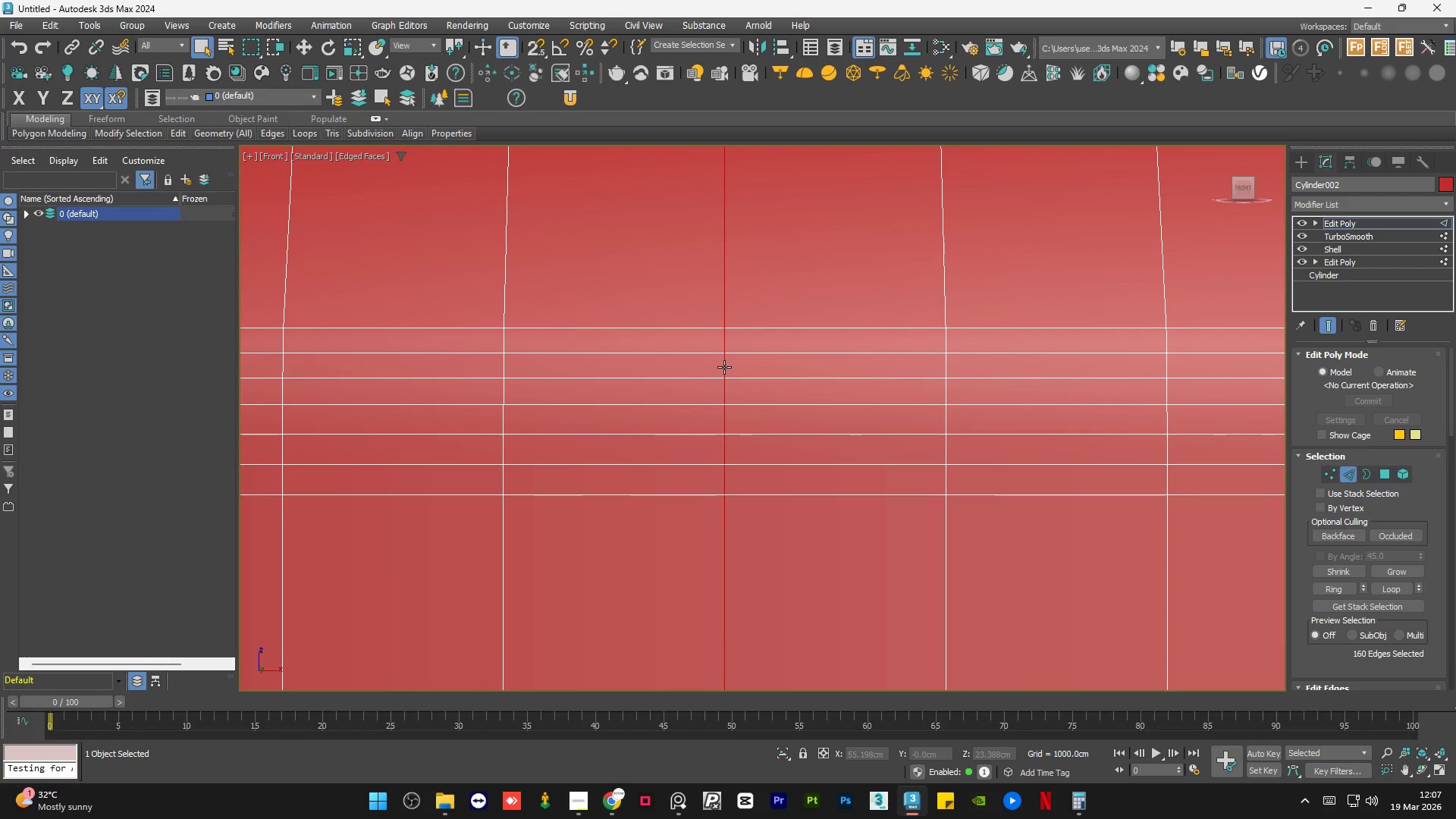 
scroll: coordinate [724, 367], scroll_direction: down, amount: 9.0
 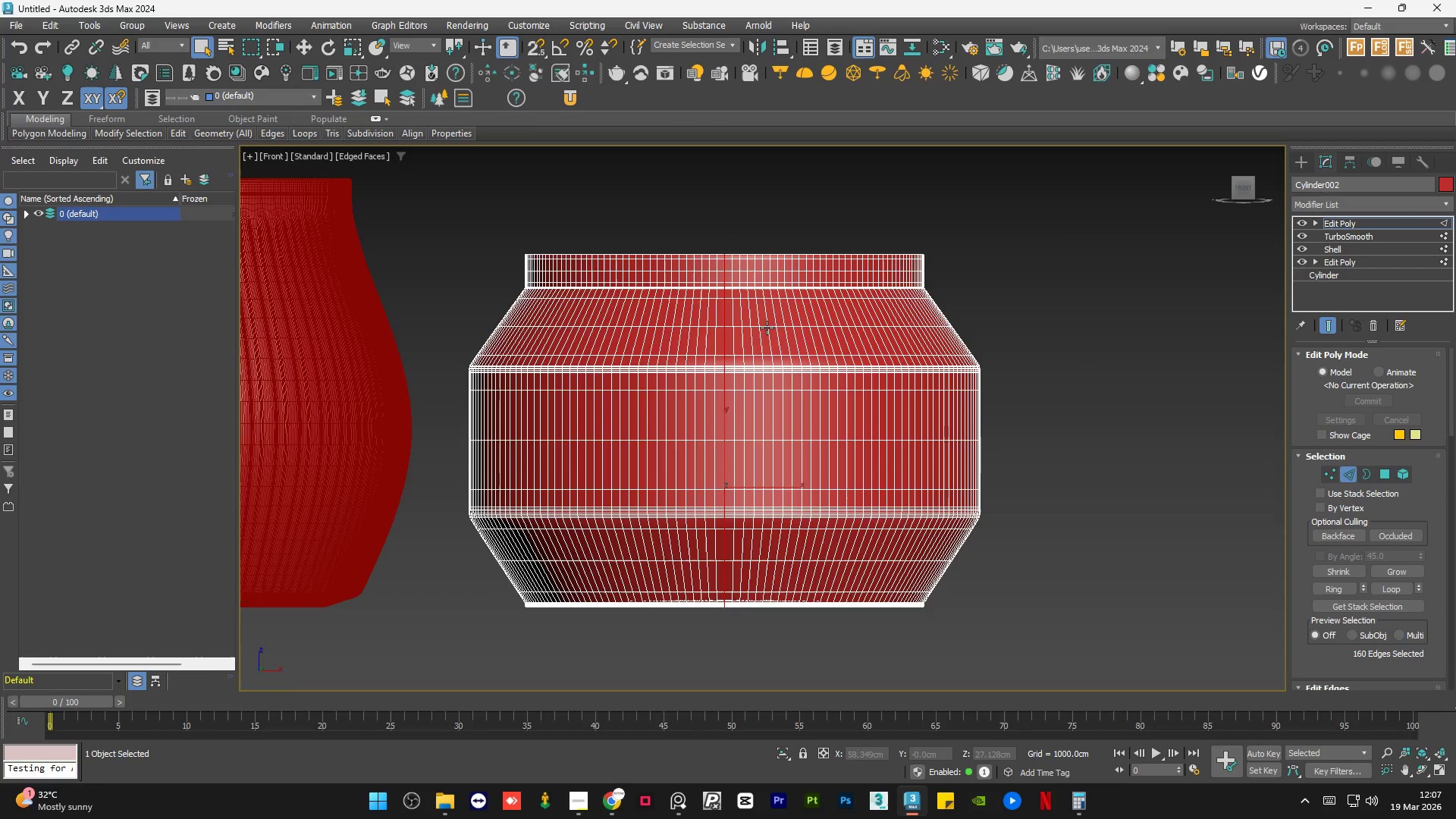 
hold_key(key=AltLeft, duration=1.5)
left_click_drag(start_coordinate=[1068, 206], to_coordinate=[483, 344])
 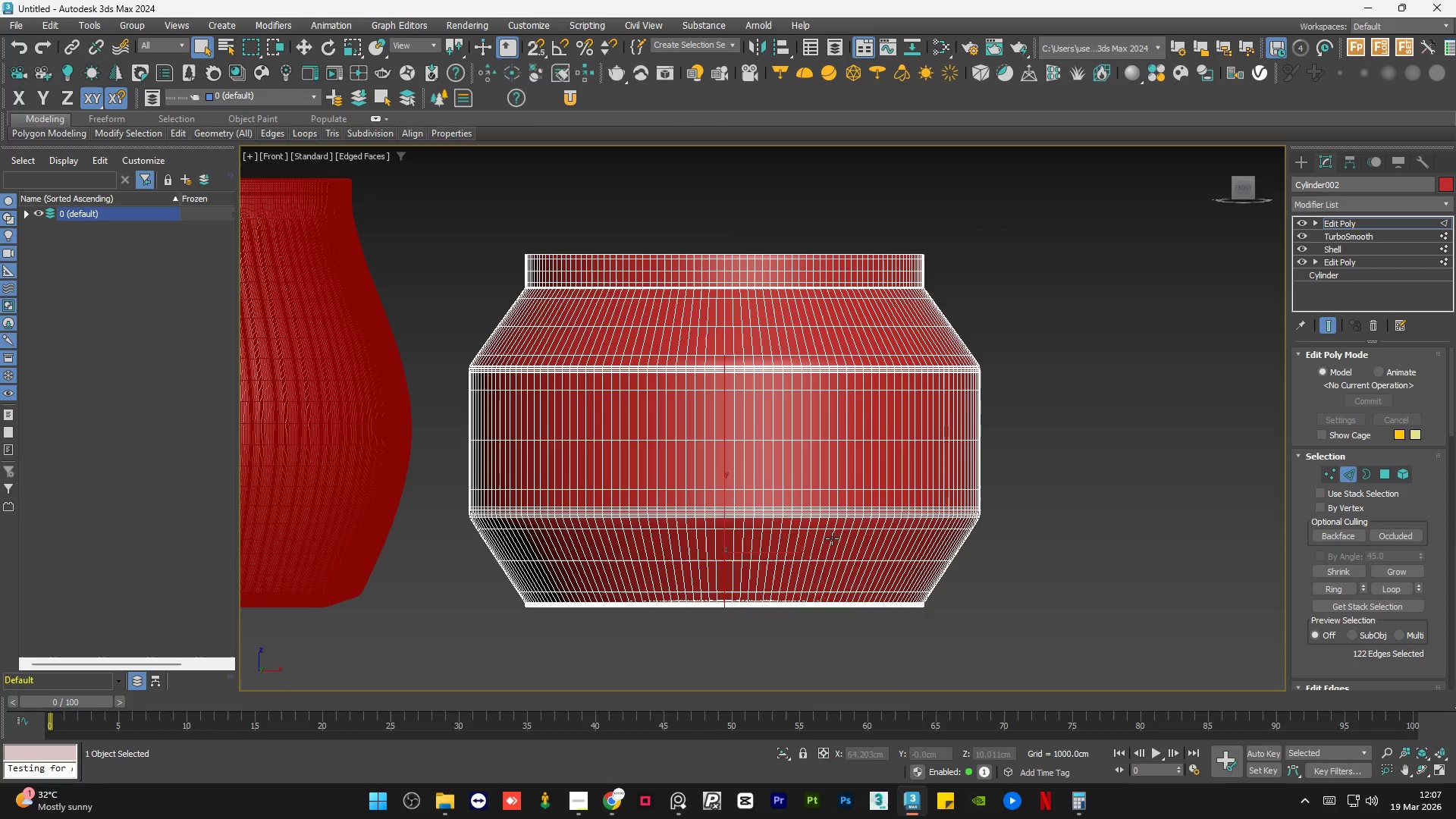 
hold_key(key=AltLeft, duration=1.2)
 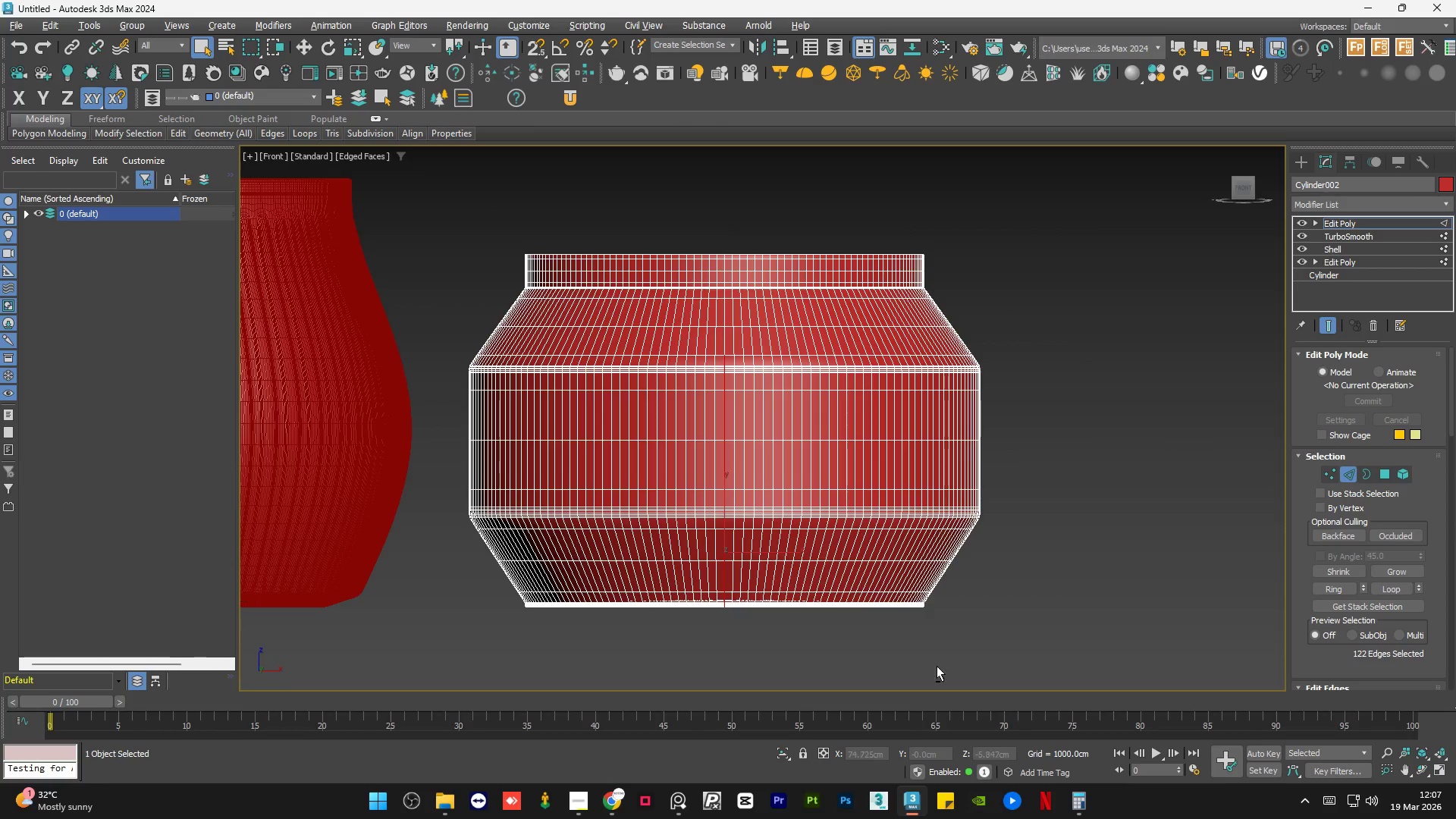 
hold_key(key=AltLeft, duration=1.51)
left_click_drag(start_coordinate=[1034, 651], to_coordinate=[353, 549])
 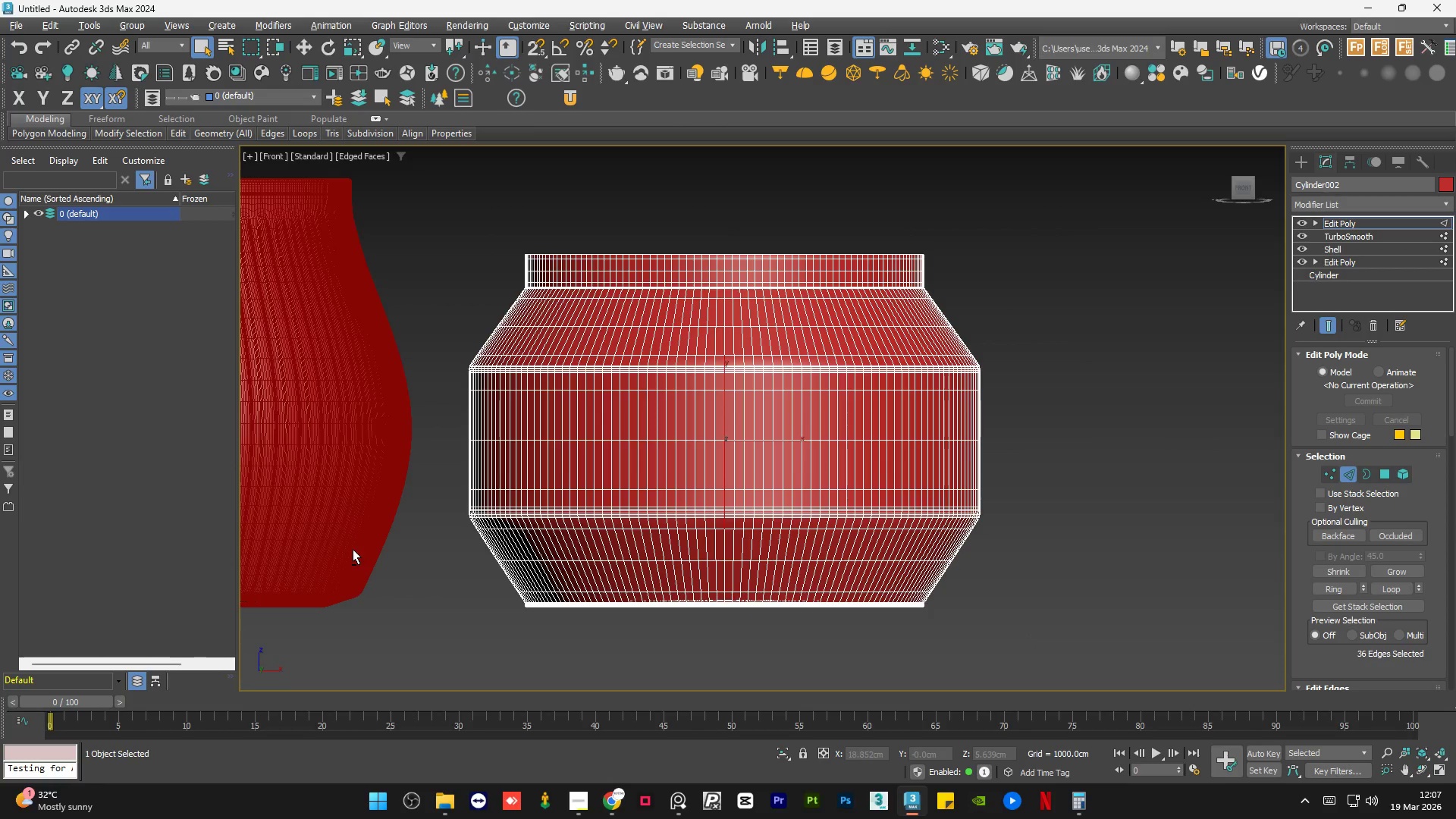 
key(Alt+AltLeft)
 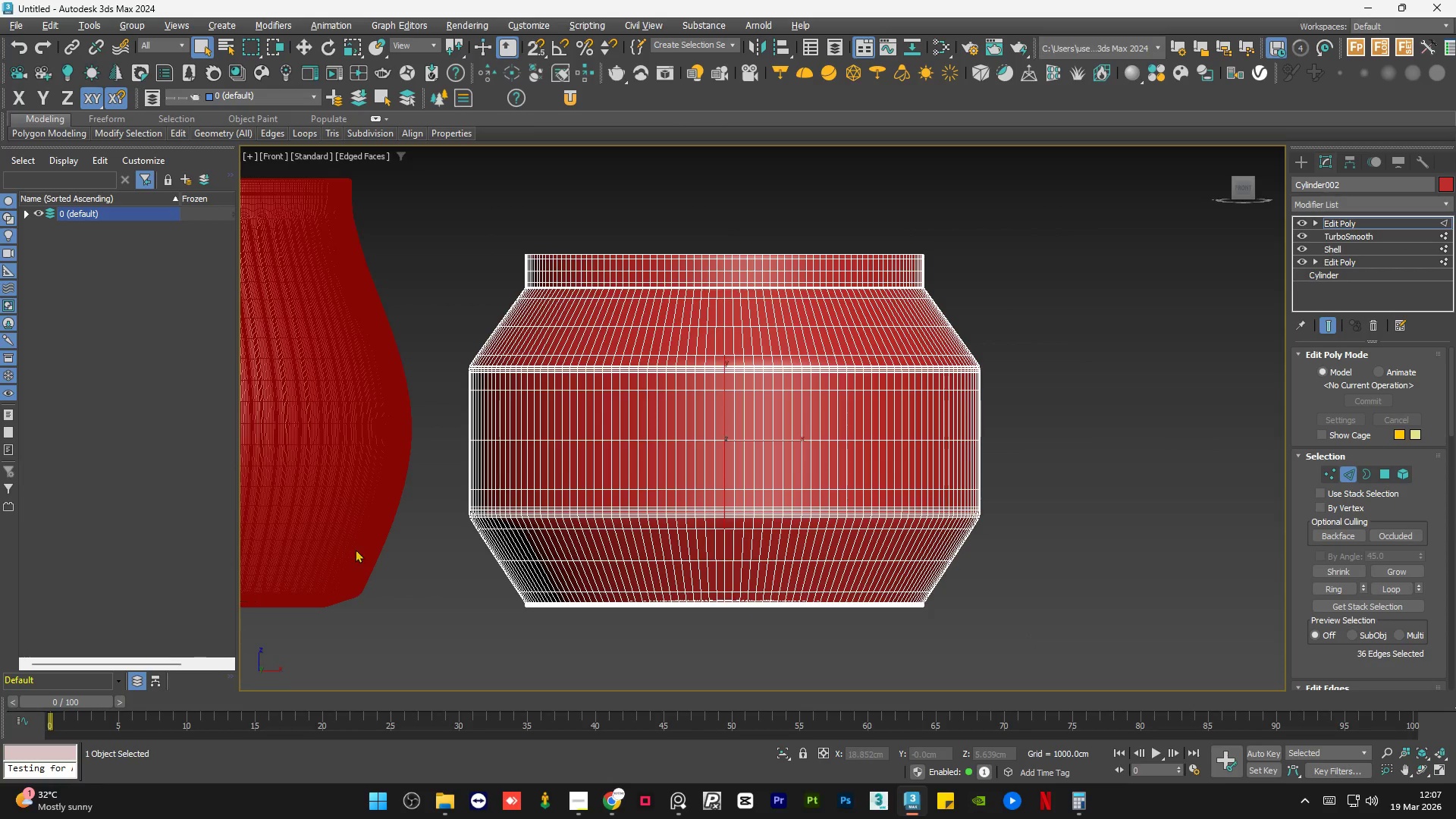 
key(Alt+AltLeft)
 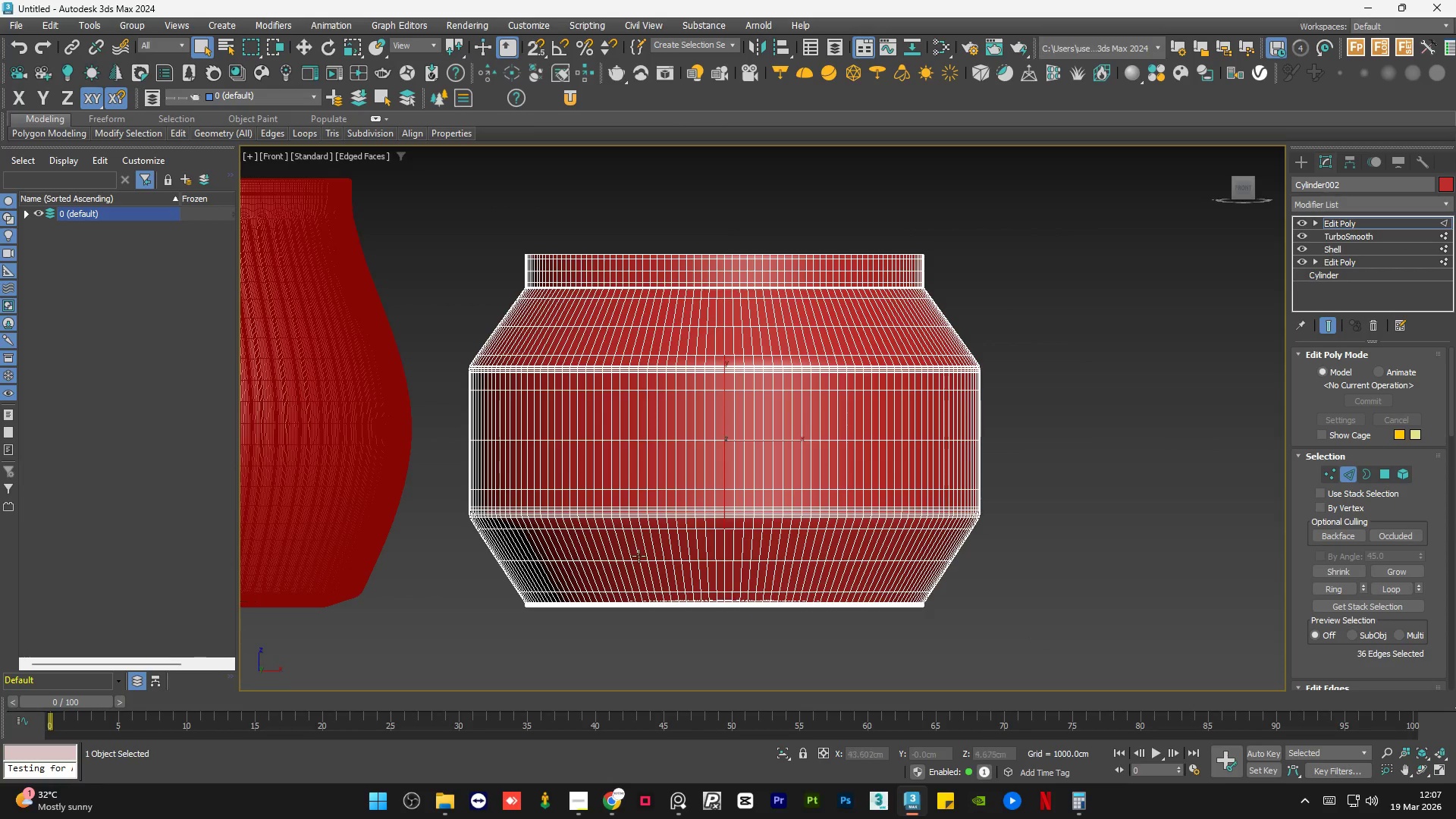 
hold_key(key=AltLeft, duration=0.72)
 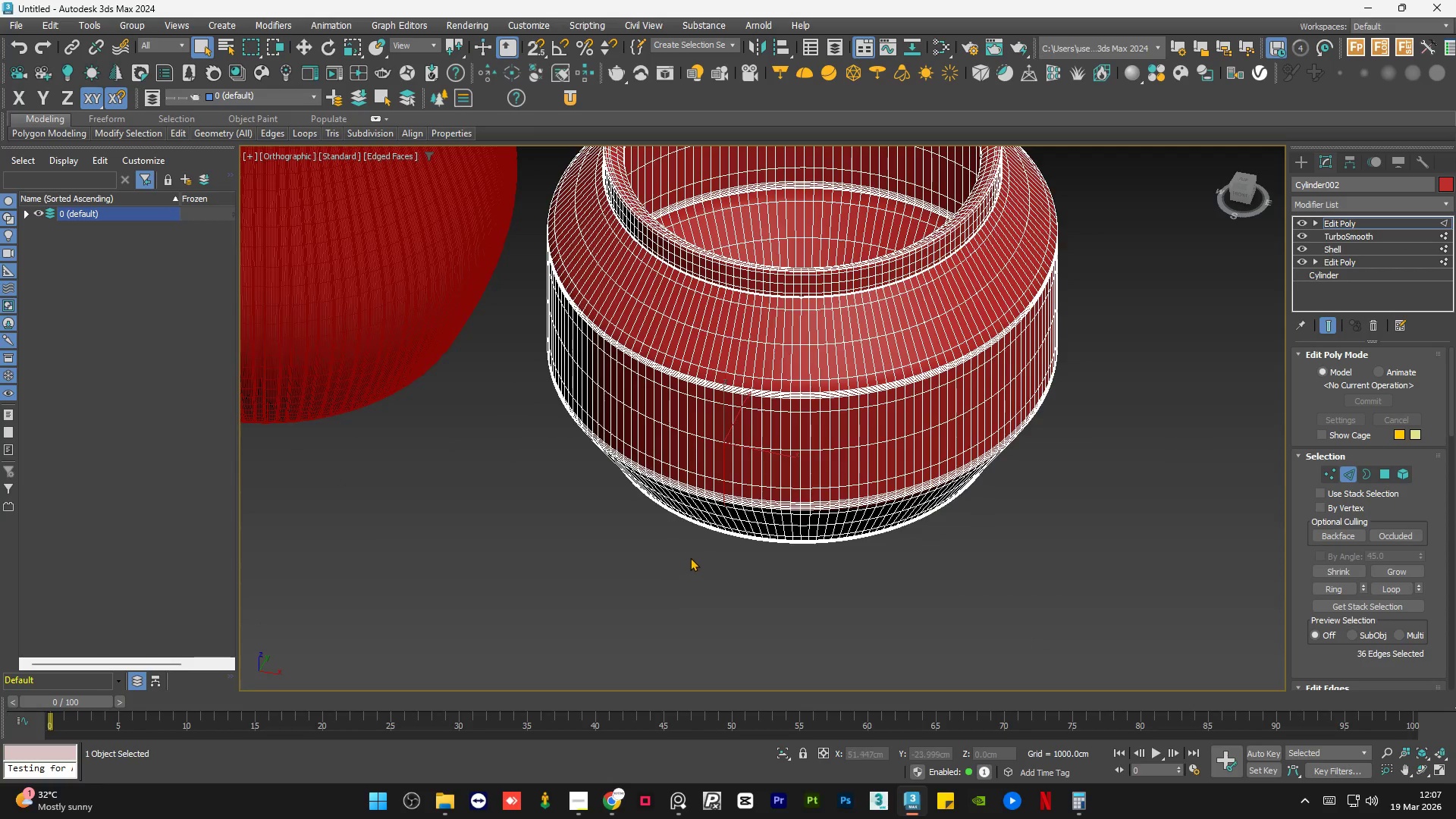 
hold_key(key=AltLeft, duration=1.5)
 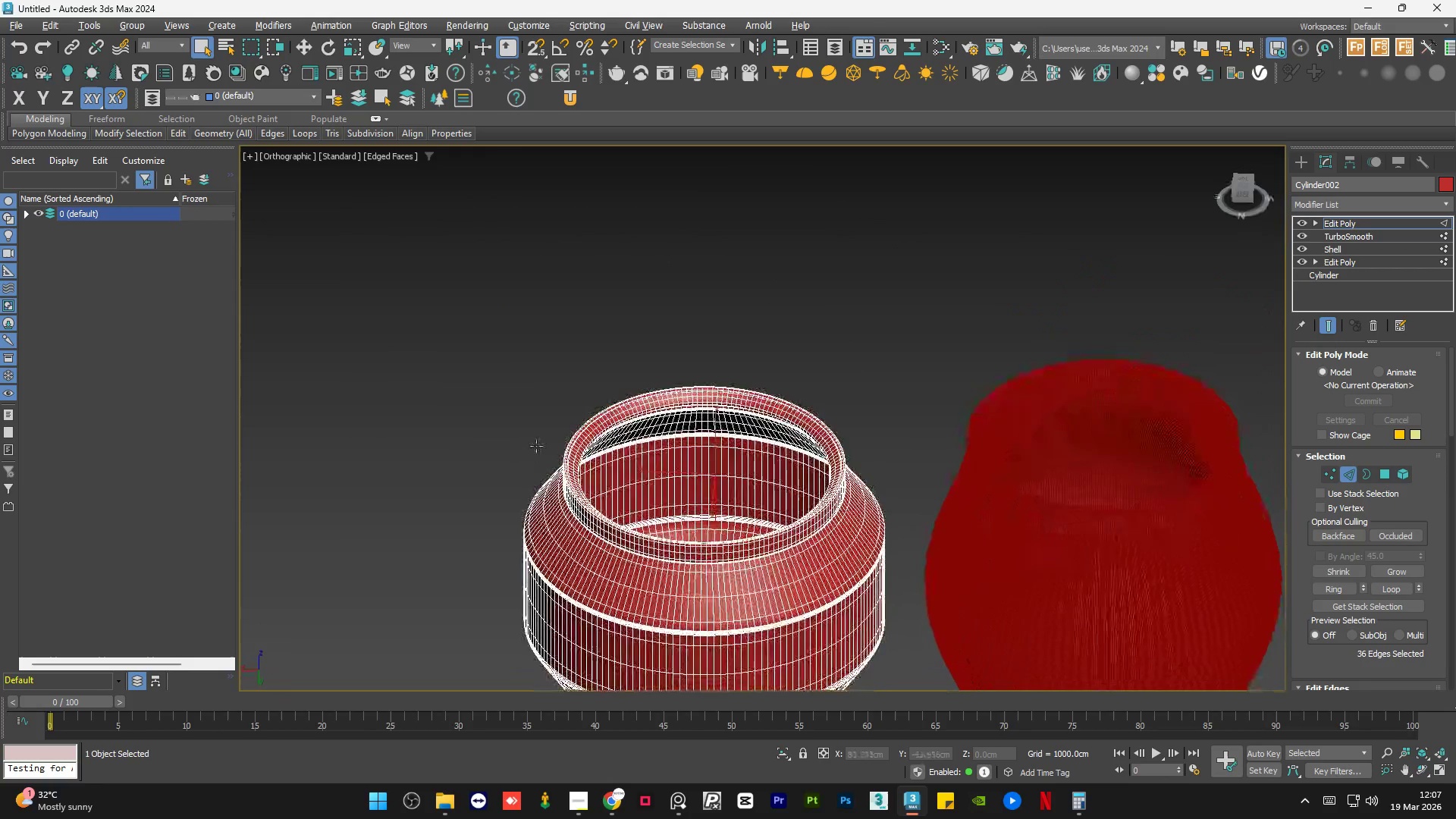 
scroll: coordinate [692, 557], scroll_direction: down, amount: 1.0
 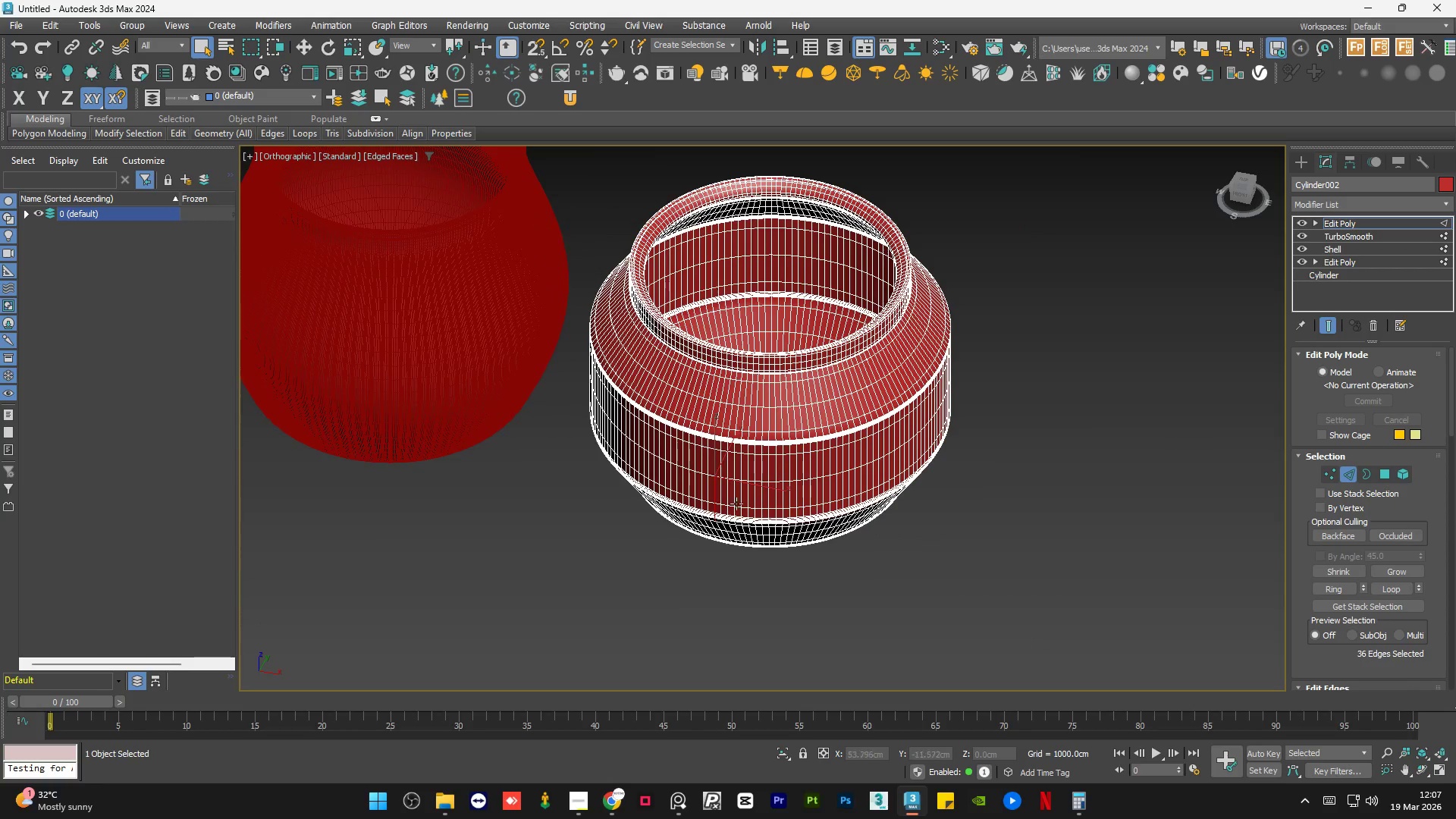 
hold_key(key=AltLeft, duration=0.98)
 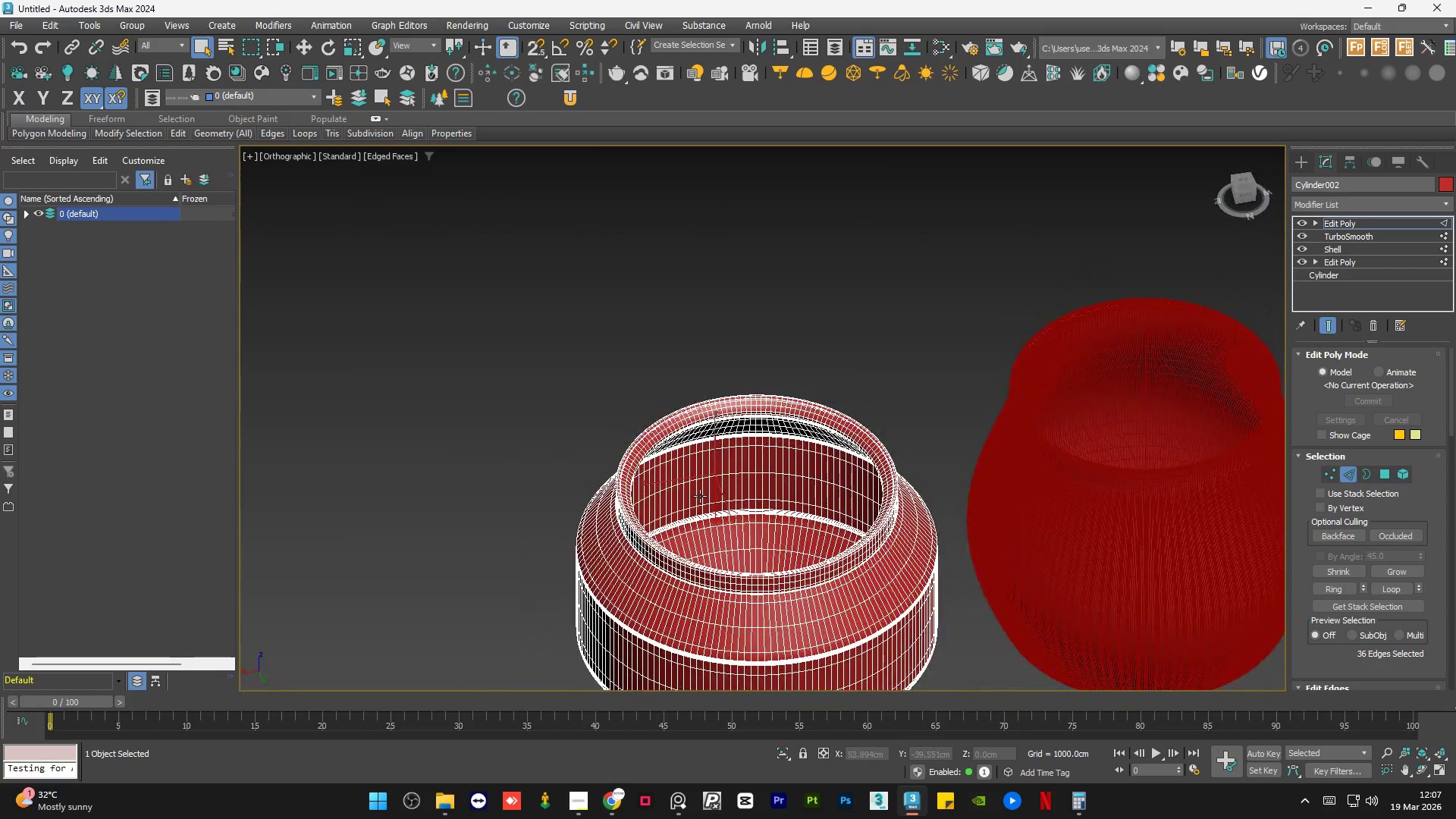 
scroll: coordinate [720, 463], scroll_direction: up, amount: 6.0
 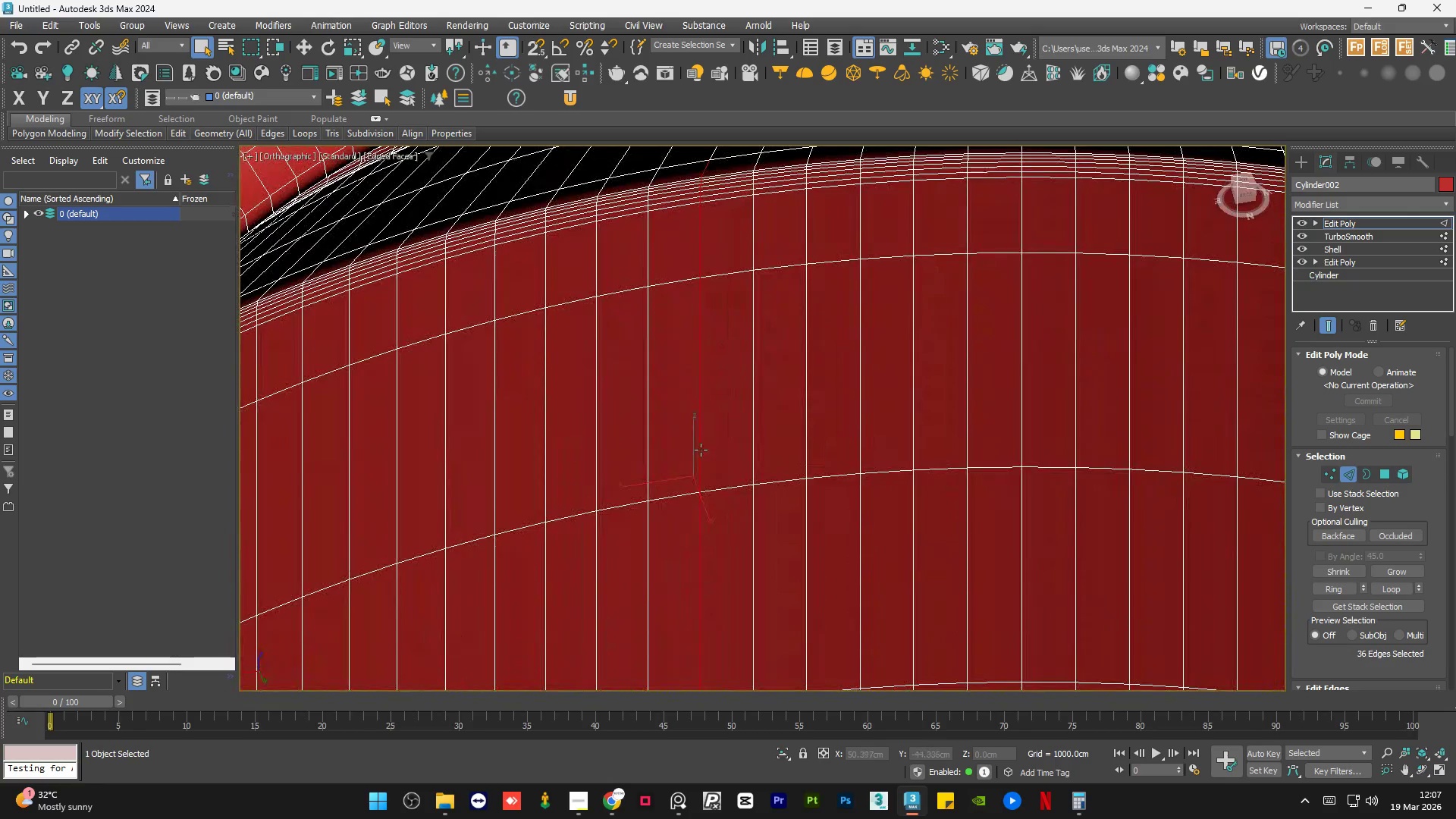 
scroll: coordinate [680, 438], scroll_direction: down, amount: 3.0
 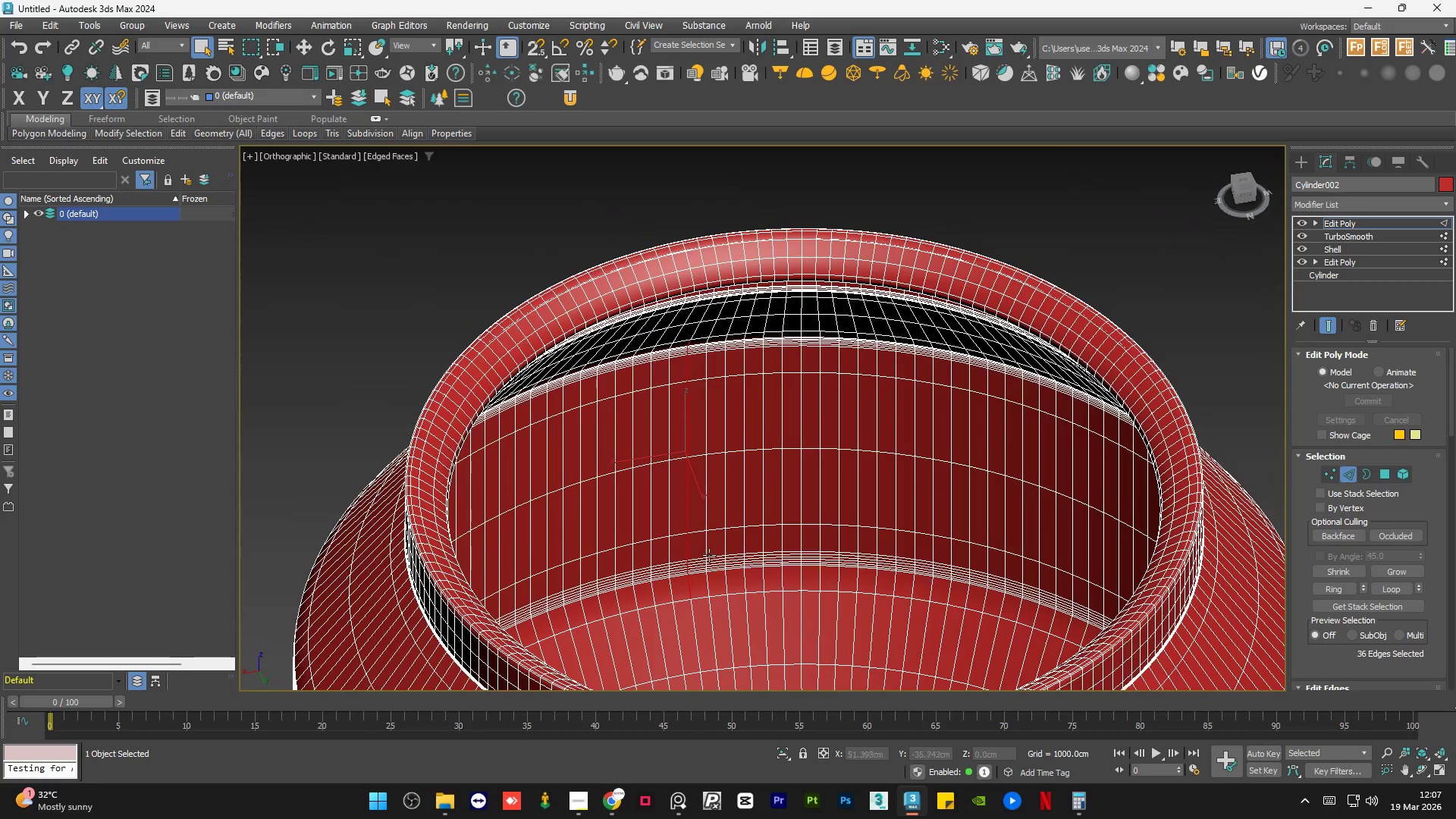 
scroll: coordinate [693, 592], scroll_direction: up, amount: 3.0
 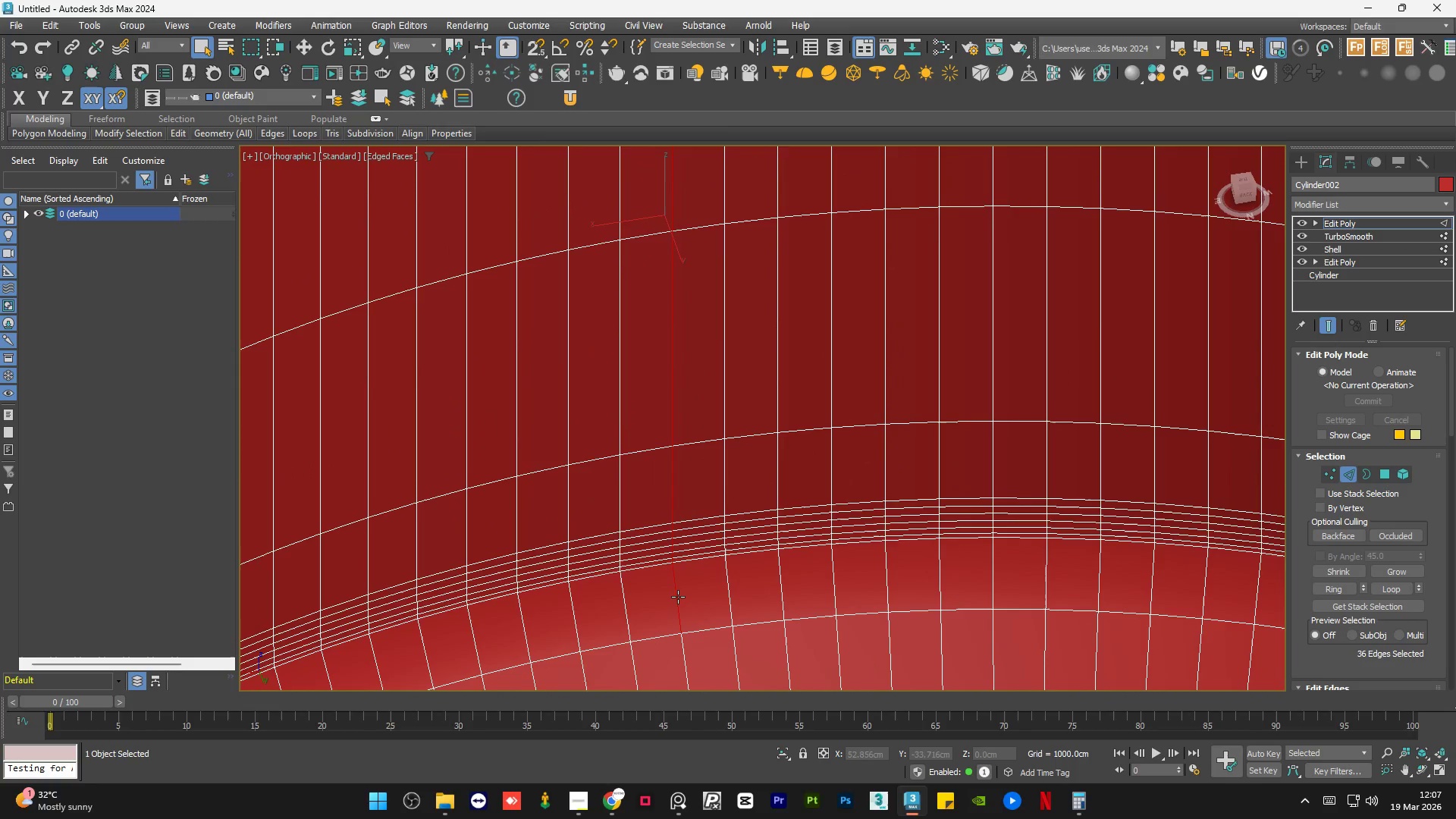 
hold_key(key=AltLeft, duration=0.97)
left_click([678, 597])
 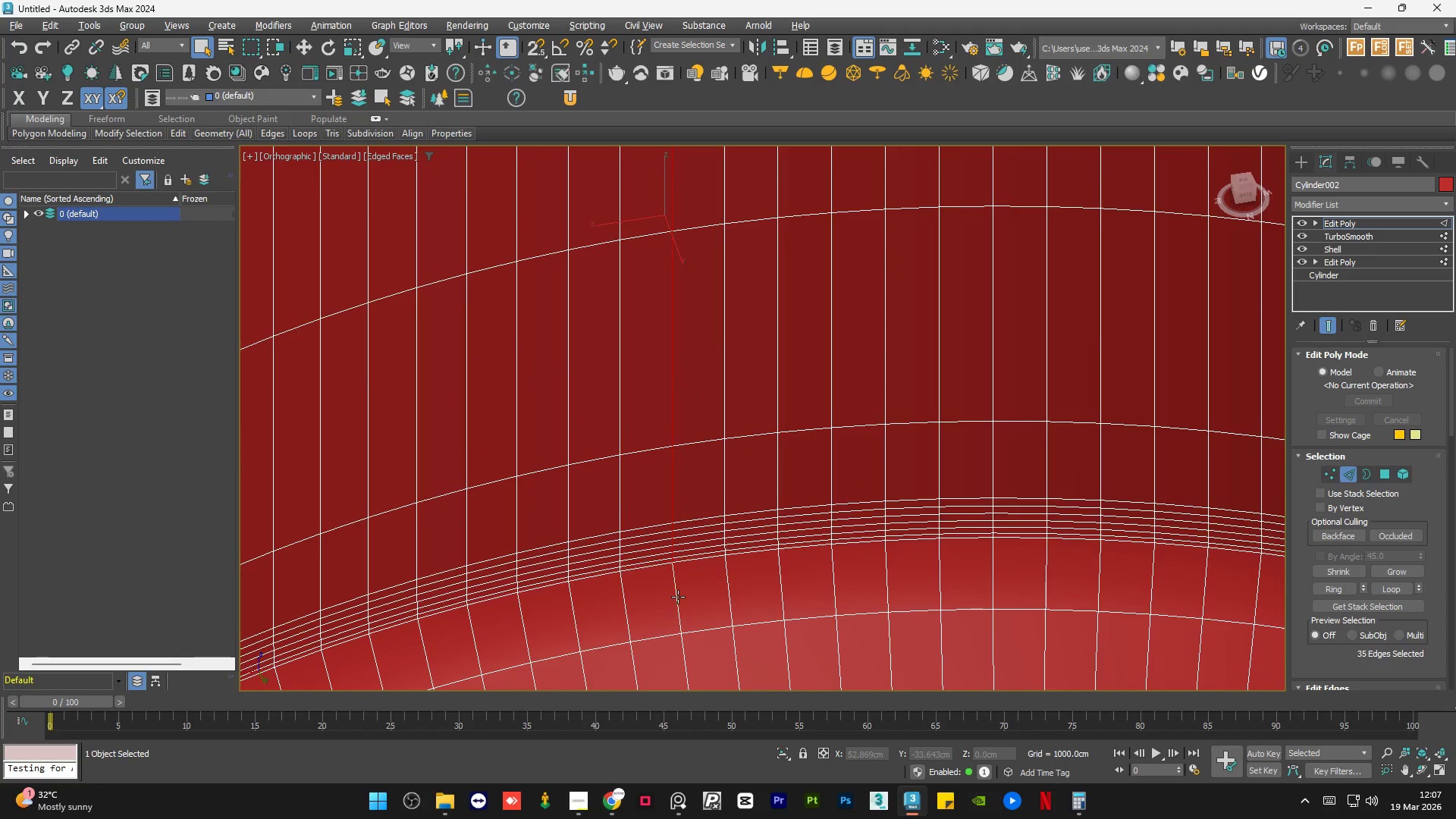 
double_click([678, 597])
 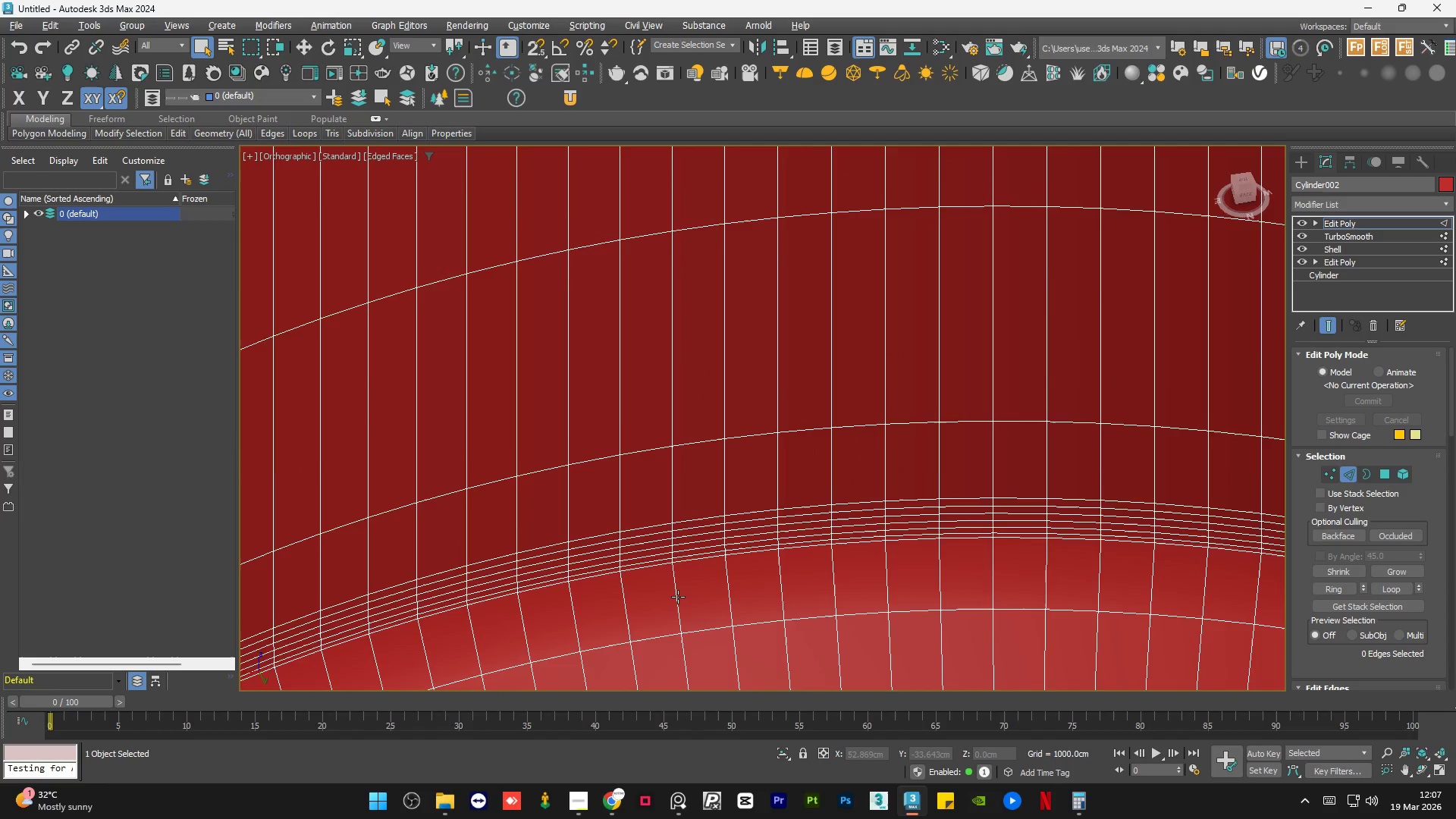 
hold_key(key=AltLeft, duration=0.83)
 